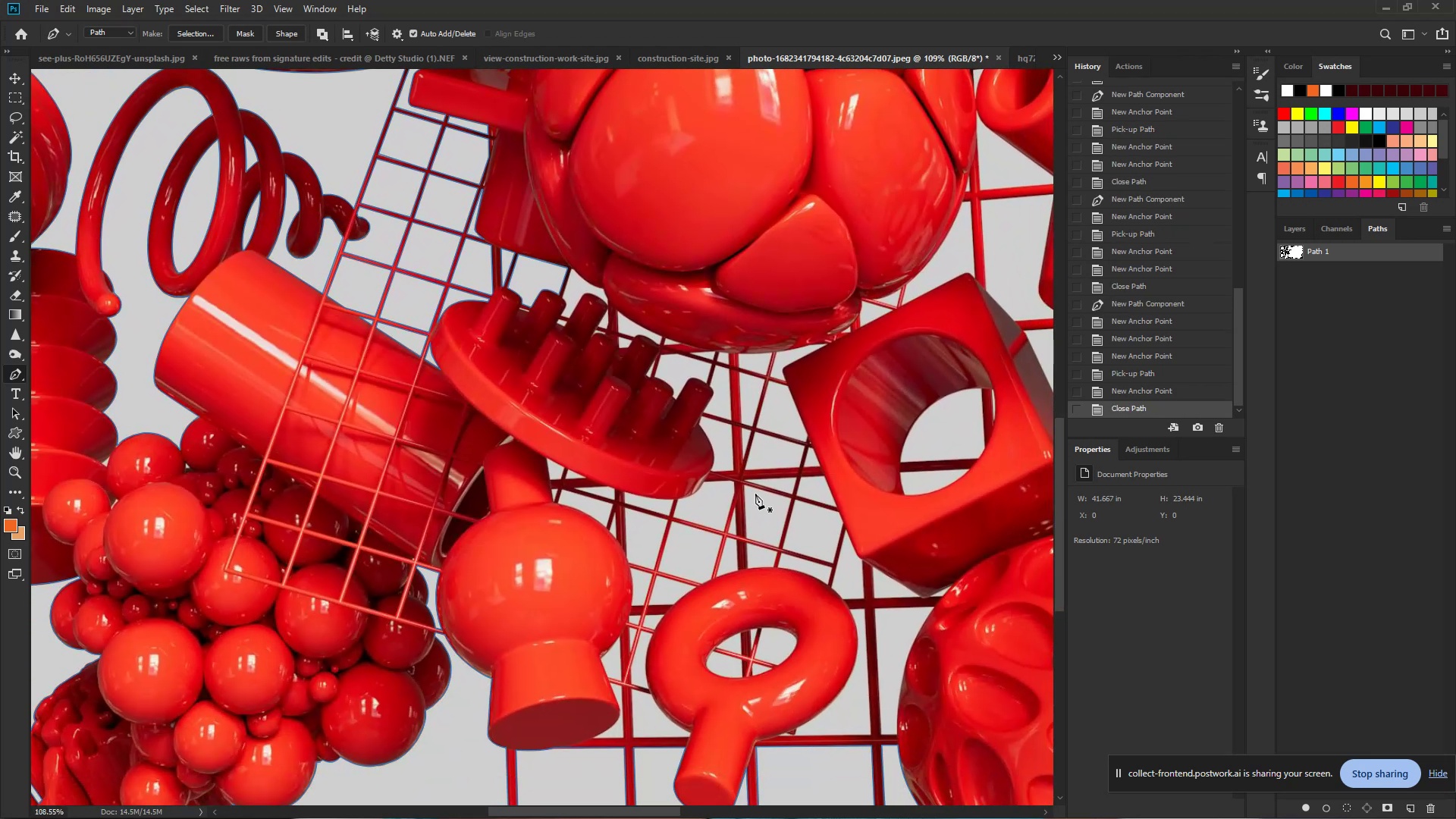 
wait(6.43)
 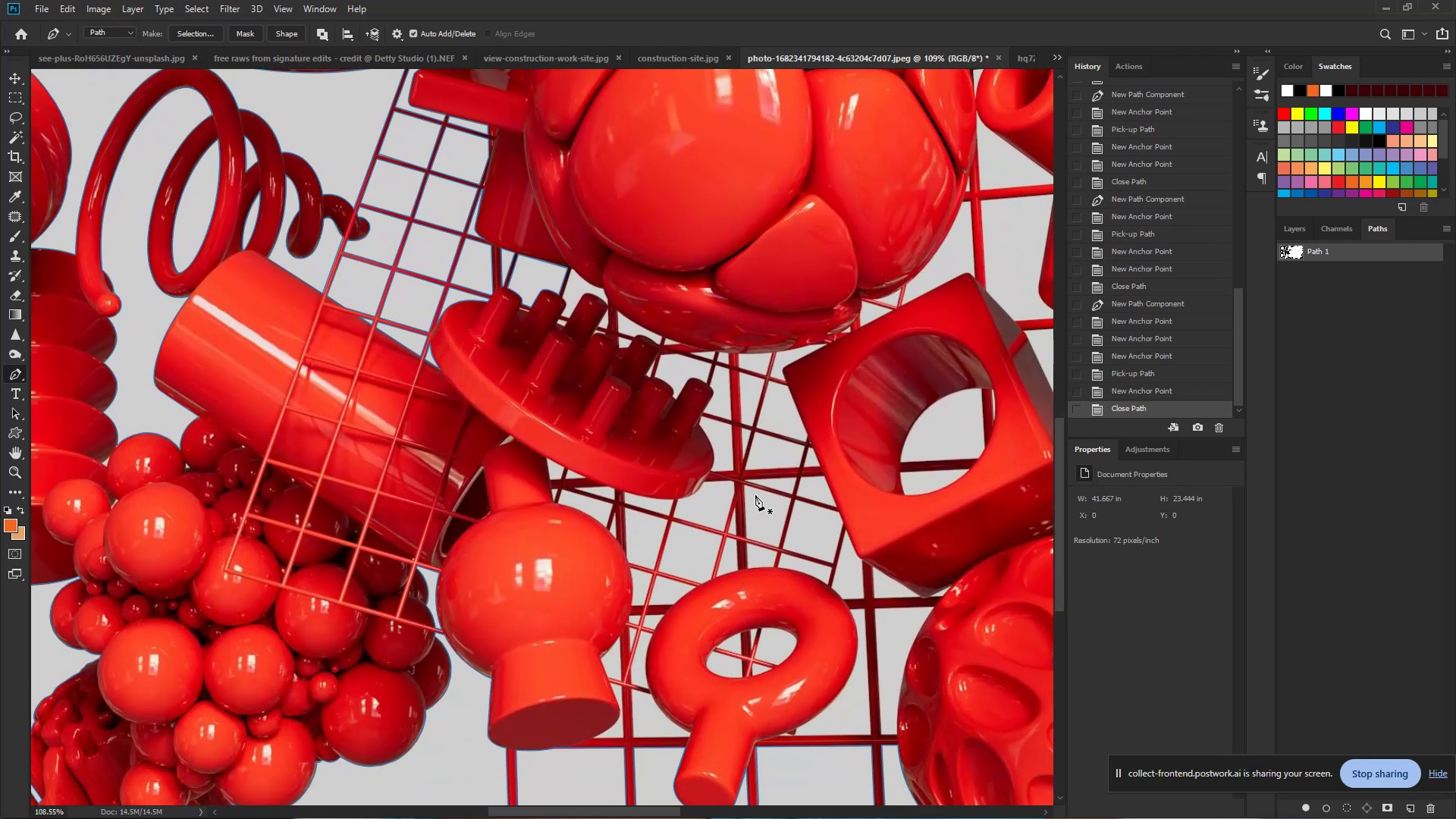 
hold_key(key=ControlLeft, duration=0.9)
 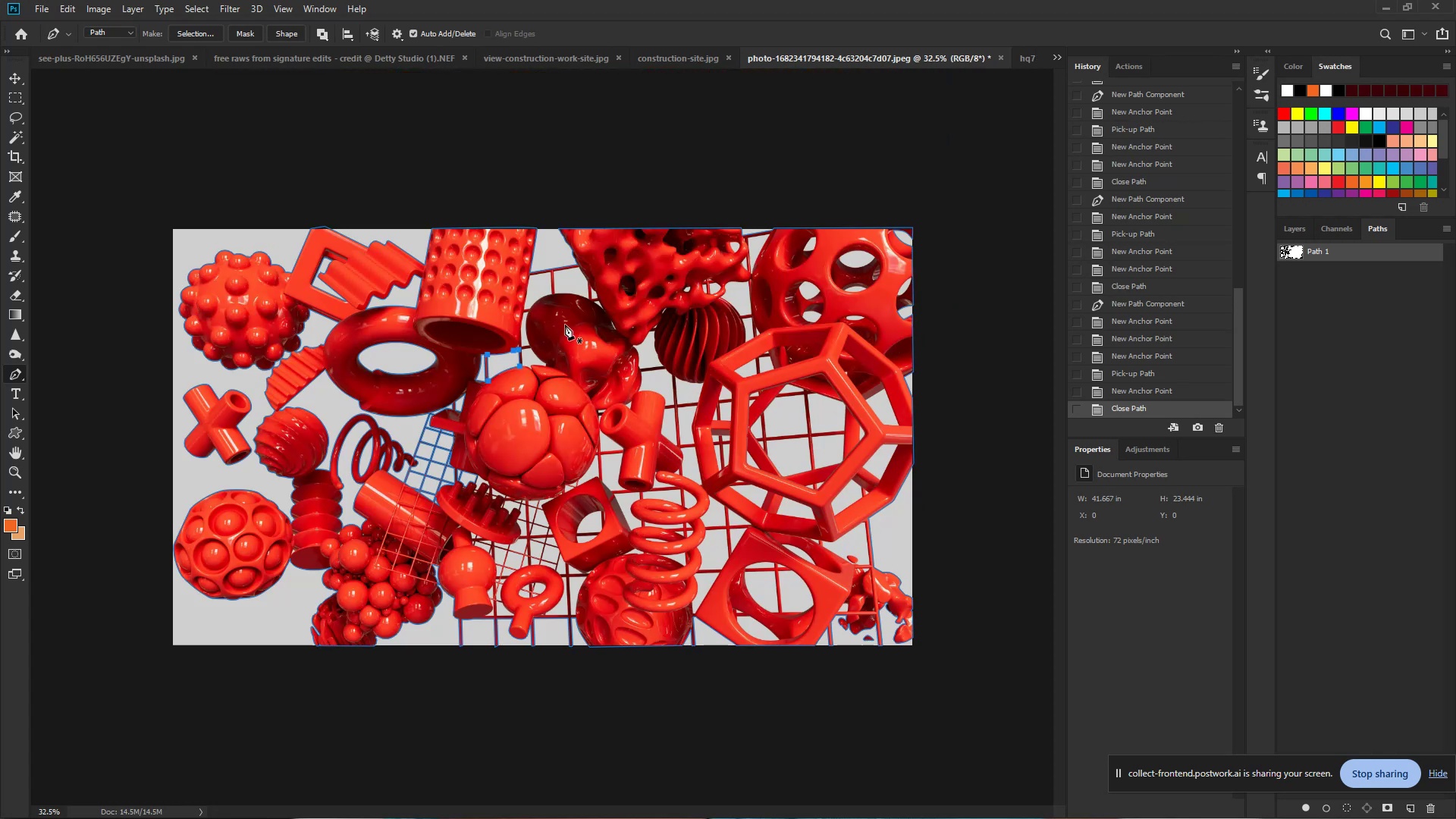 
hold_key(key=Space, duration=0.59)
 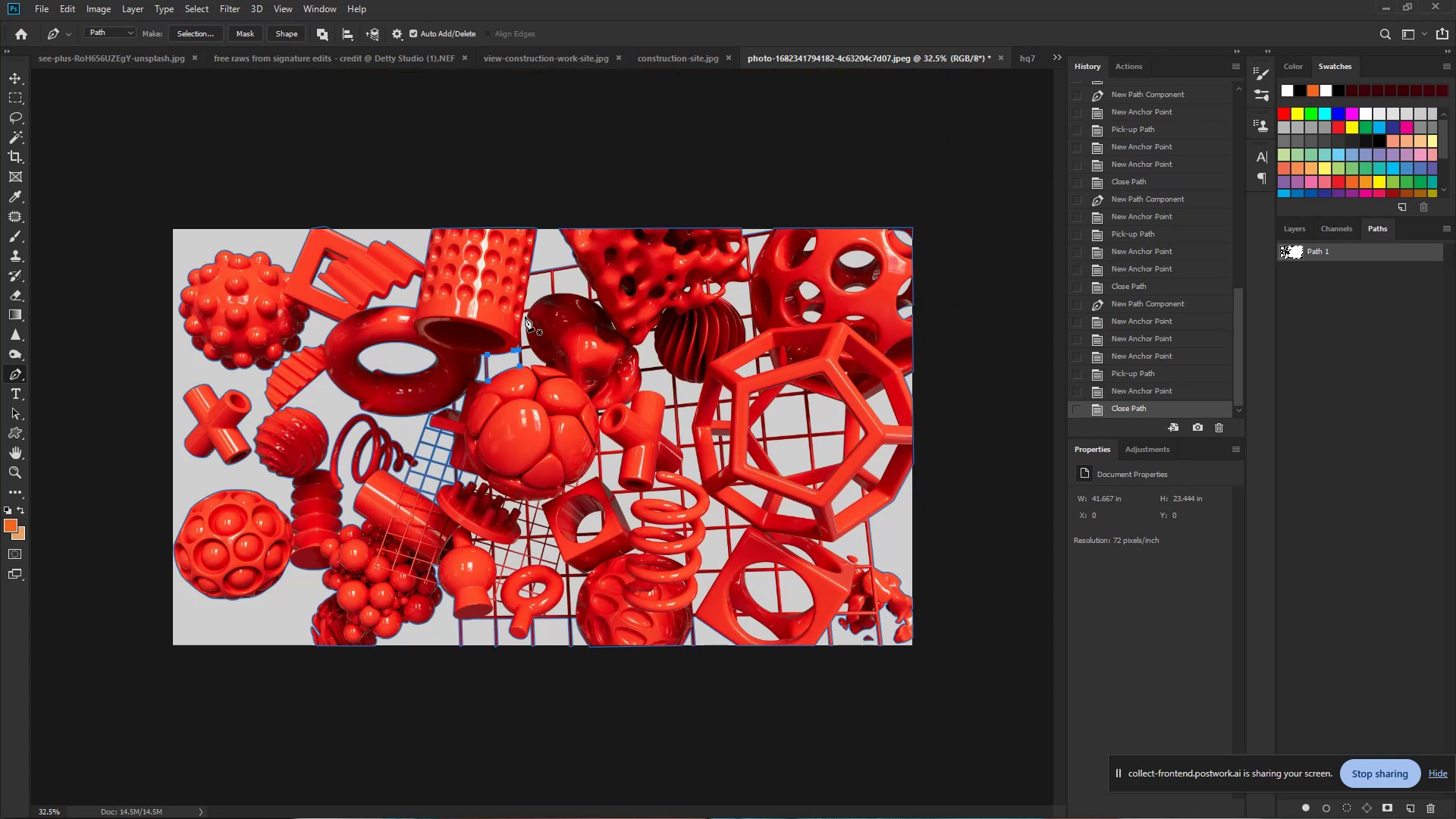 
left_click_drag(start_coordinate=[486, 316], to_coordinate=[410, 316])
 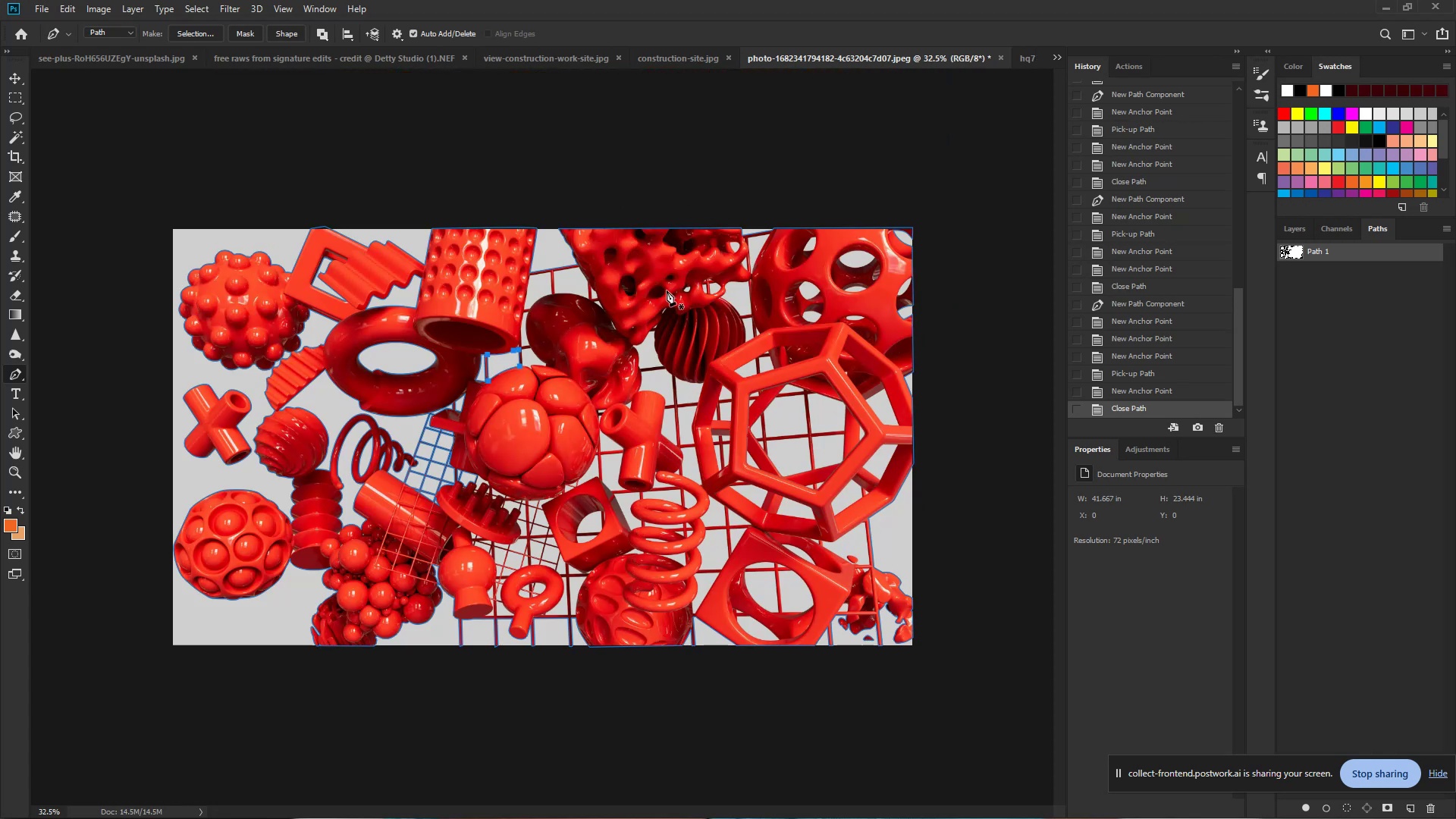 
wait(8.25)
 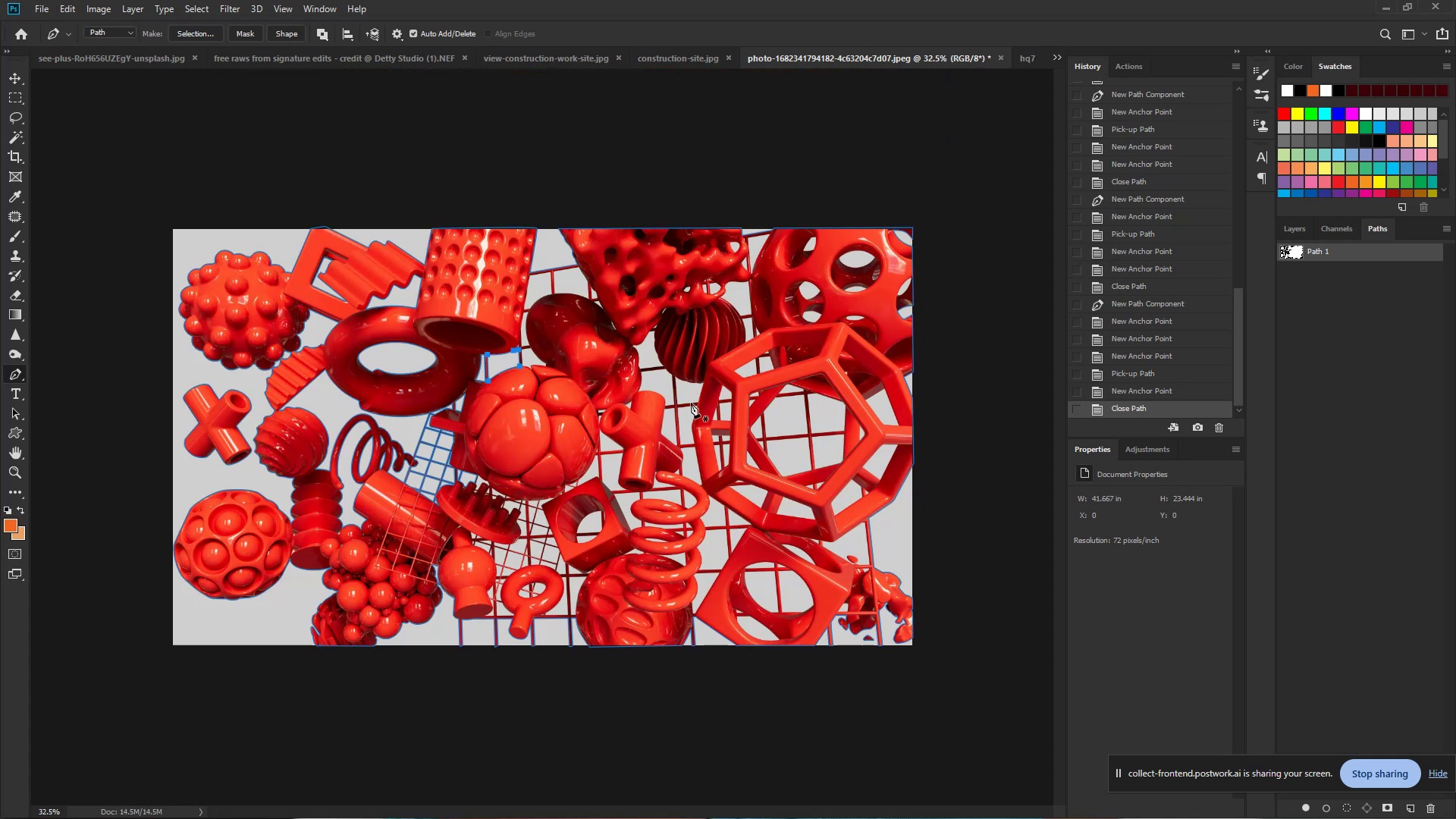 
hold_key(key=Space, duration=1.5)
 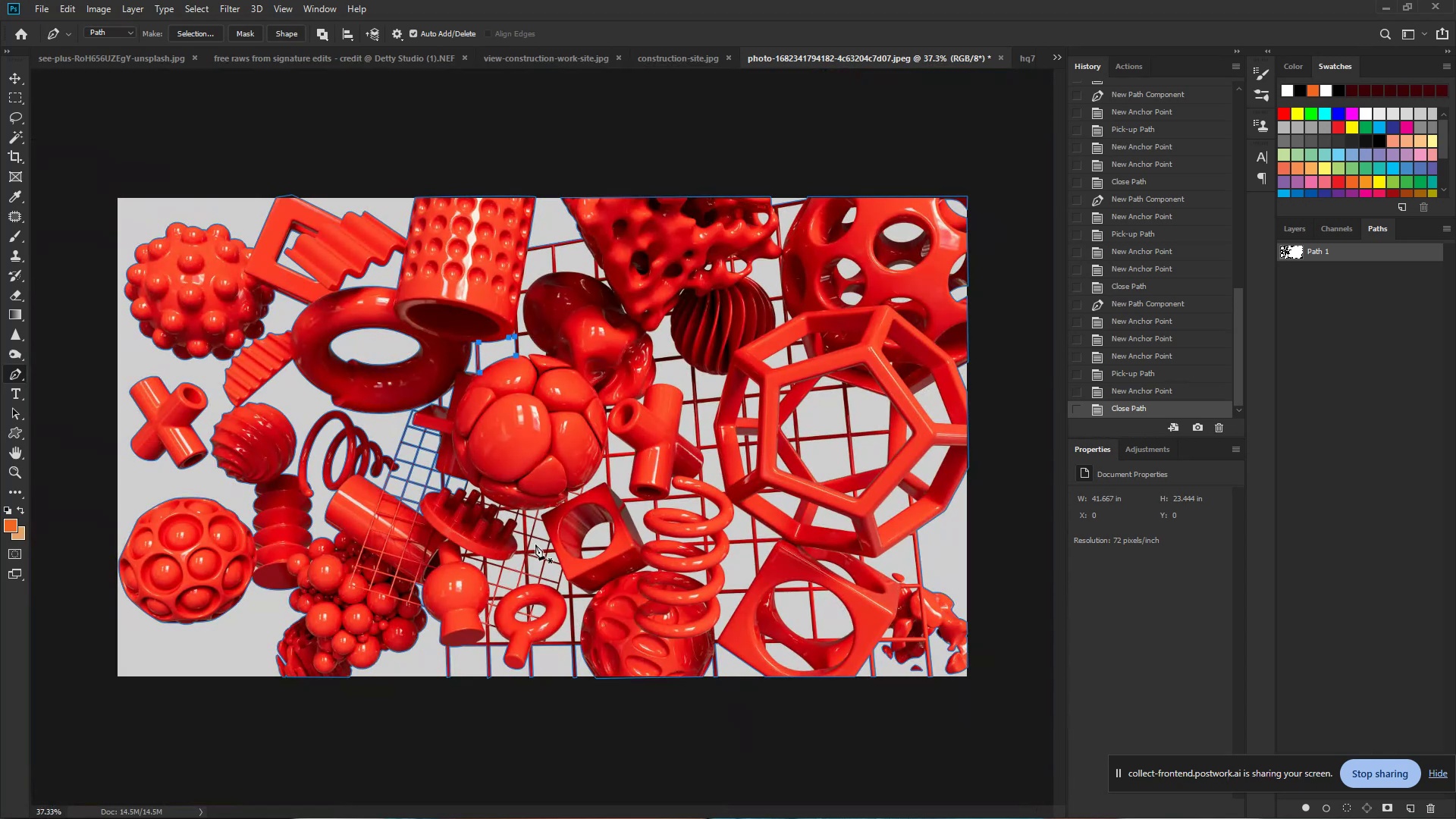 
left_click_drag(start_coordinate=[518, 328], to_coordinate=[535, 338])
 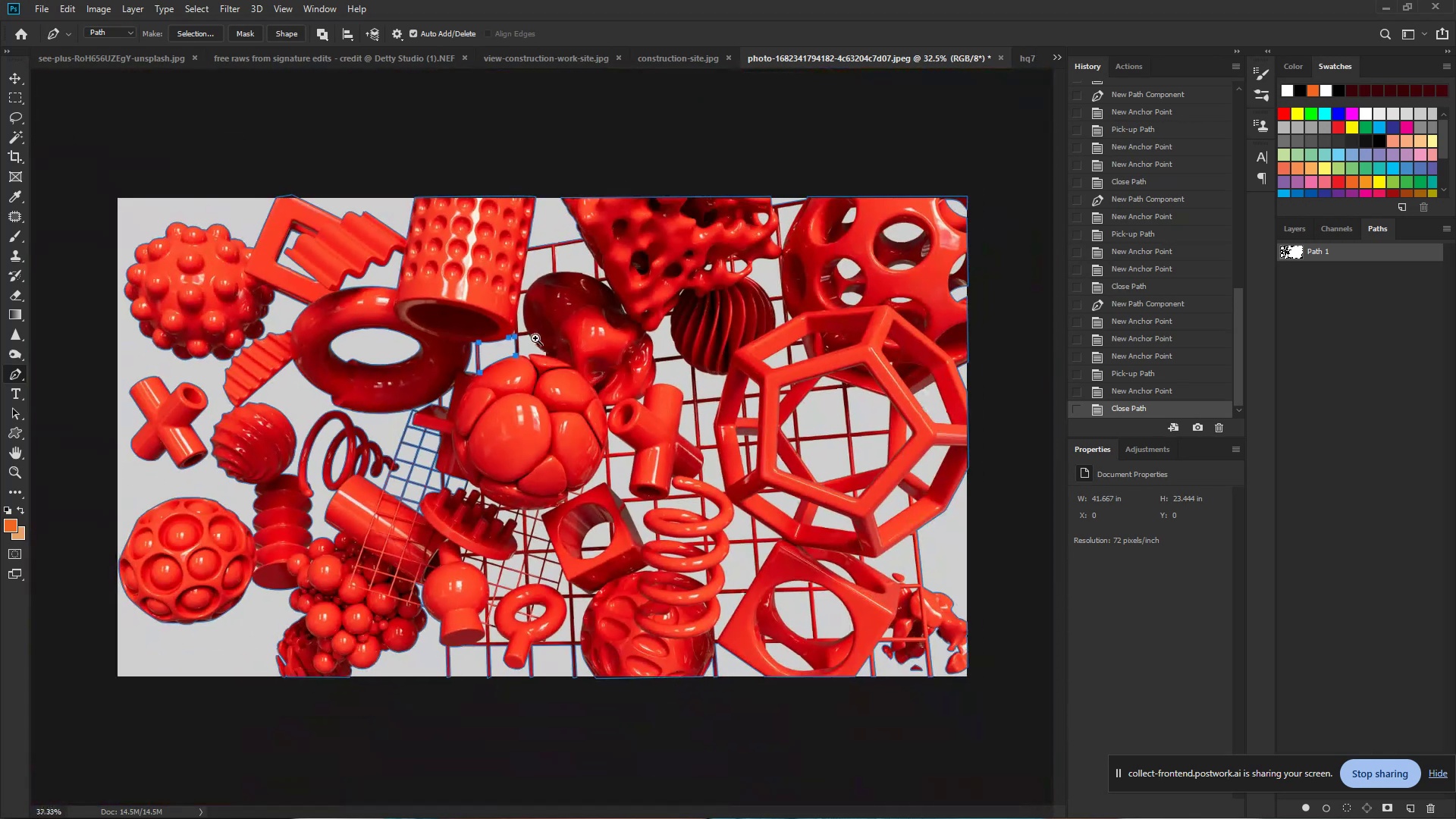 
key(Control+Space)
 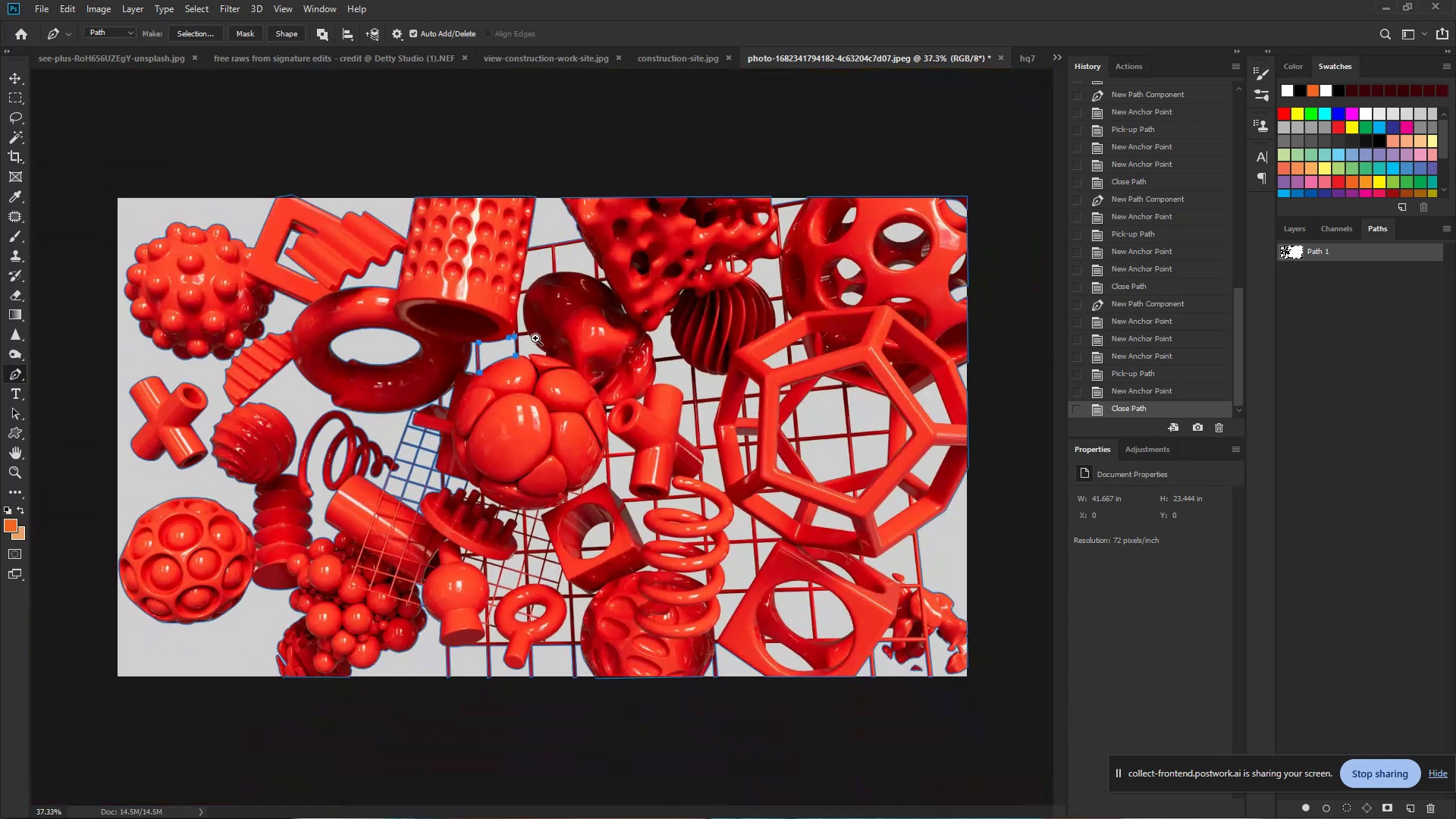 
key(Control+Space)
 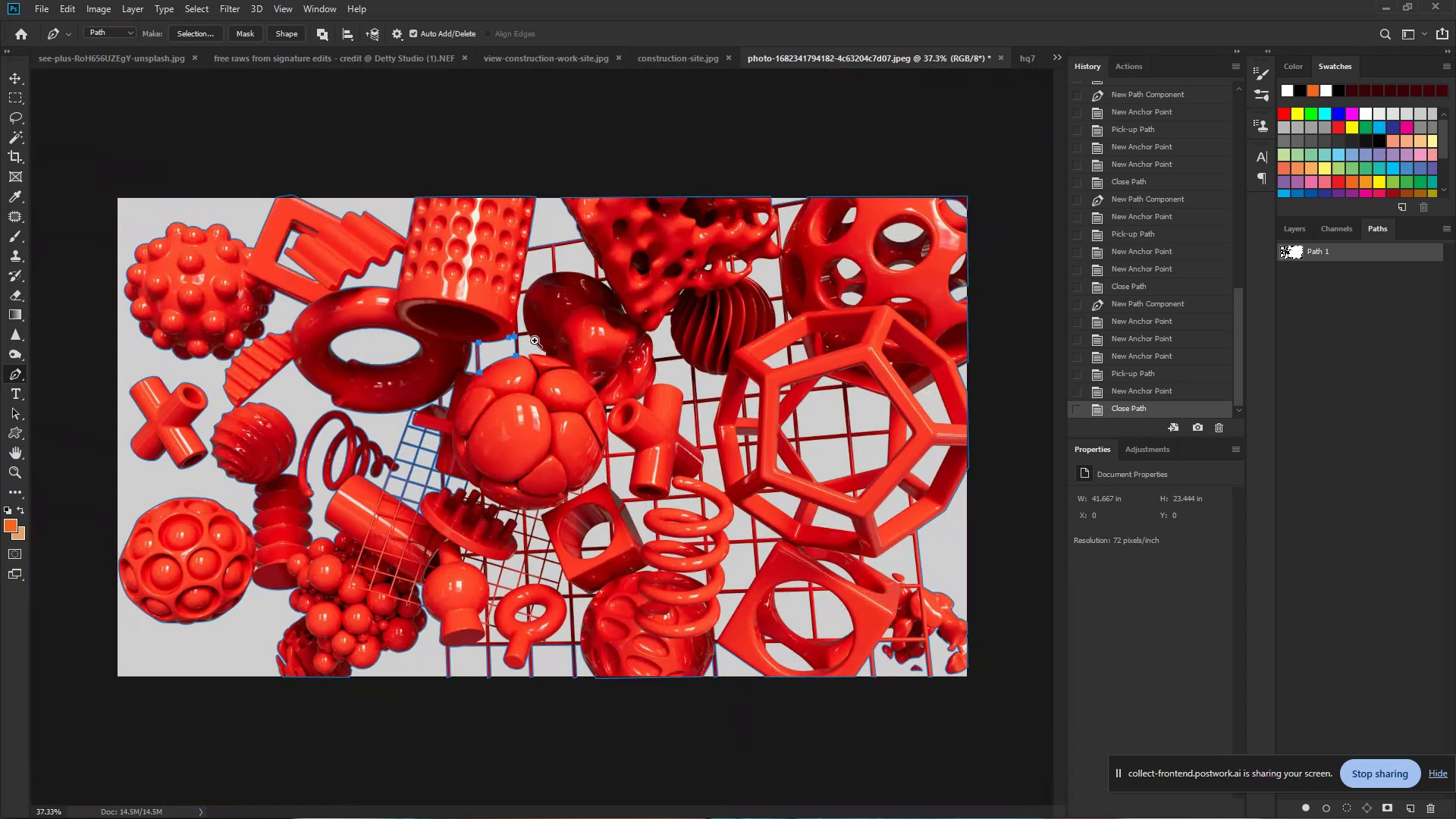 
key(Control+Space)
 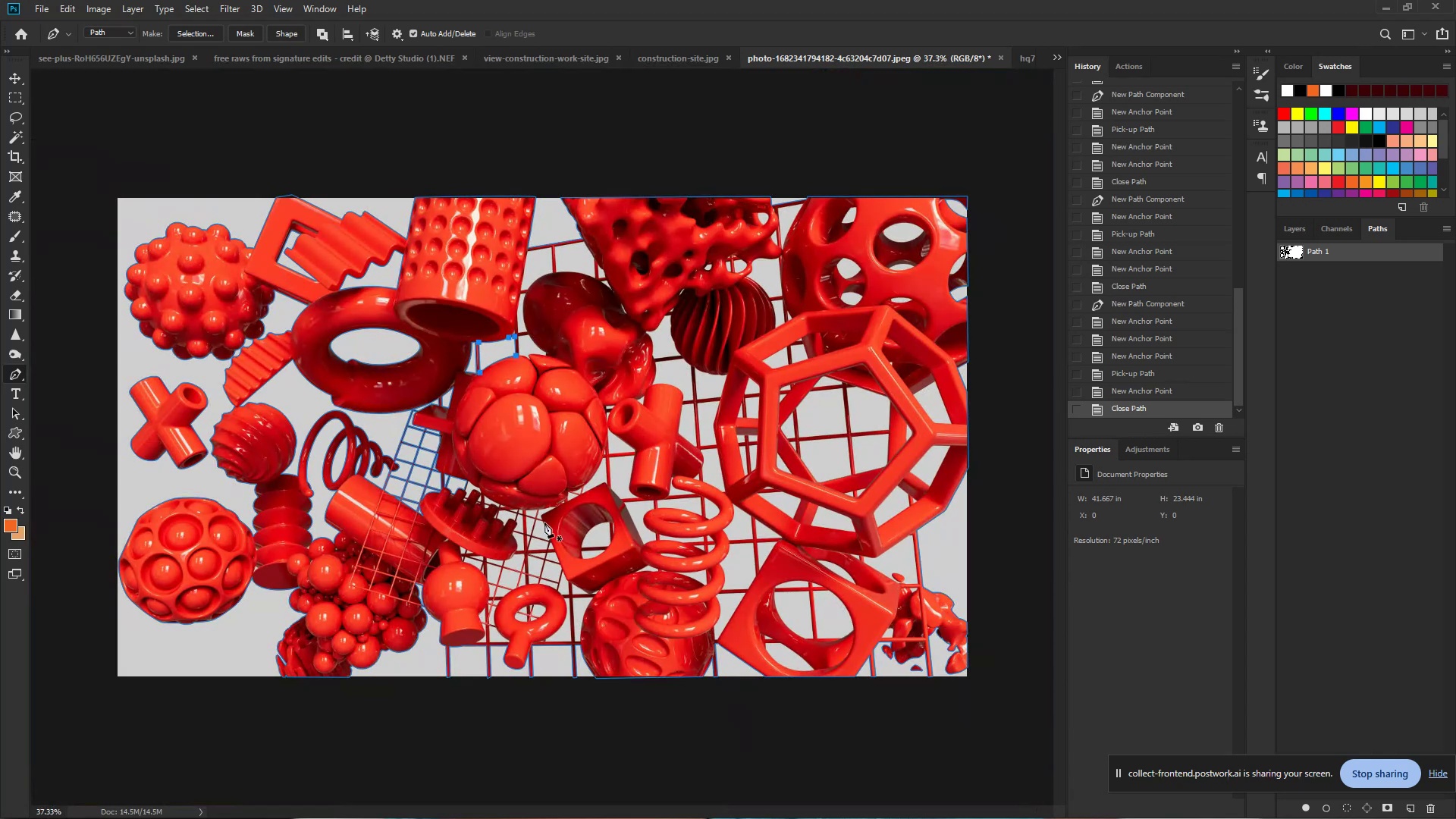 
hold_key(key=ControlLeft, duration=1.02)
 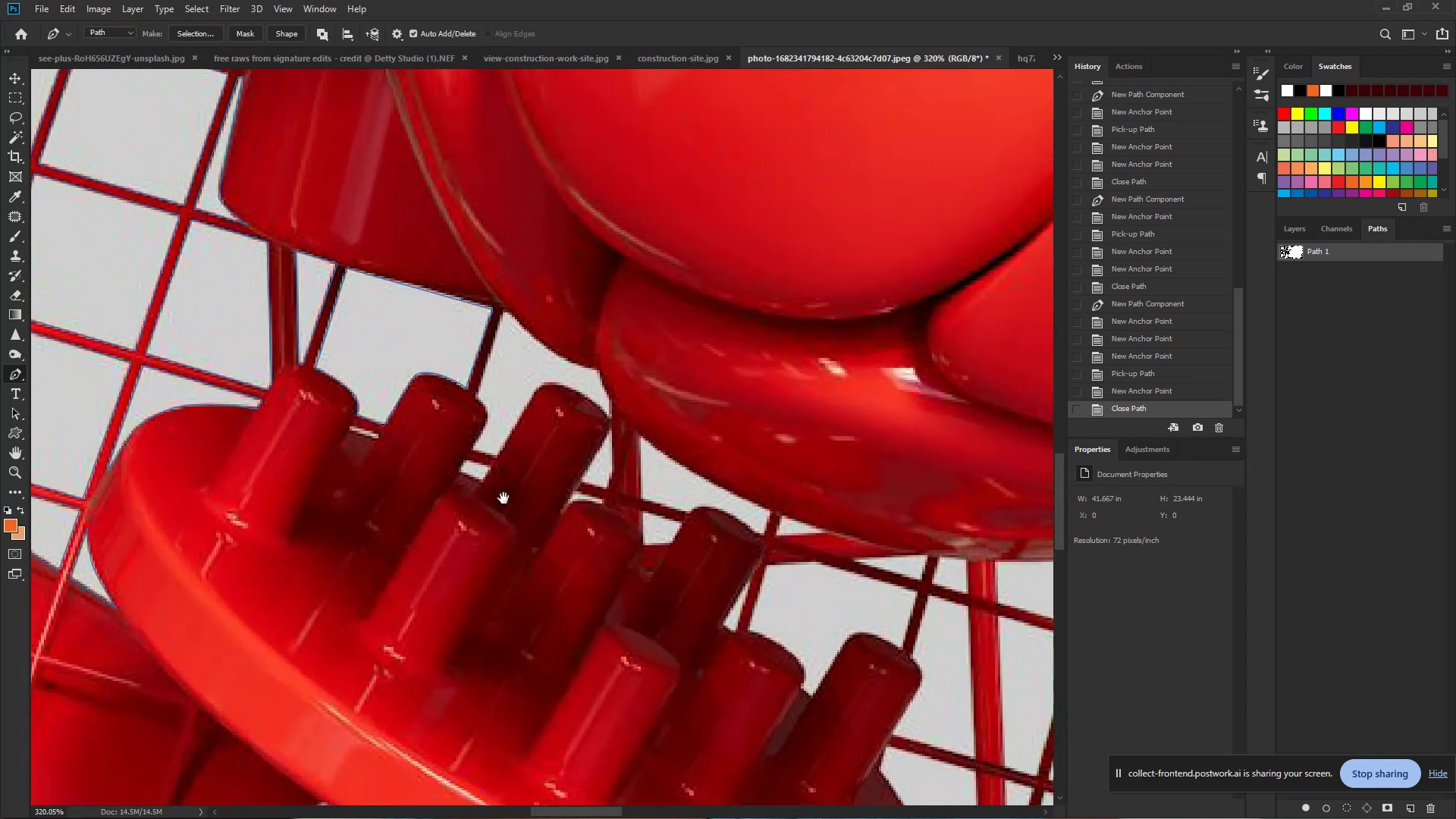 
hold_key(key=Space, duration=0.79)
 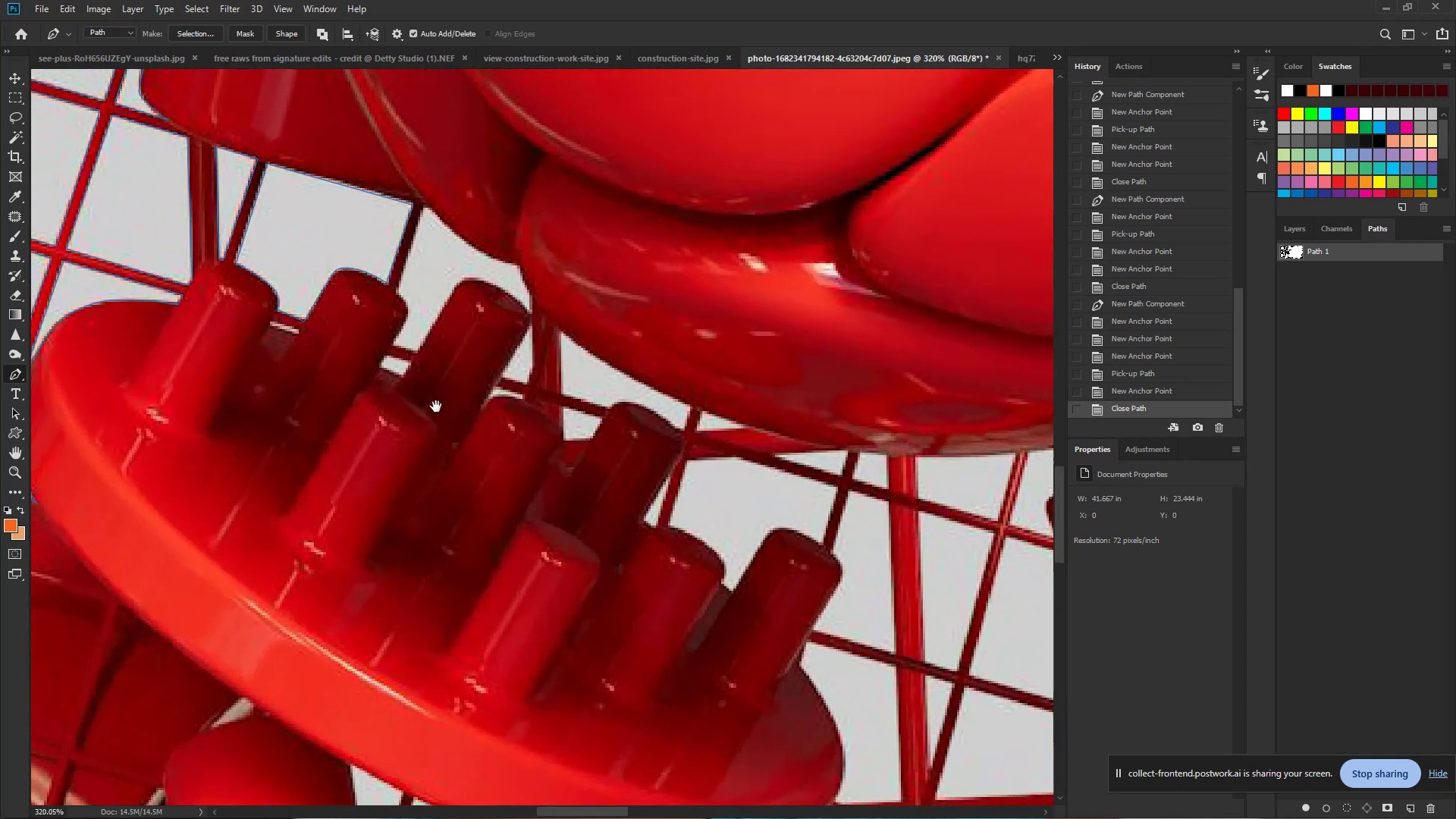 
left_click_drag(start_coordinate=[475, 519], to_coordinate=[604, 540])
 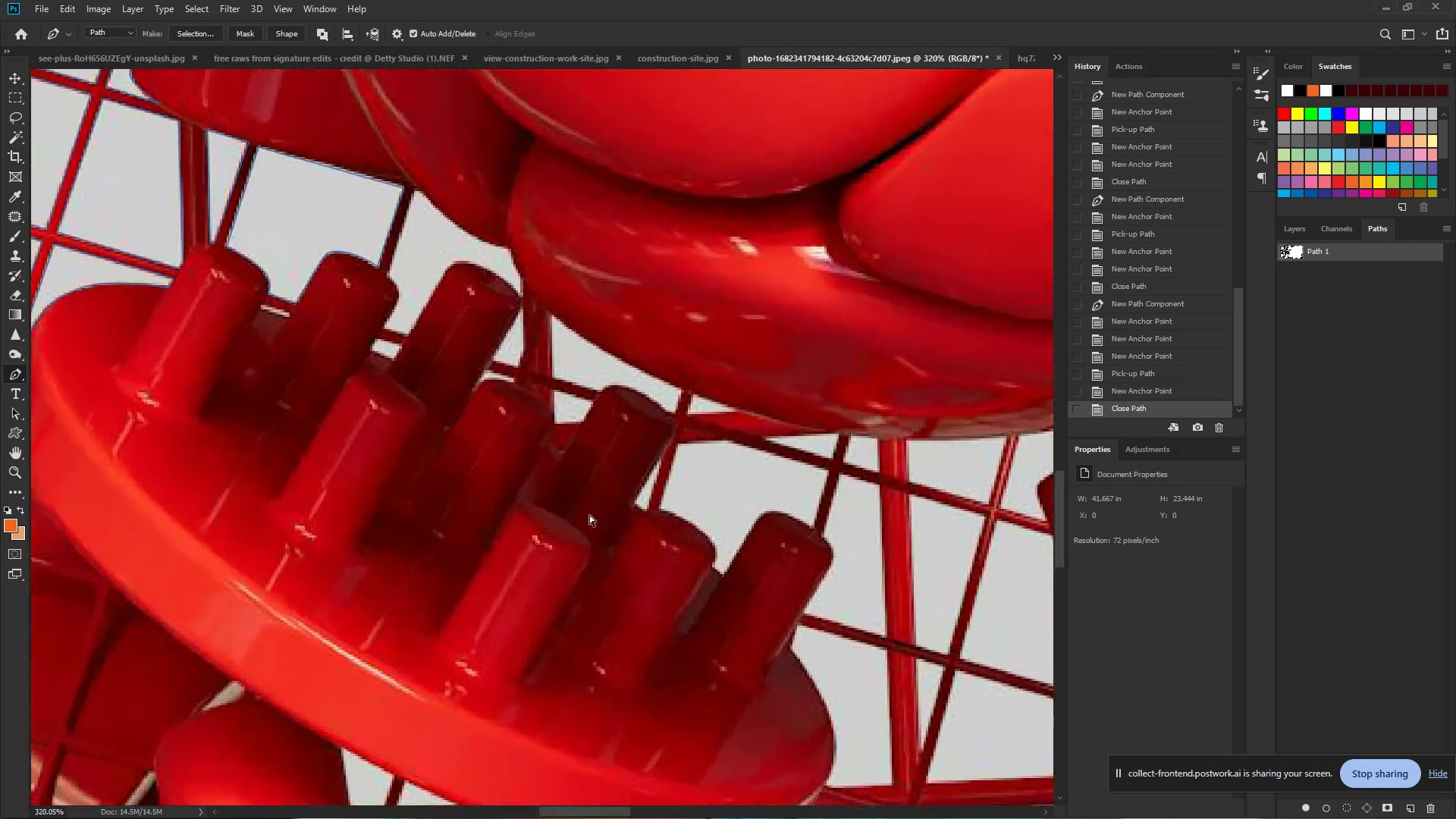 
hold_key(key=Space, duration=0.7)
 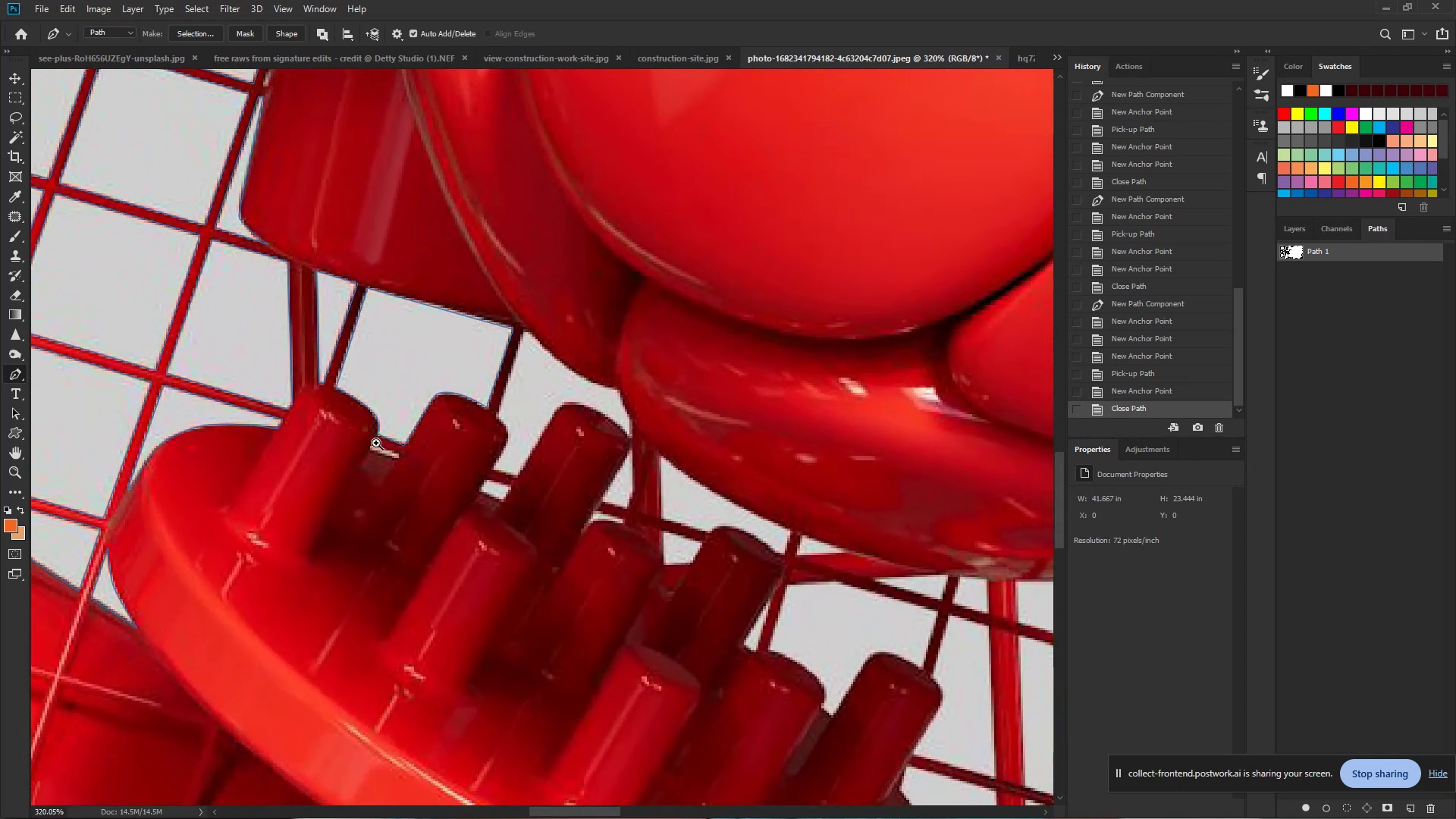 
left_click_drag(start_coordinate=[405, 362], to_coordinate=[514, 504])
 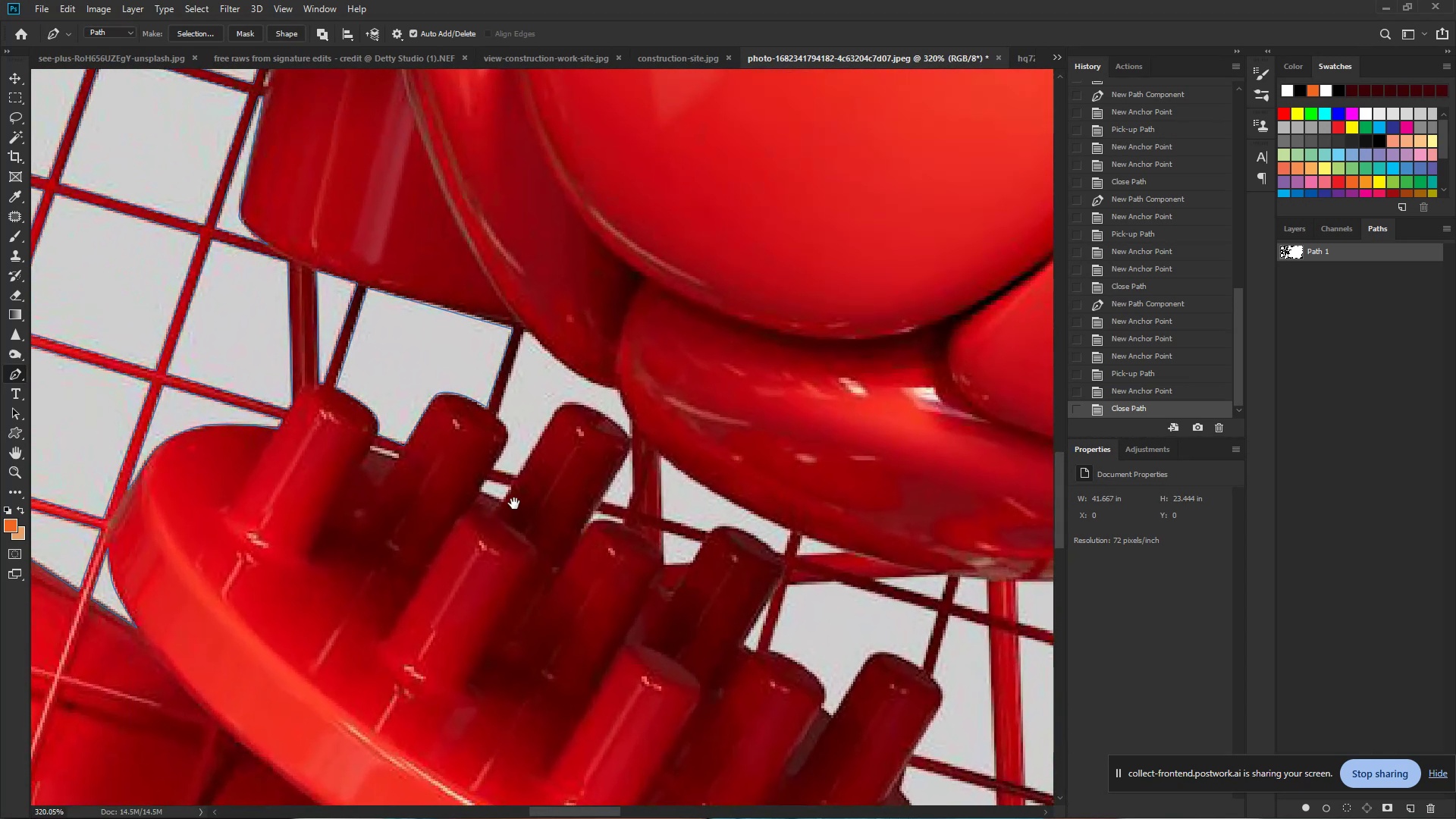 
hold_key(key=ControlLeft, duration=0.89)
 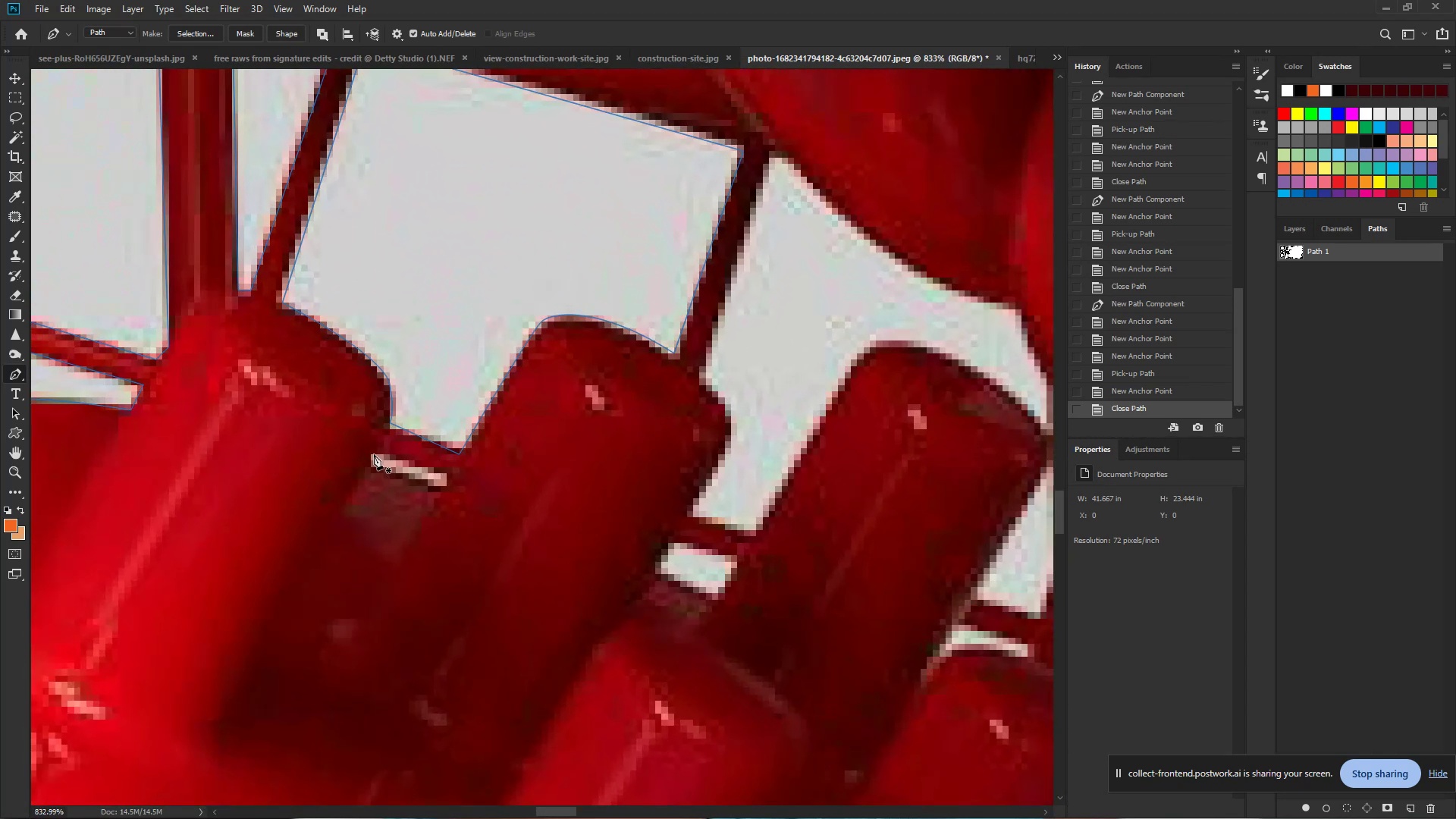 
hold_key(key=Space, duration=0.62)
 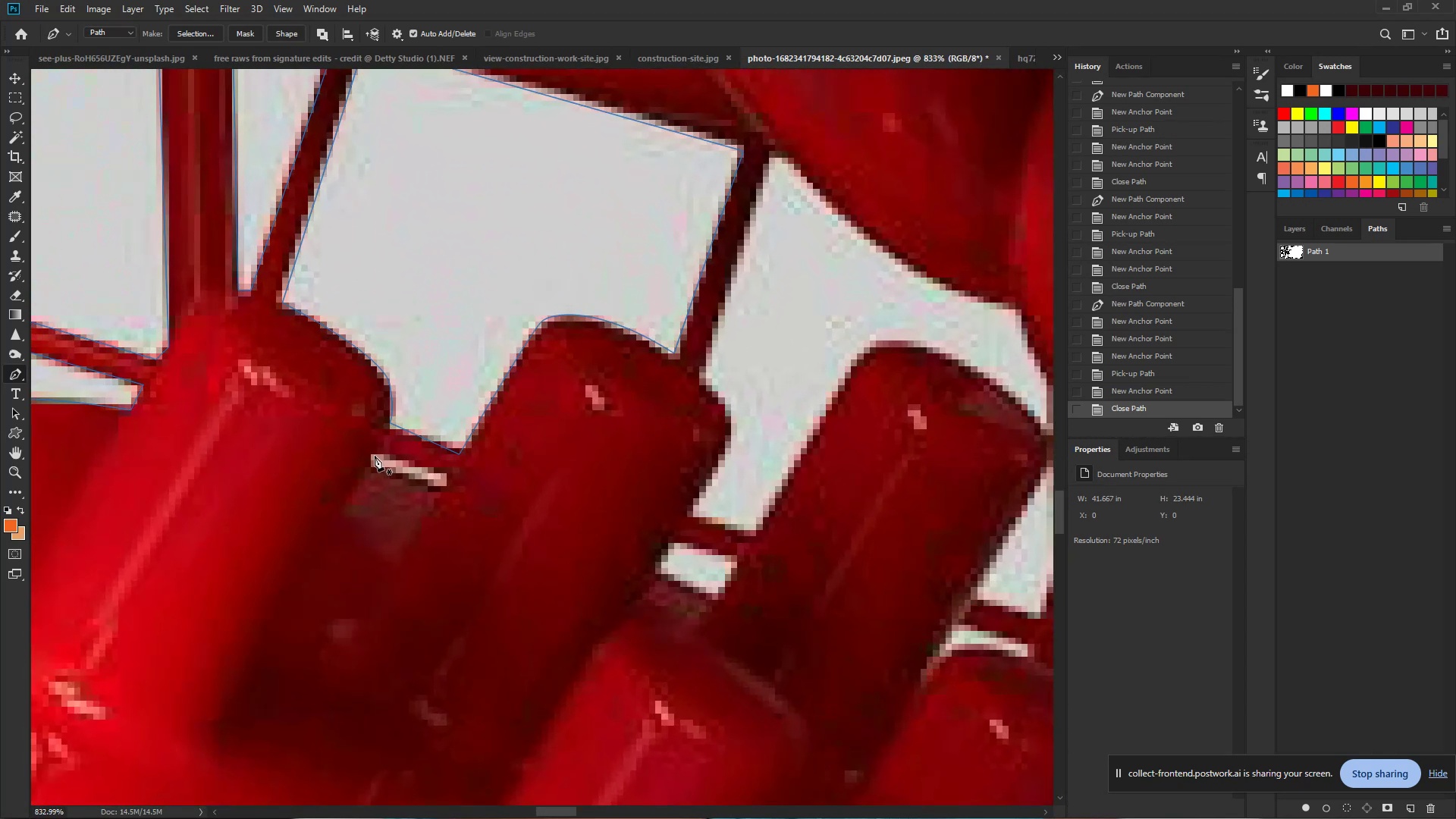 
left_click_drag(start_coordinate=[370, 441], to_coordinate=[434, 465])
 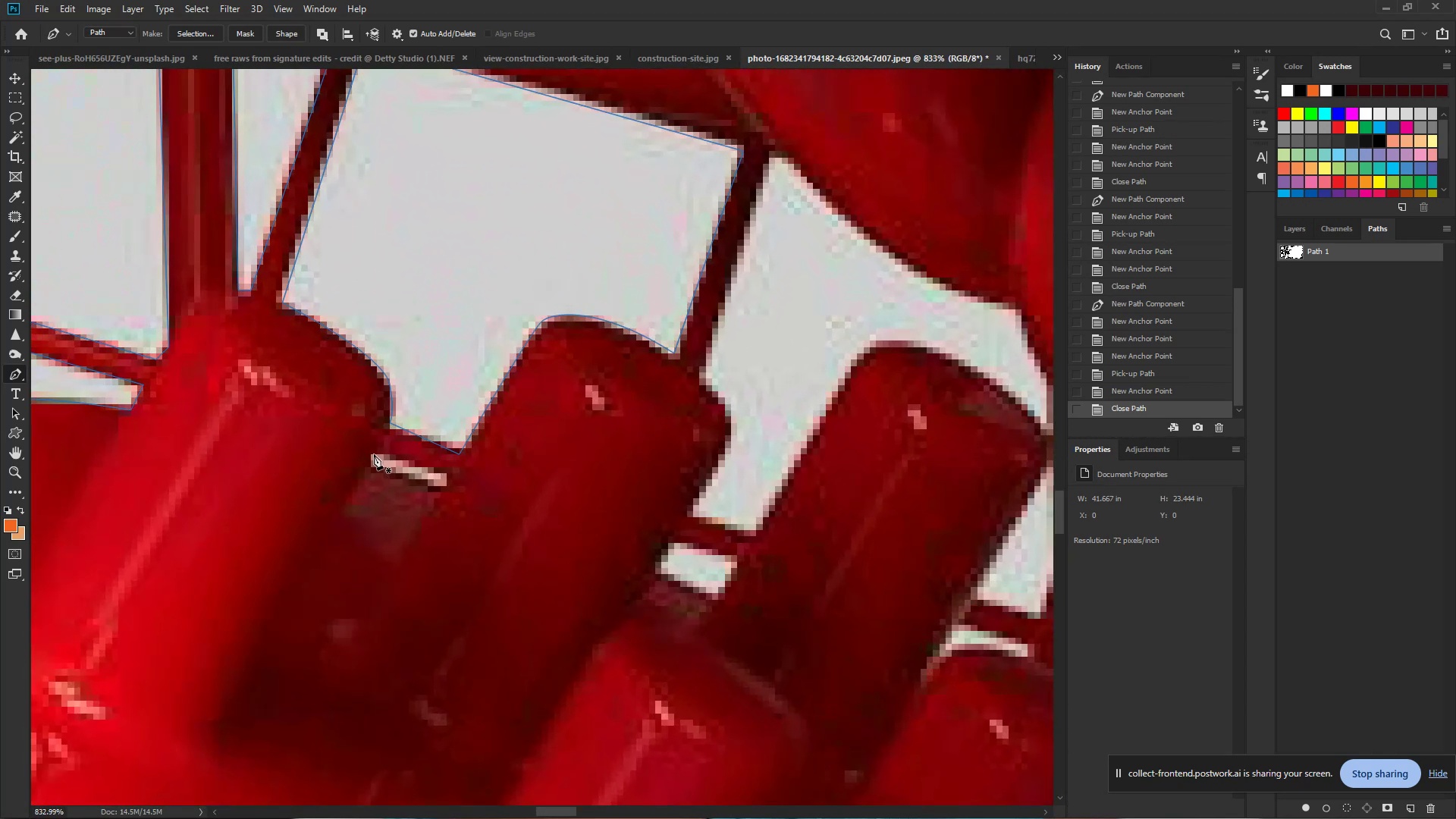 
left_click([374, 453])
 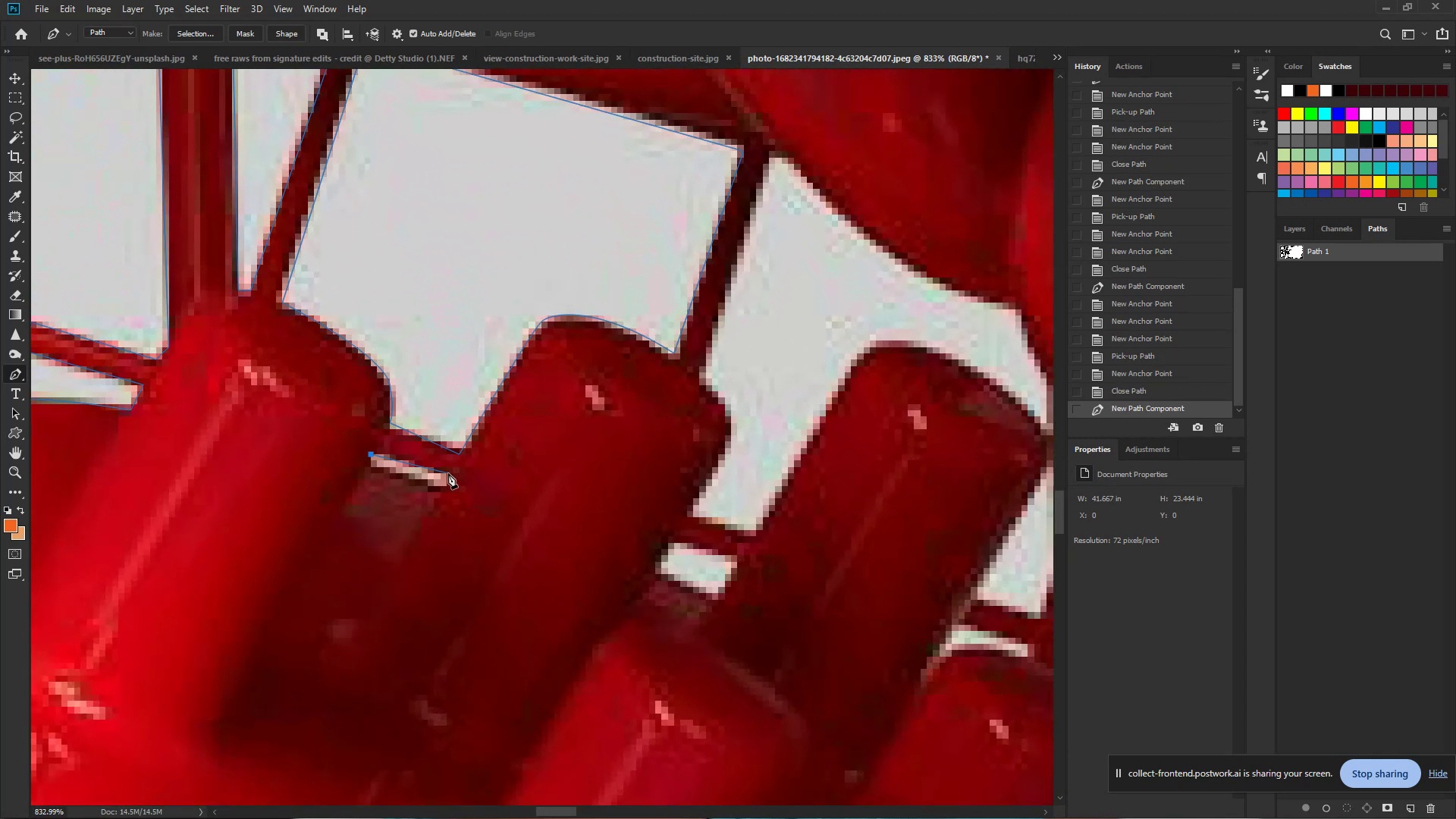 
left_click([448, 473])
 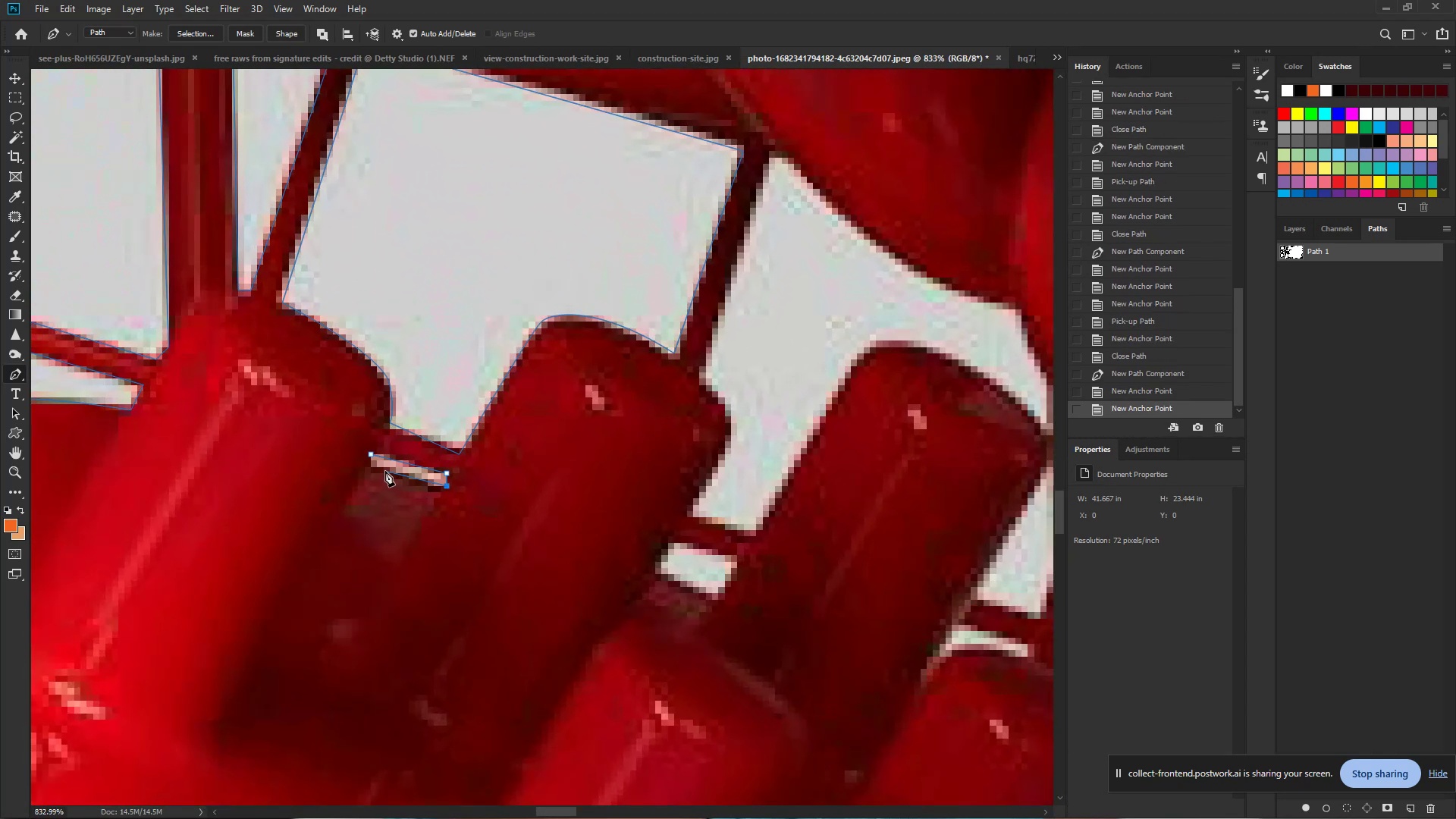 
left_click([370, 468])
 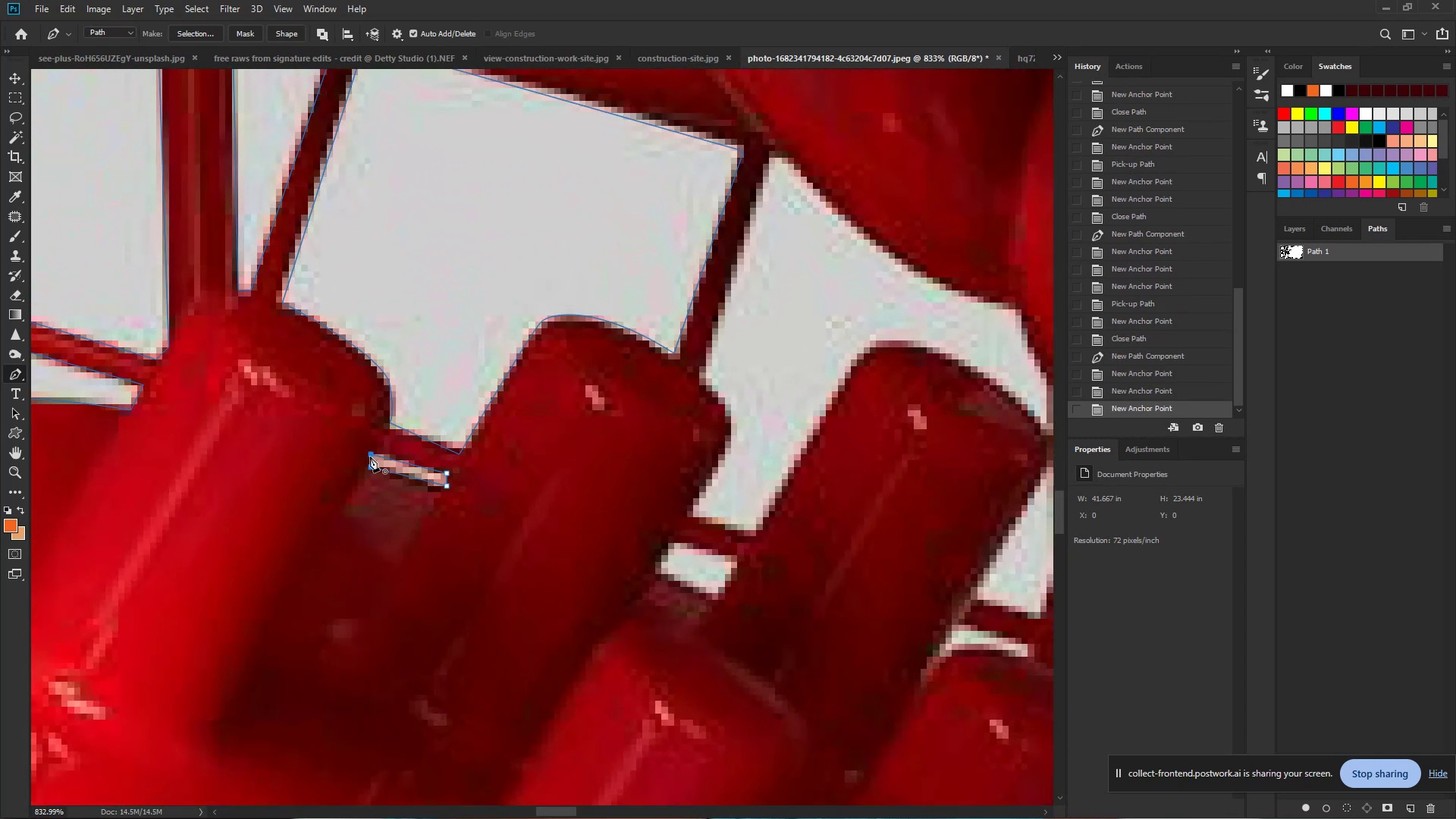 
left_click([370, 457])
 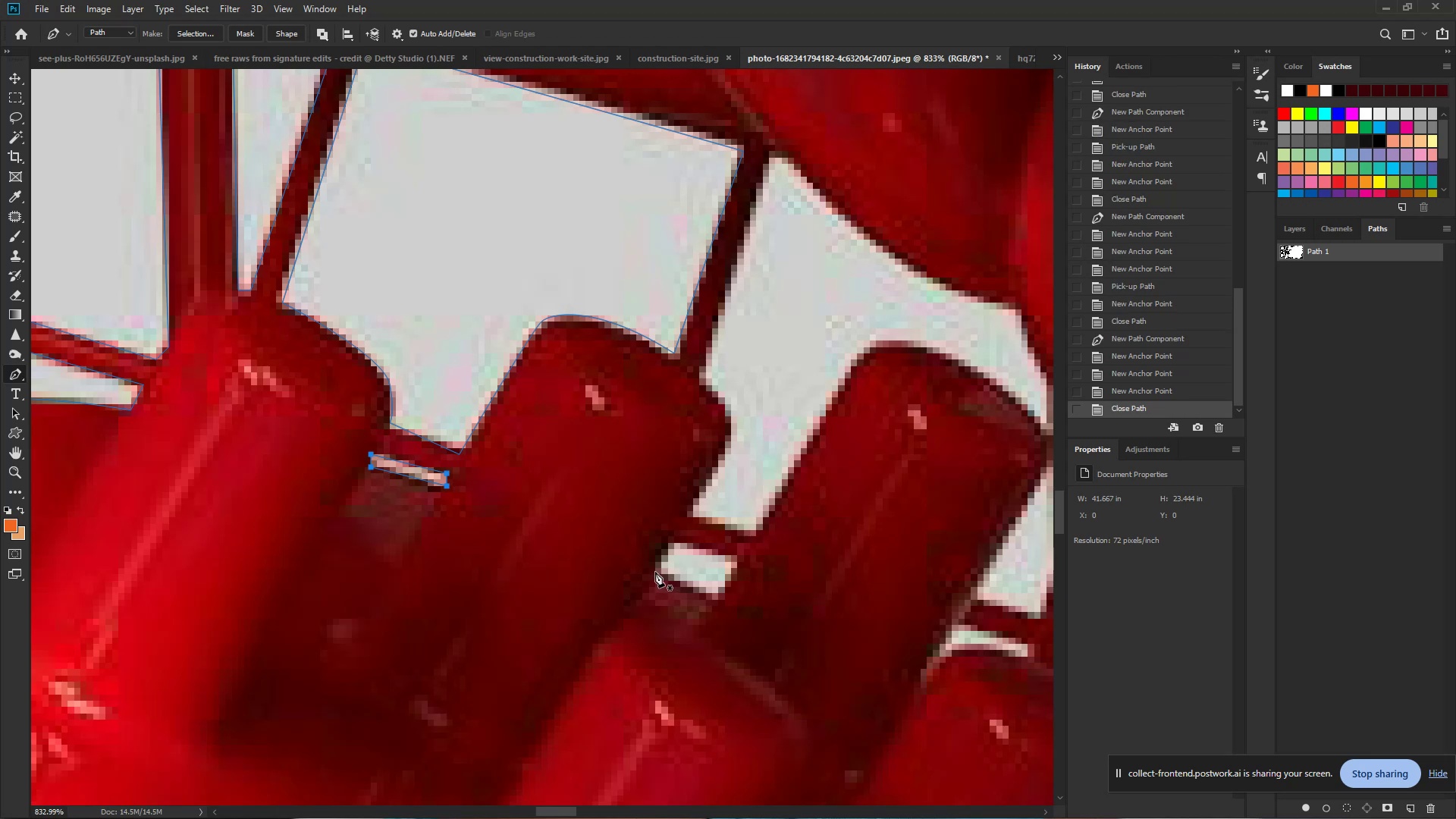 
left_click([655, 572])
 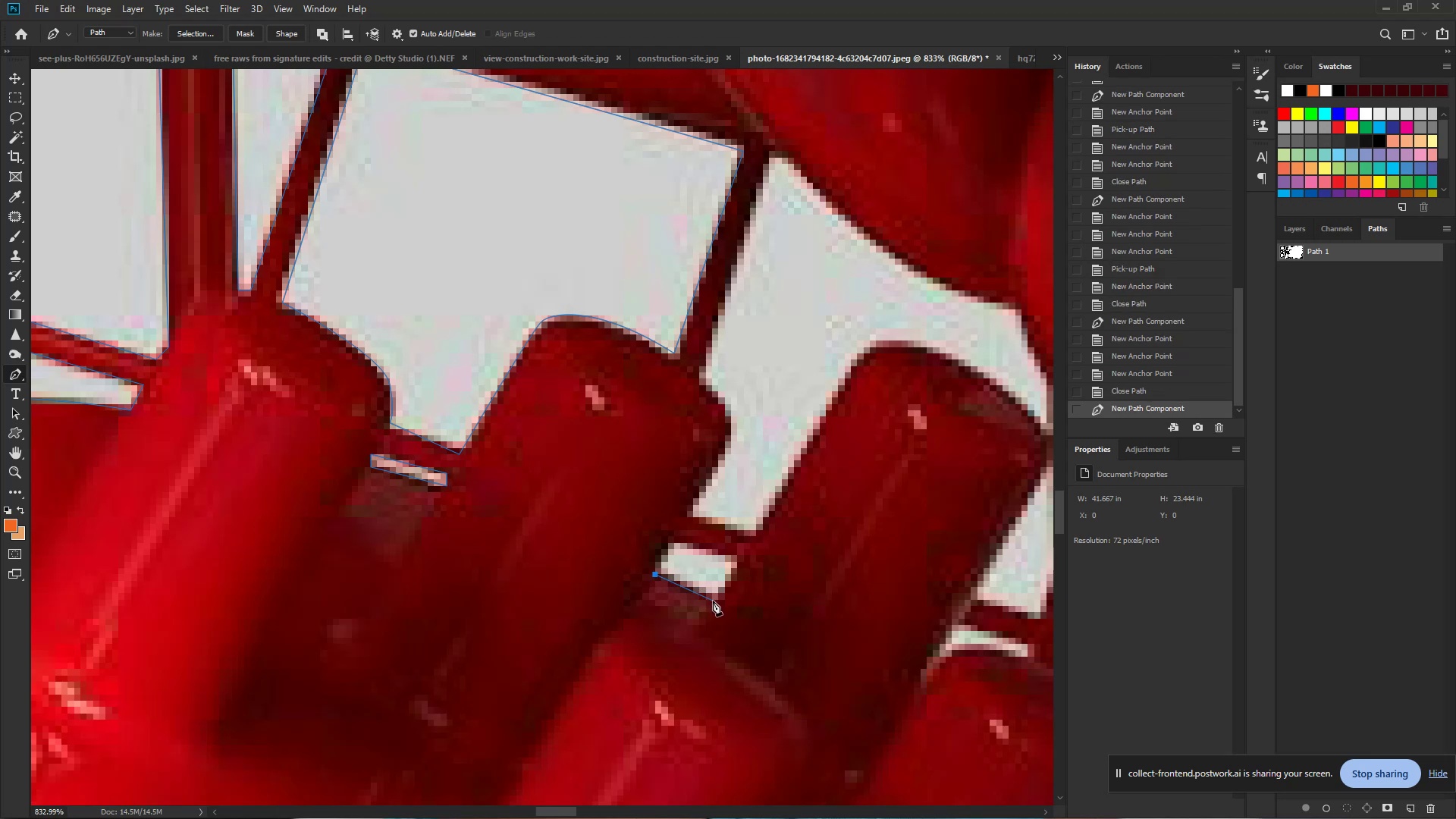 
left_click([714, 601])
 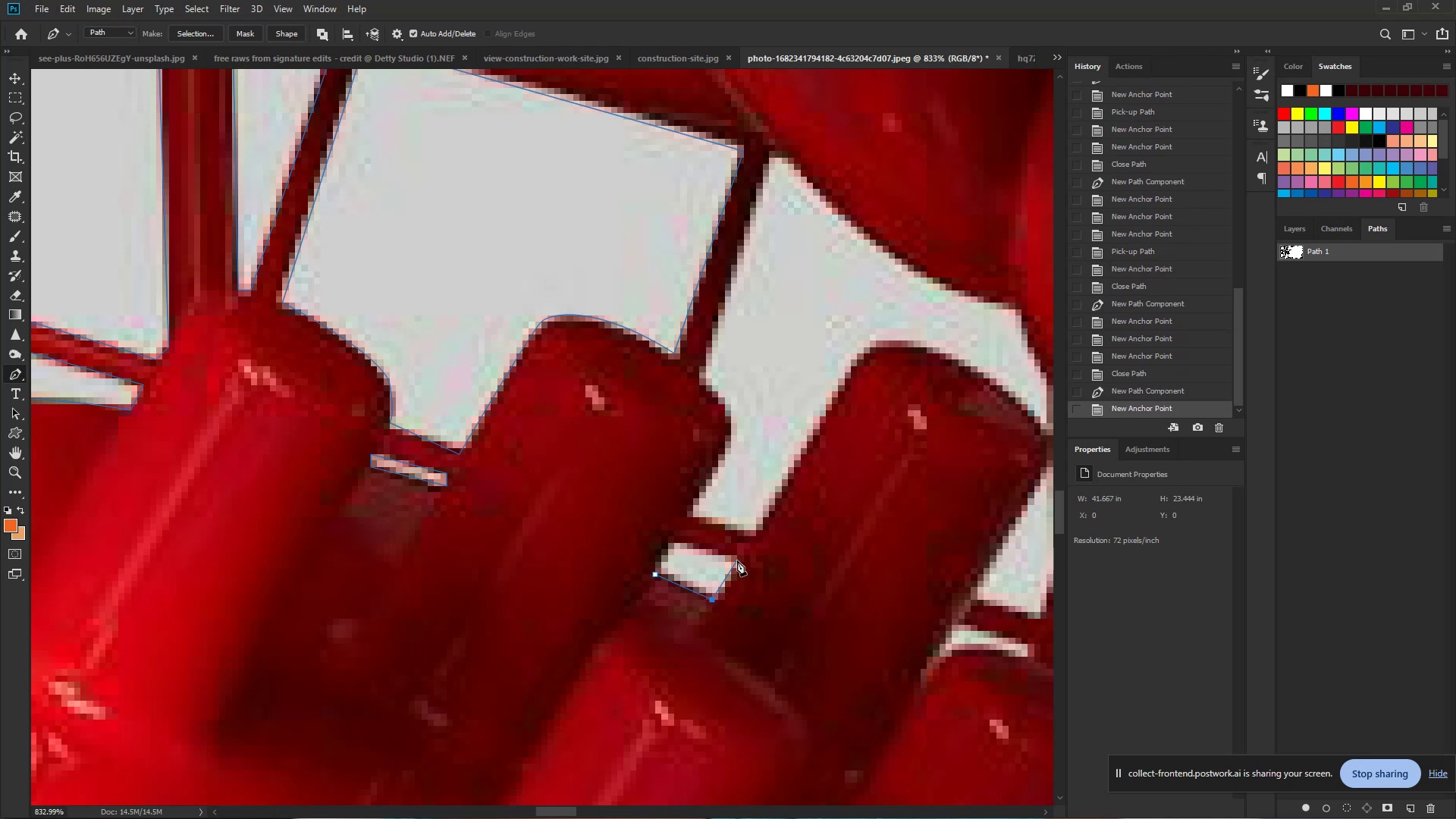 
left_click([738, 560])
 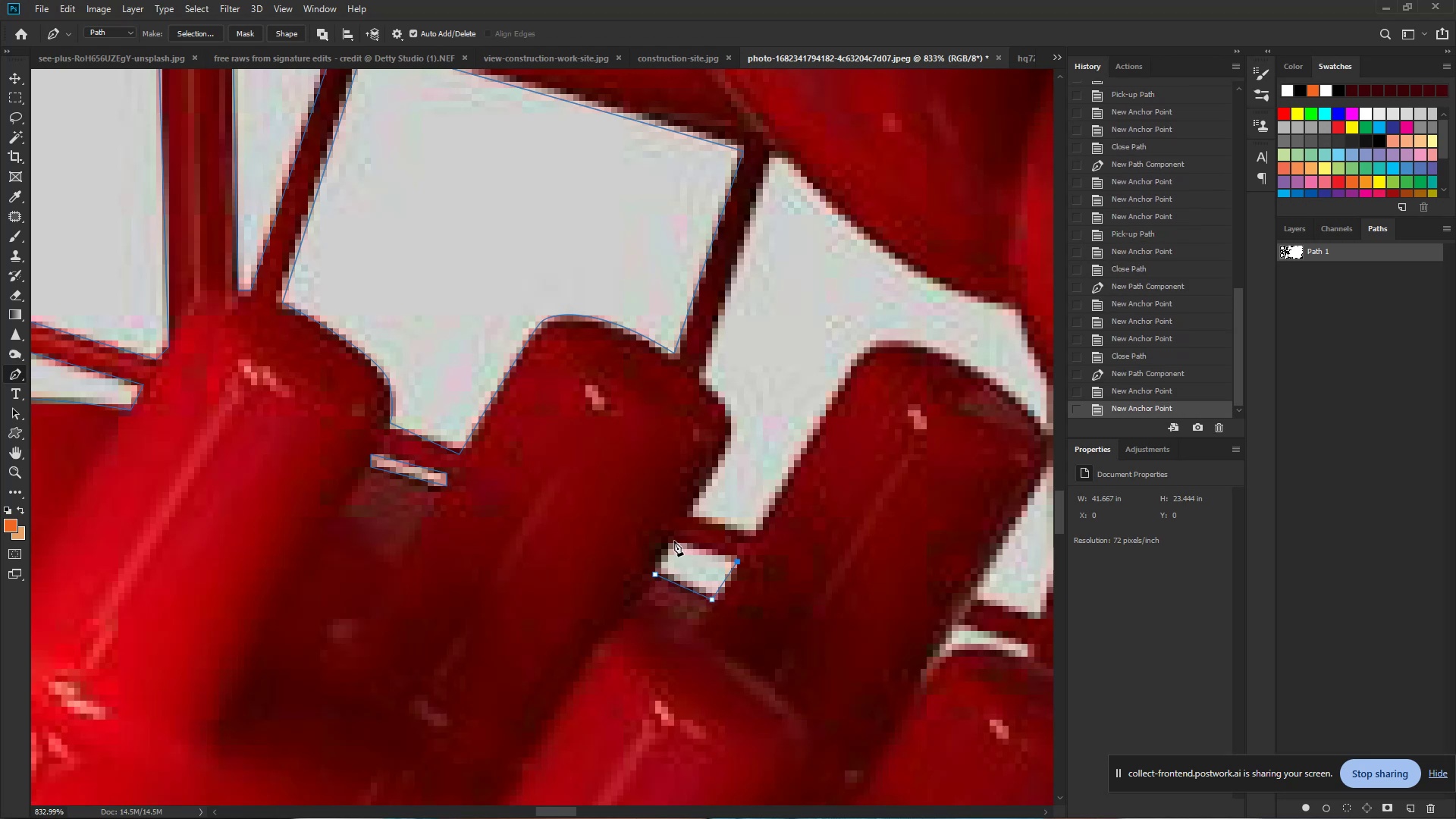 
left_click([673, 541])
 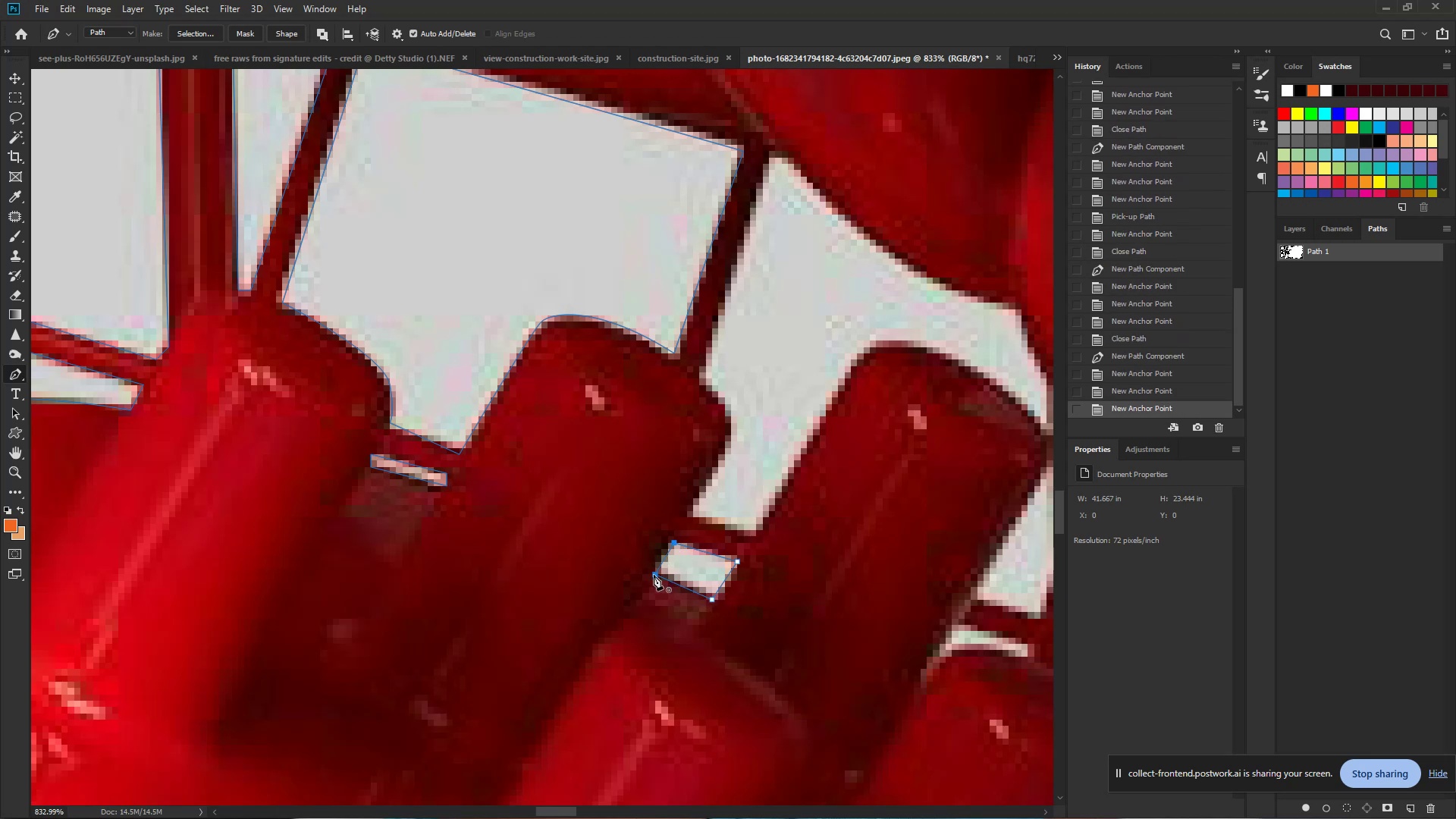 
left_click_drag(start_coordinate=[654, 575], to_coordinate=[651, 585])
 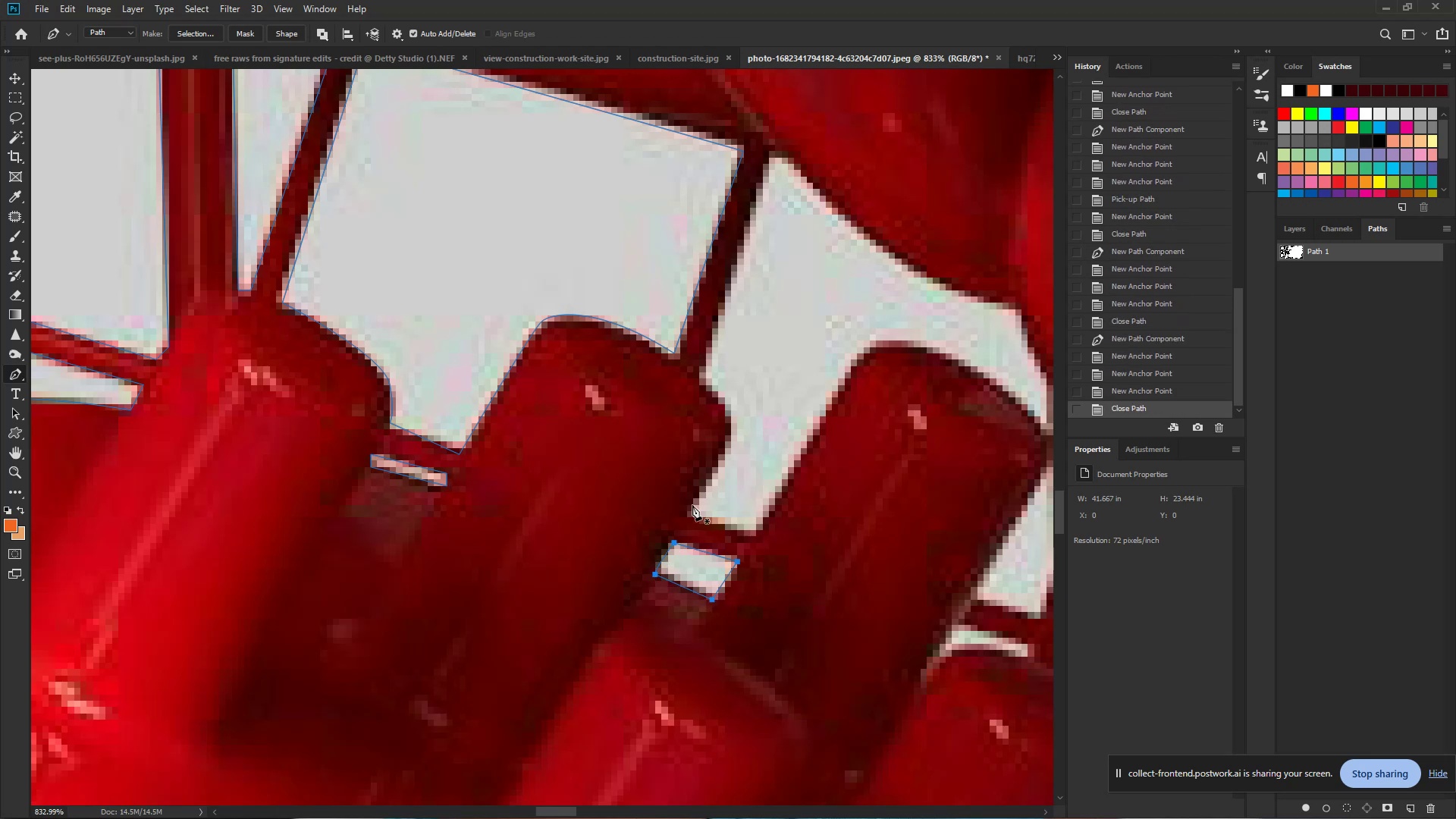 
hold_key(key=Space, duration=0.86)
 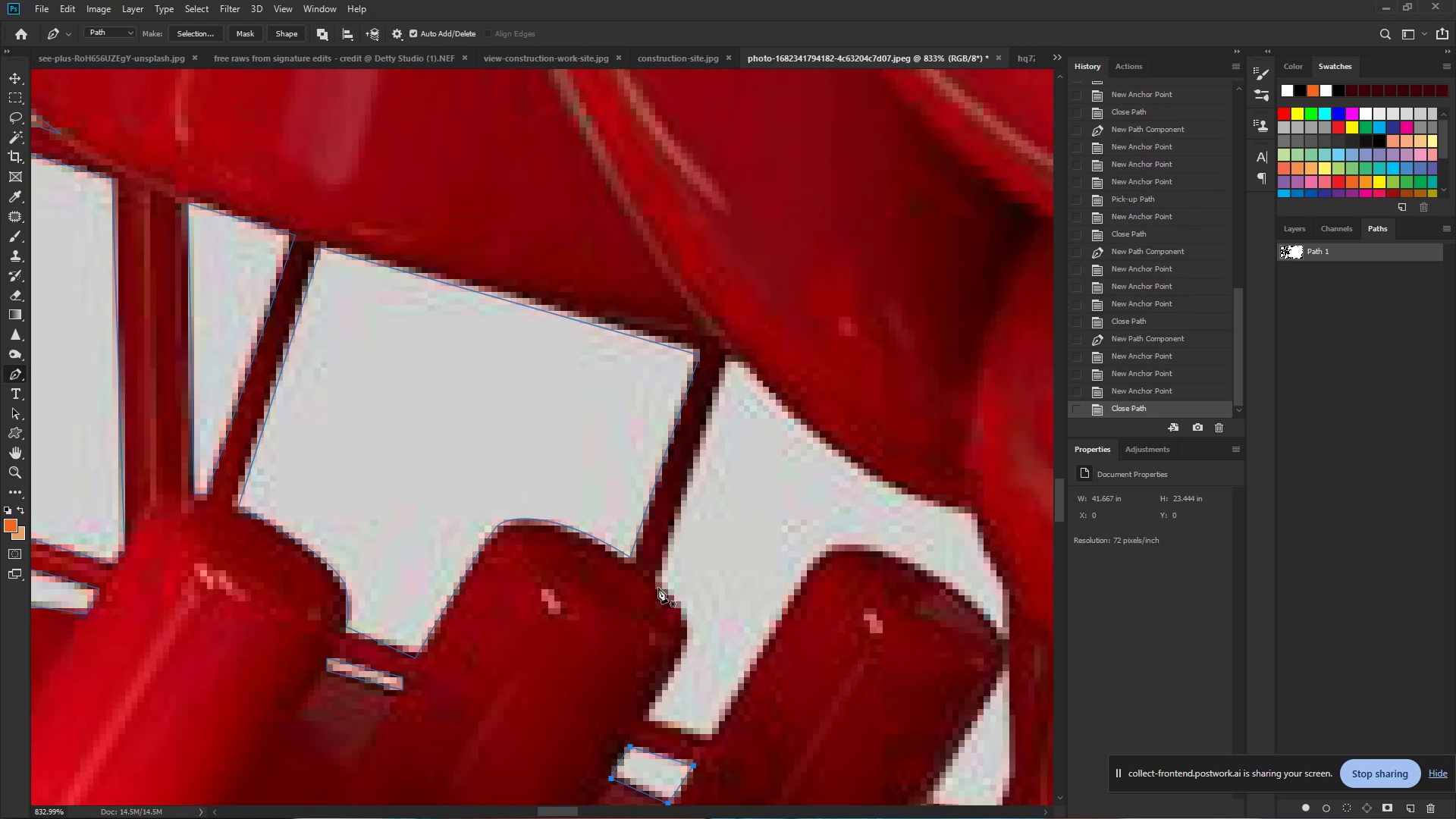 
left_click_drag(start_coordinate=[707, 457], to_coordinate=[663, 661])
 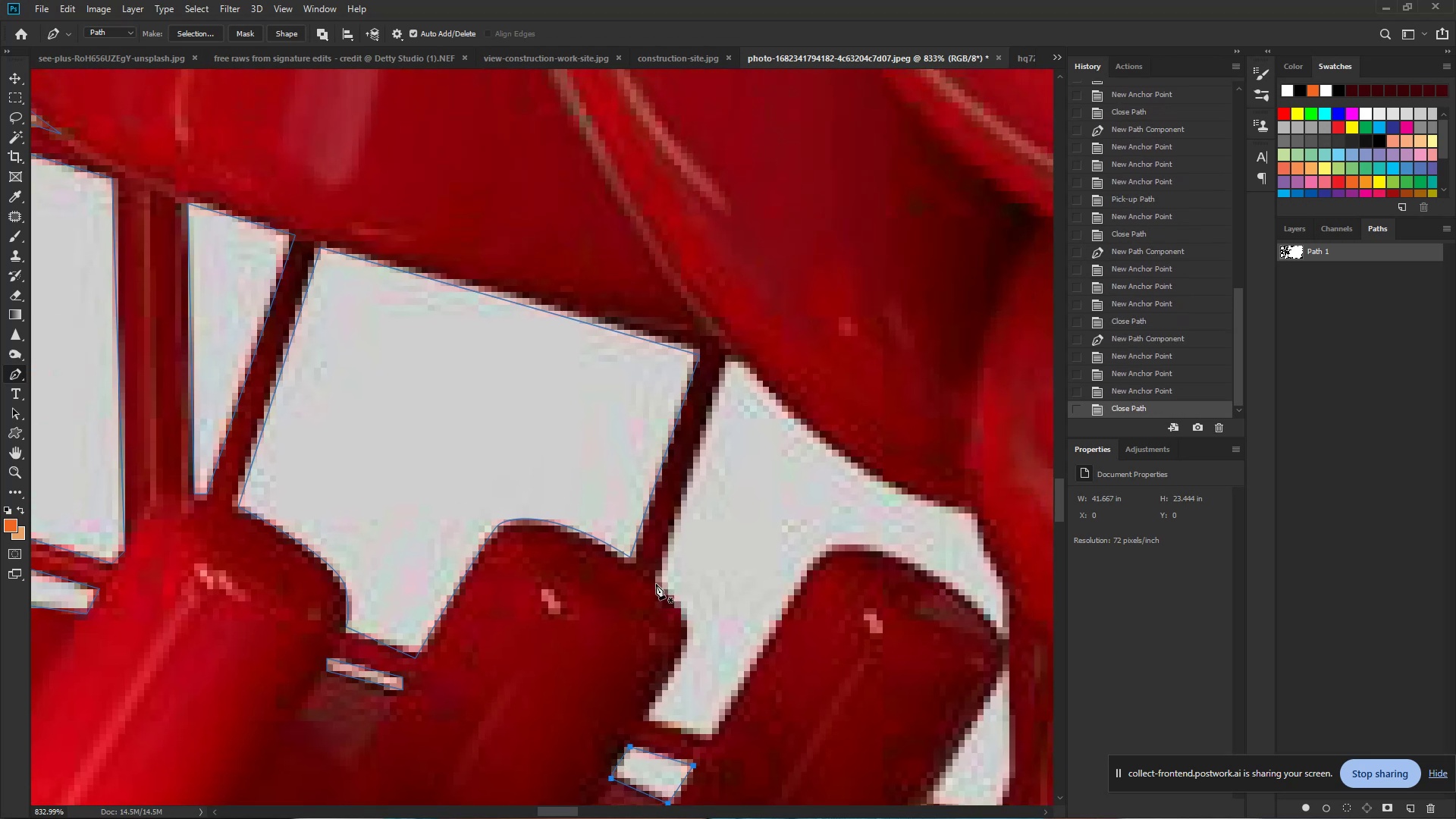 
left_click([656, 584])
 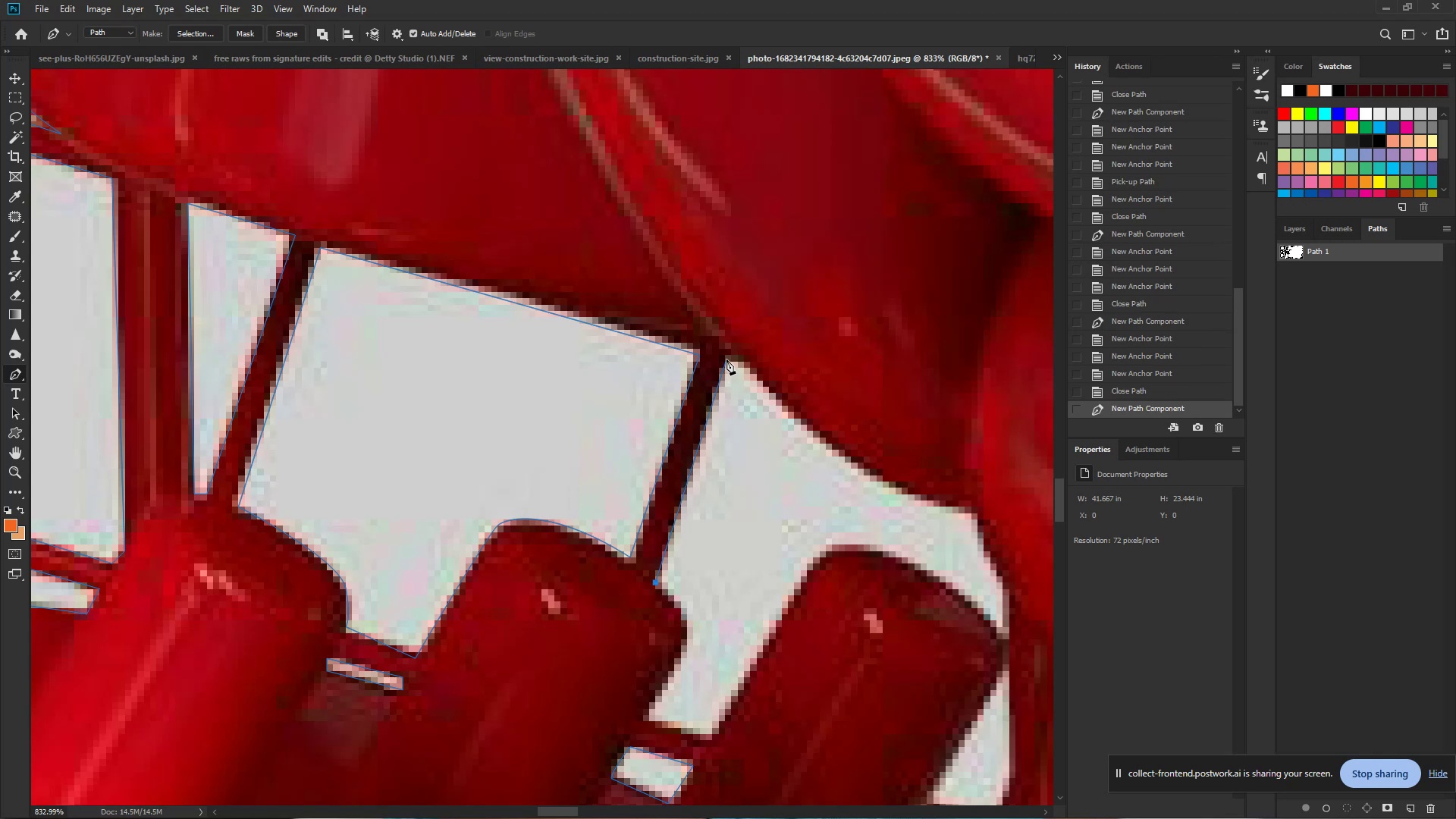 
left_click([728, 356])
 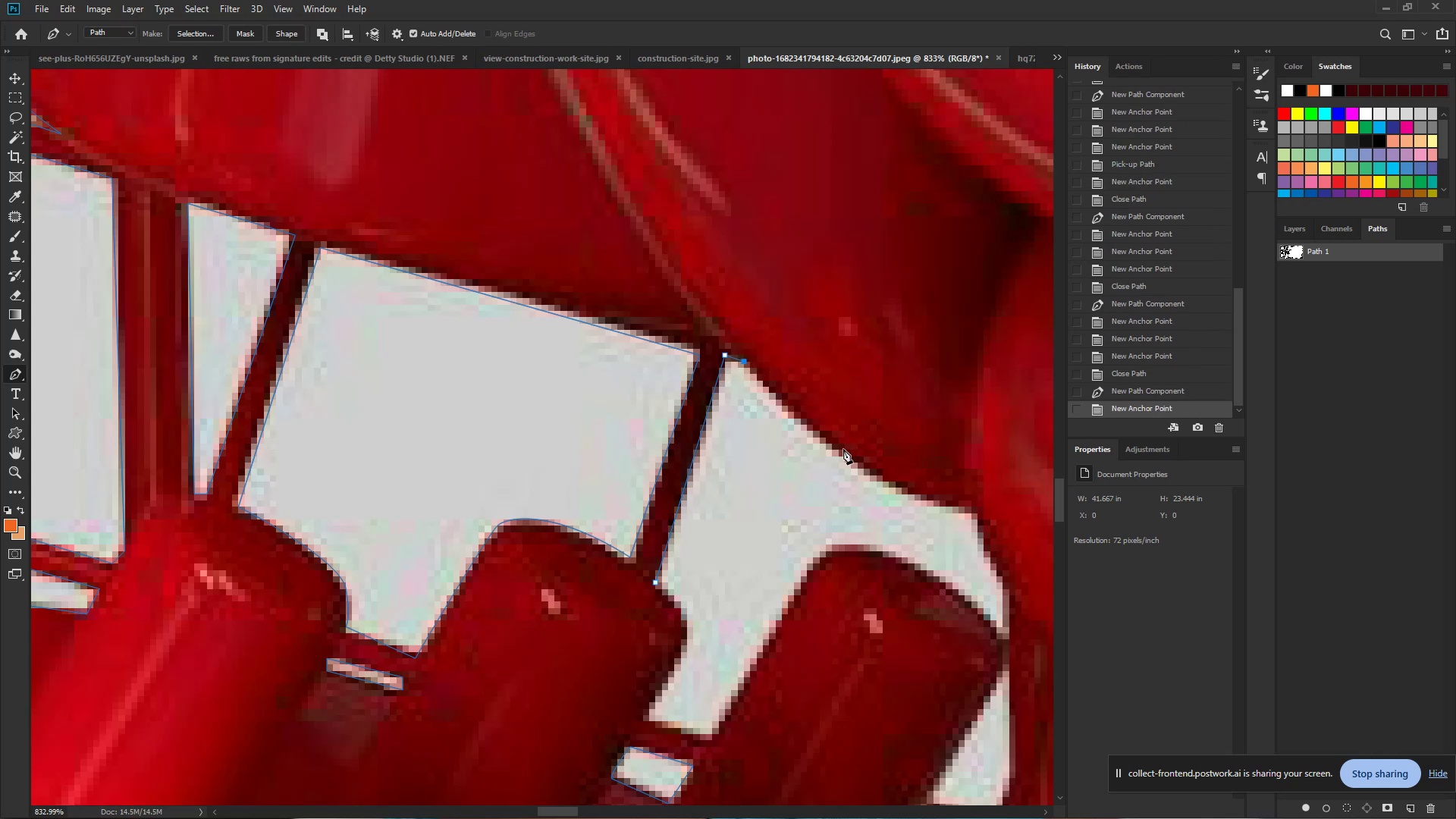 
left_click_drag(start_coordinate=[845, 453], to_coordinate=[914, 500])
 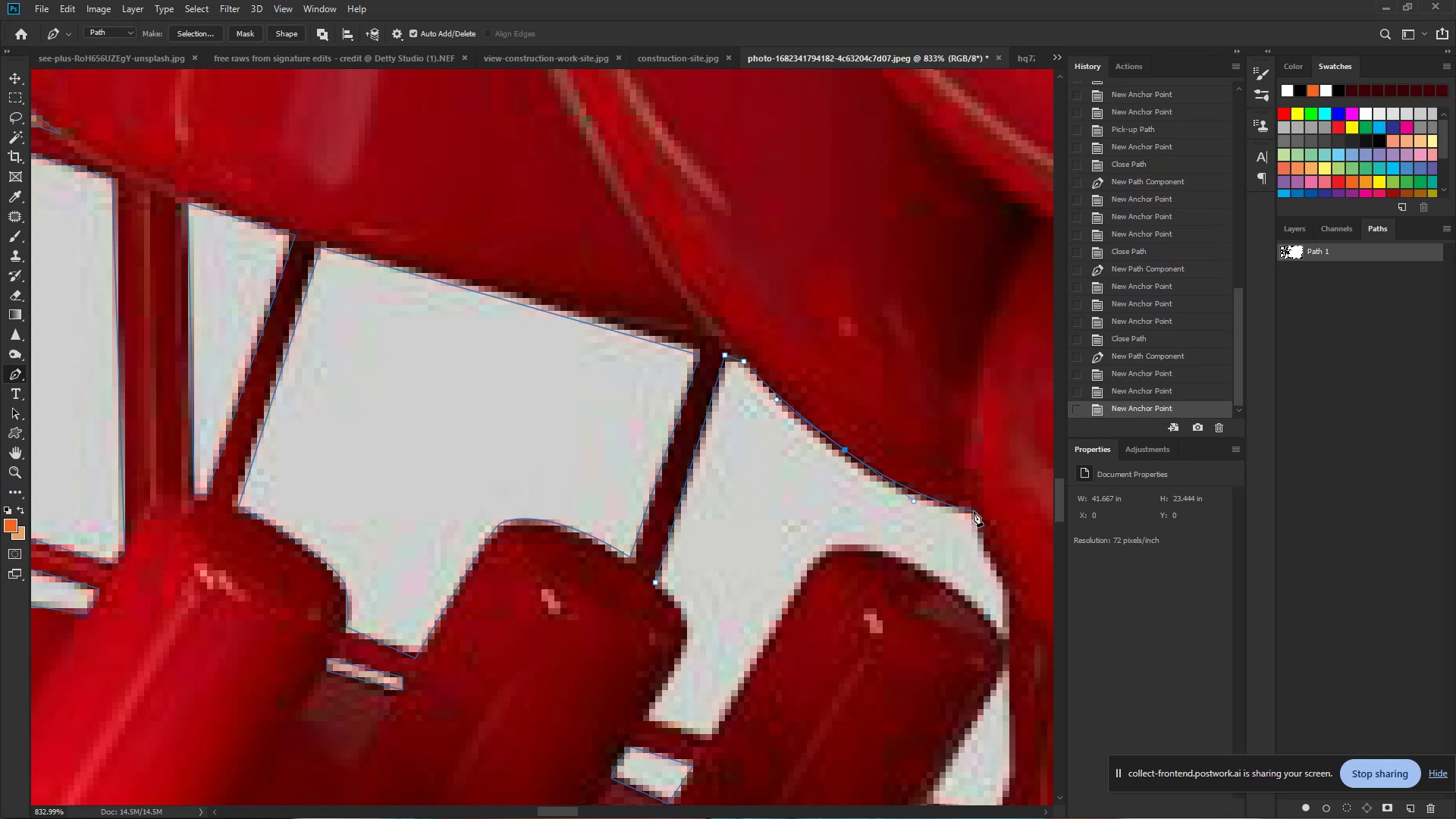 
left_click([974, 511])
 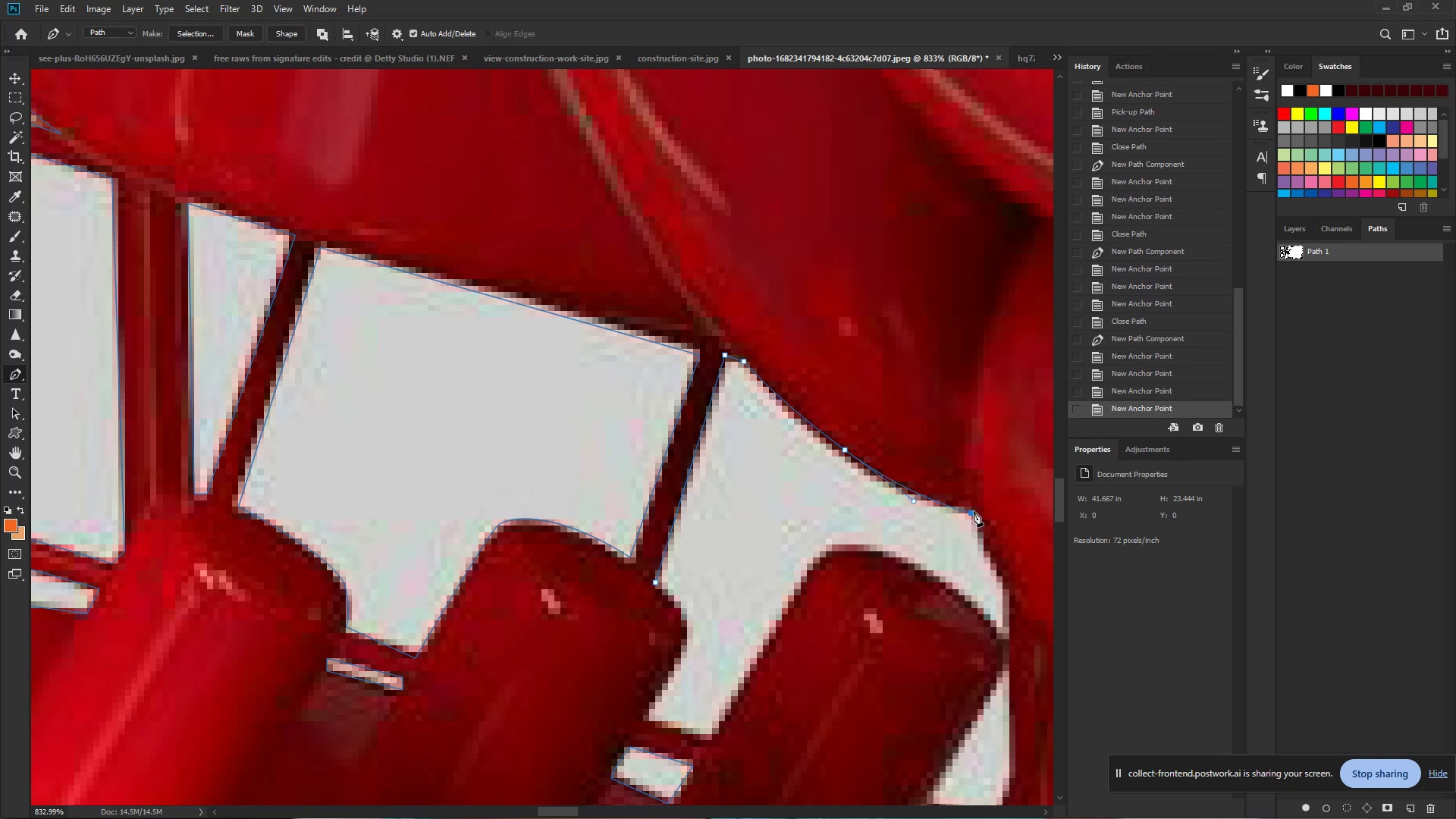 
hold_key(key=Space, duration=0.89)
 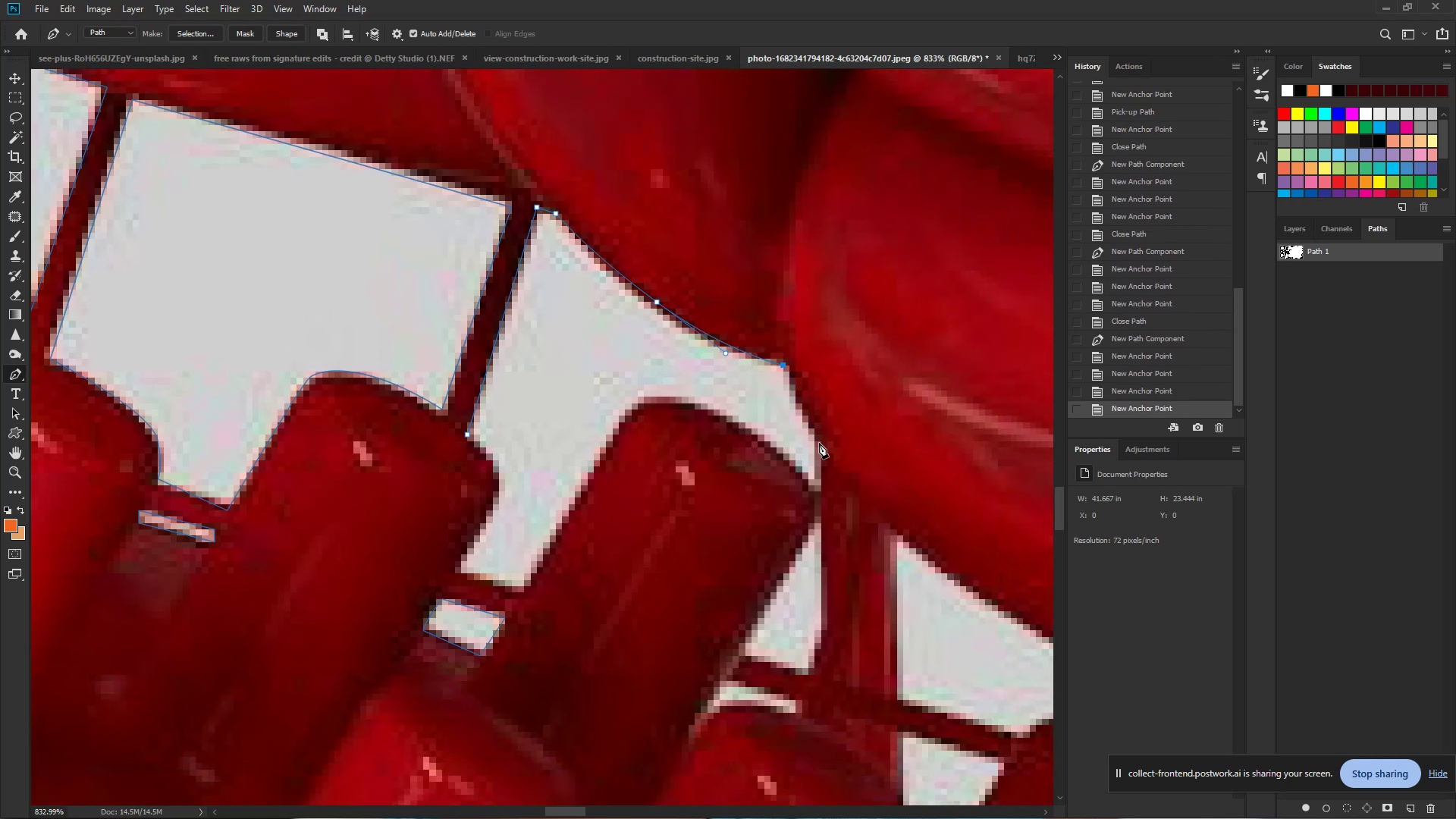 
left_click_drag(start_coordinate=[974, 511], to_coordinate=[786, 363])
 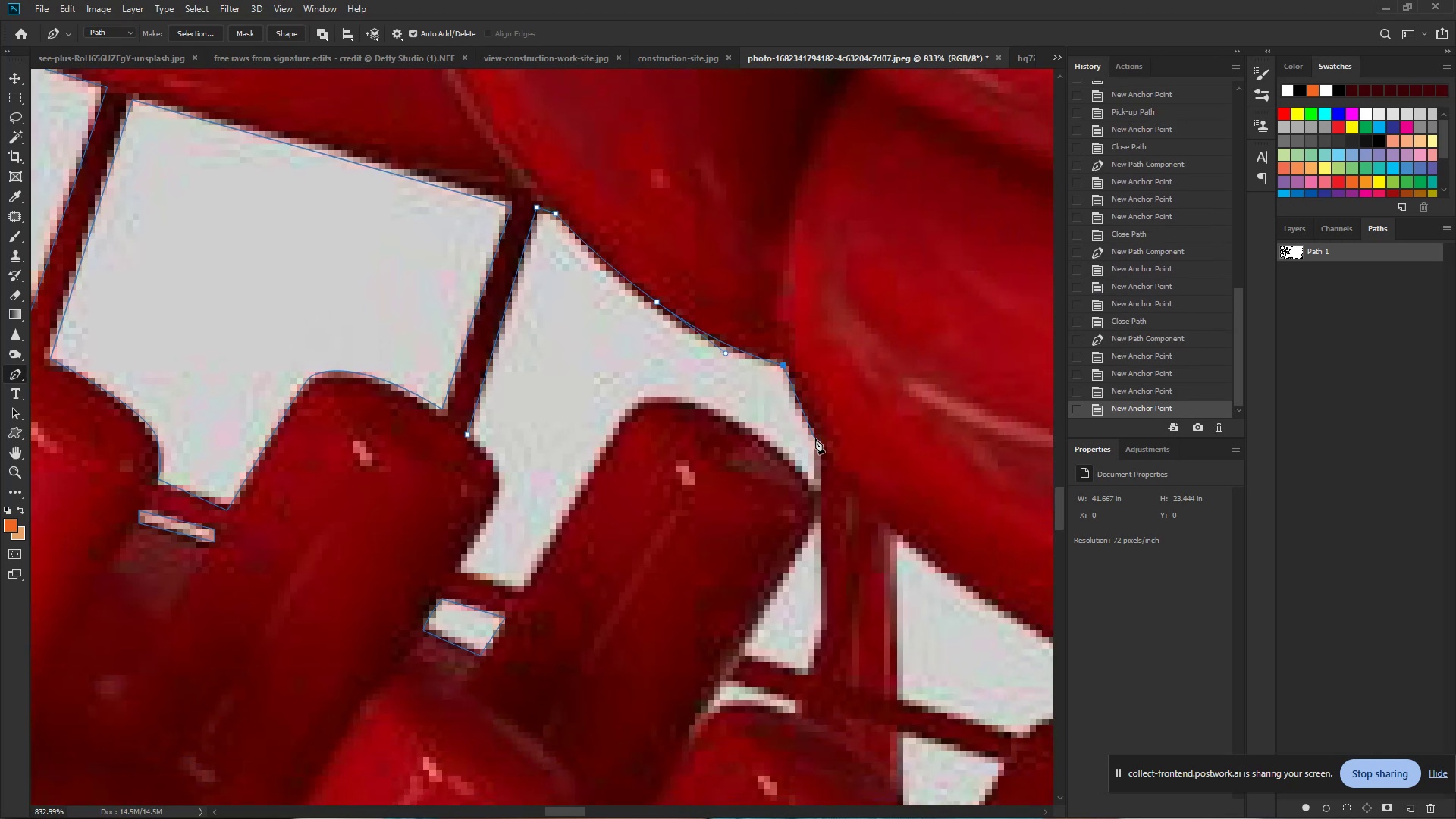 
left_click_drag(start_coordinate=[818, 438], to_coordinate=[838, 466])
 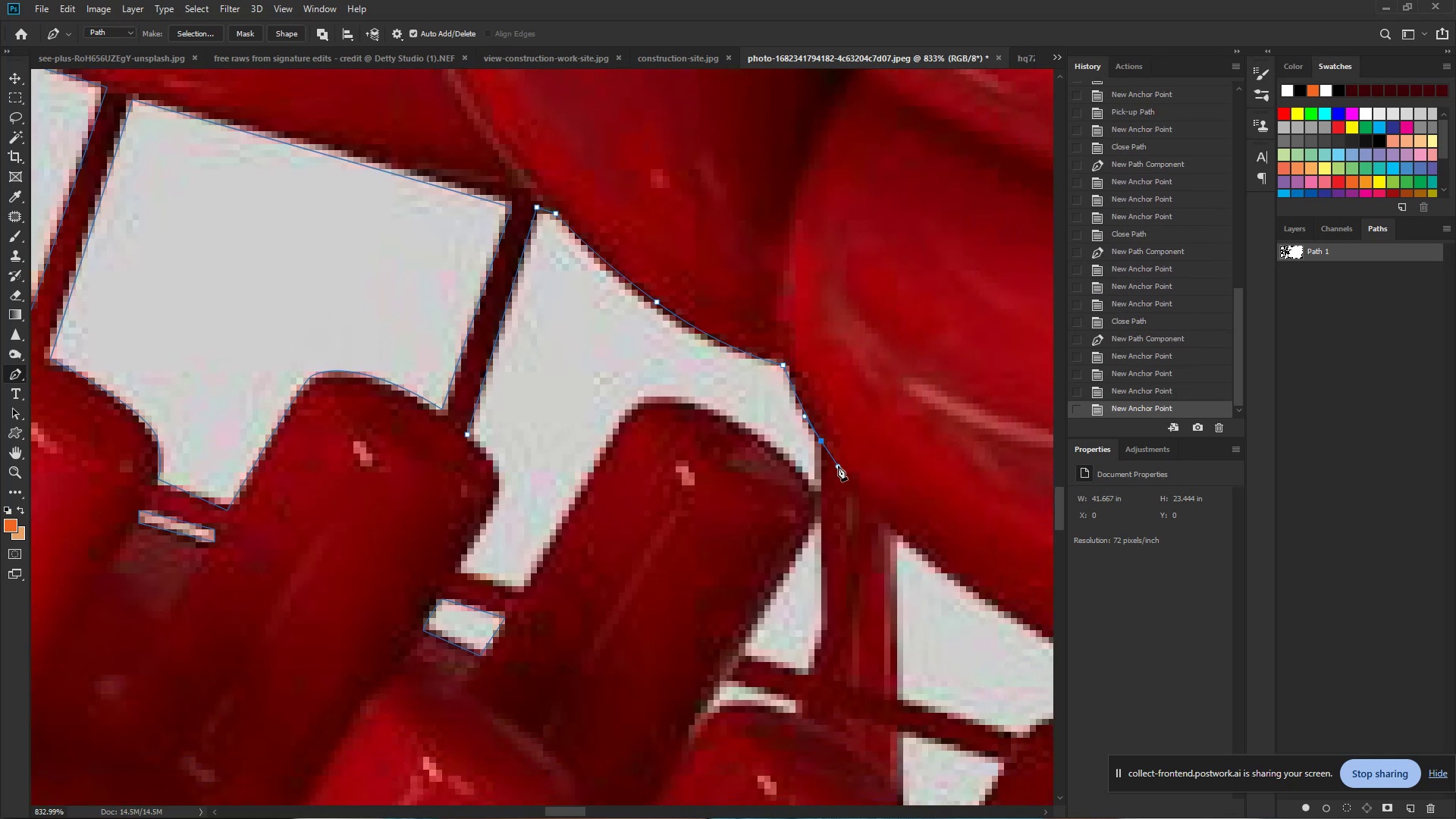 
hold_key(key=AltLeft, duration=0.73)
left_click([820, 441])
 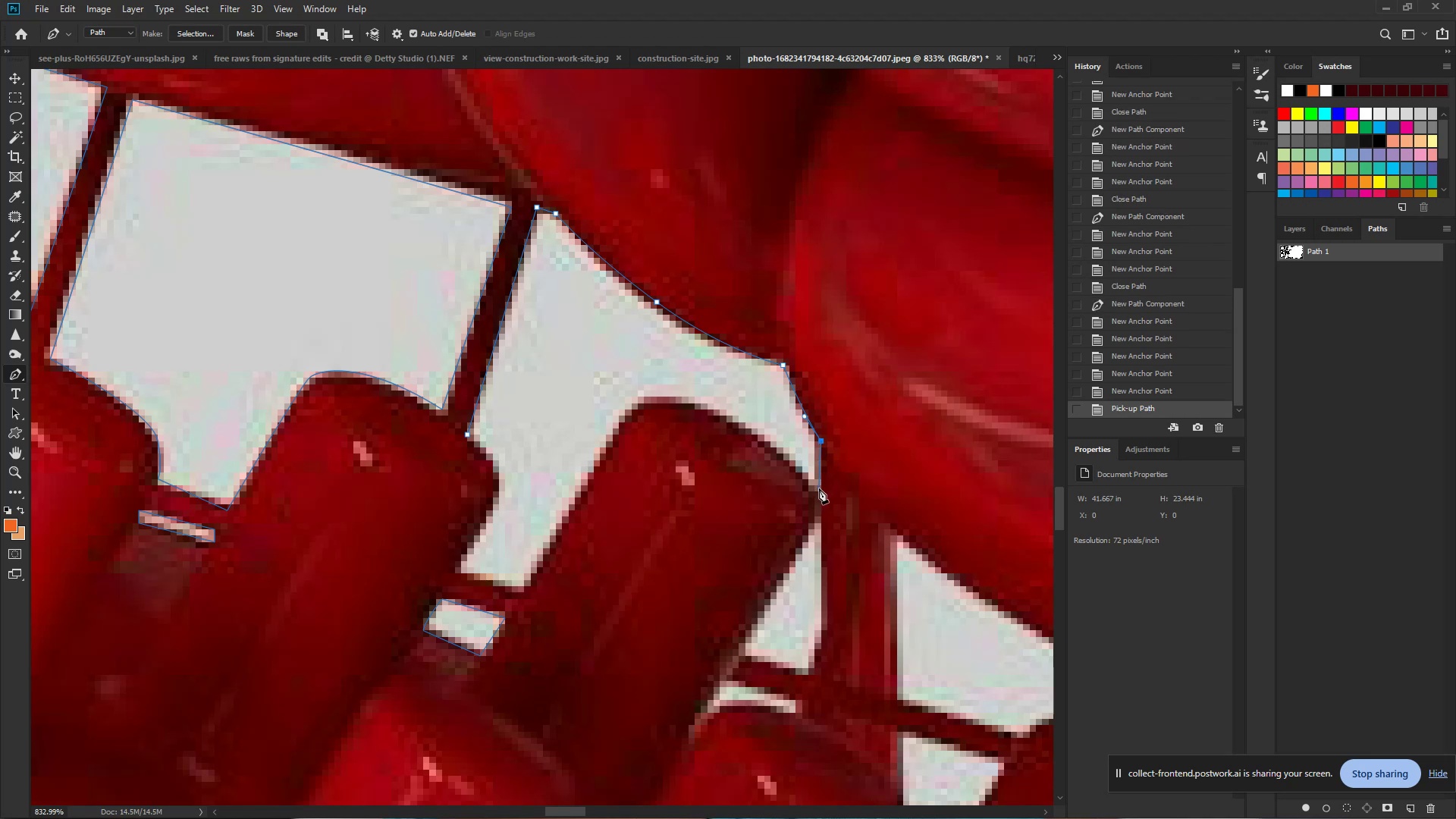 
double_click([806, 486])
 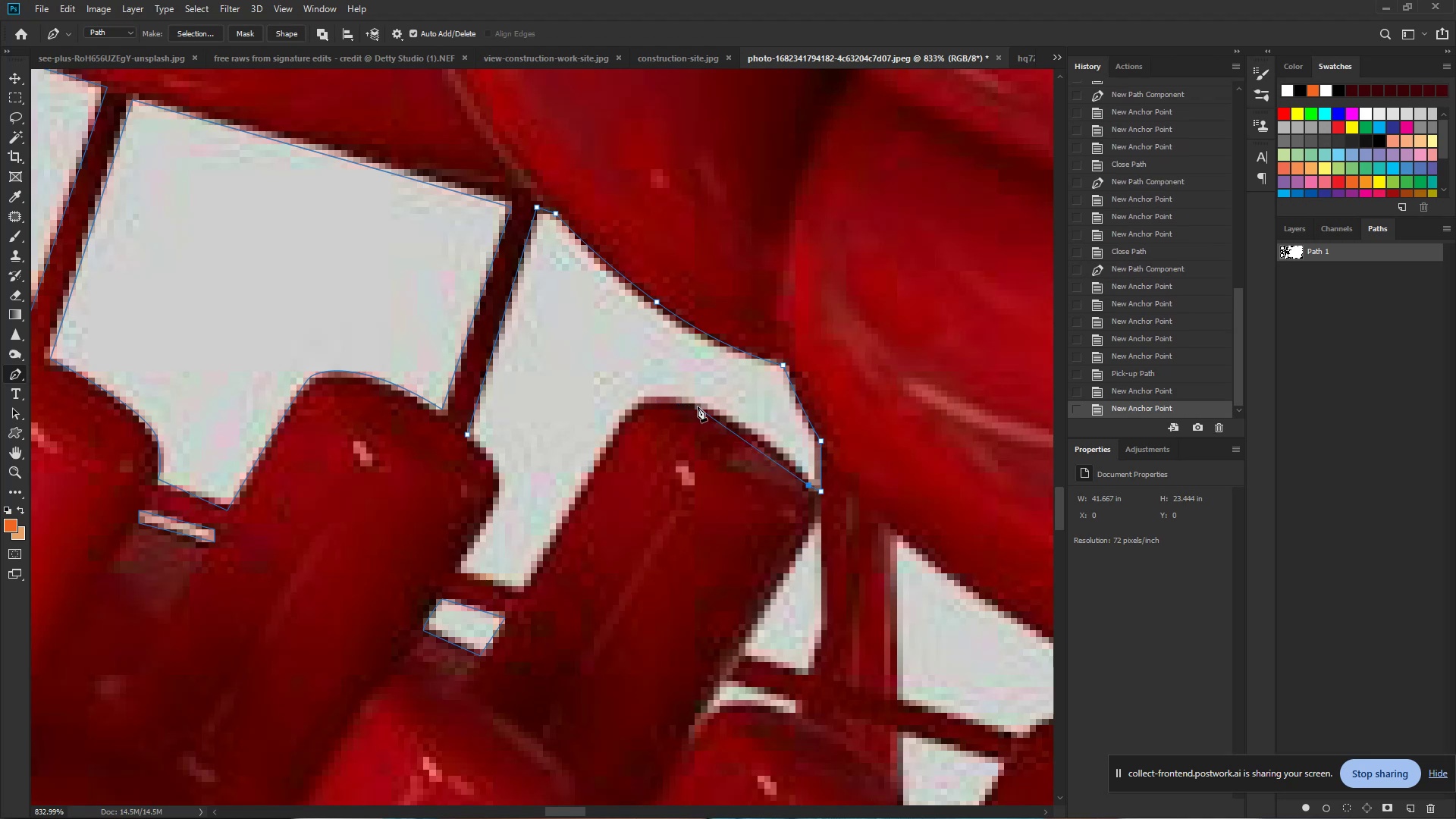 
left_click_drag(start_coordinate=[704, 406], to_coordinate=[651, 387])
 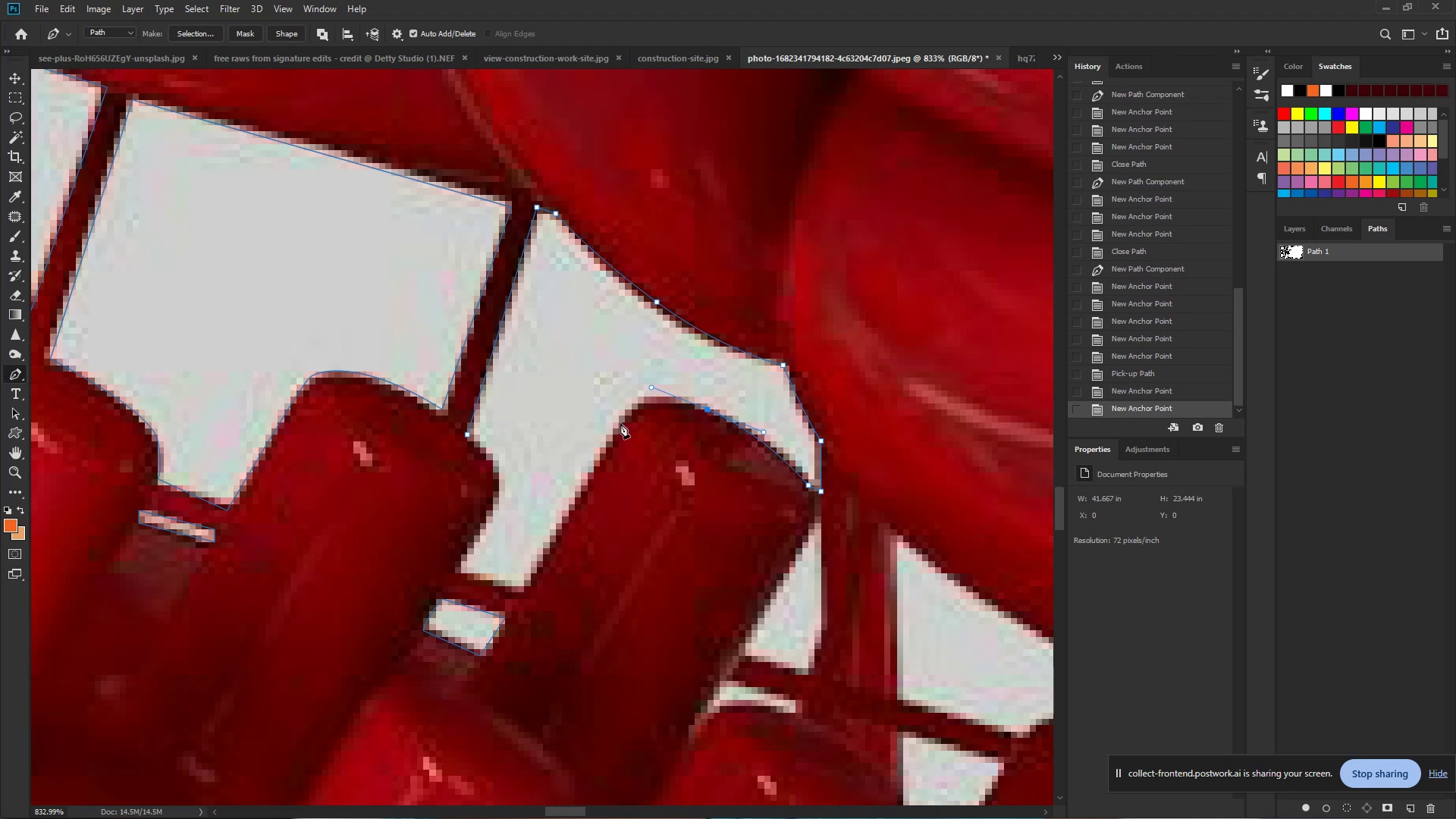 
left_click_drag(start_coordinate=[620, 423], to_coordinate=[611, 438])
 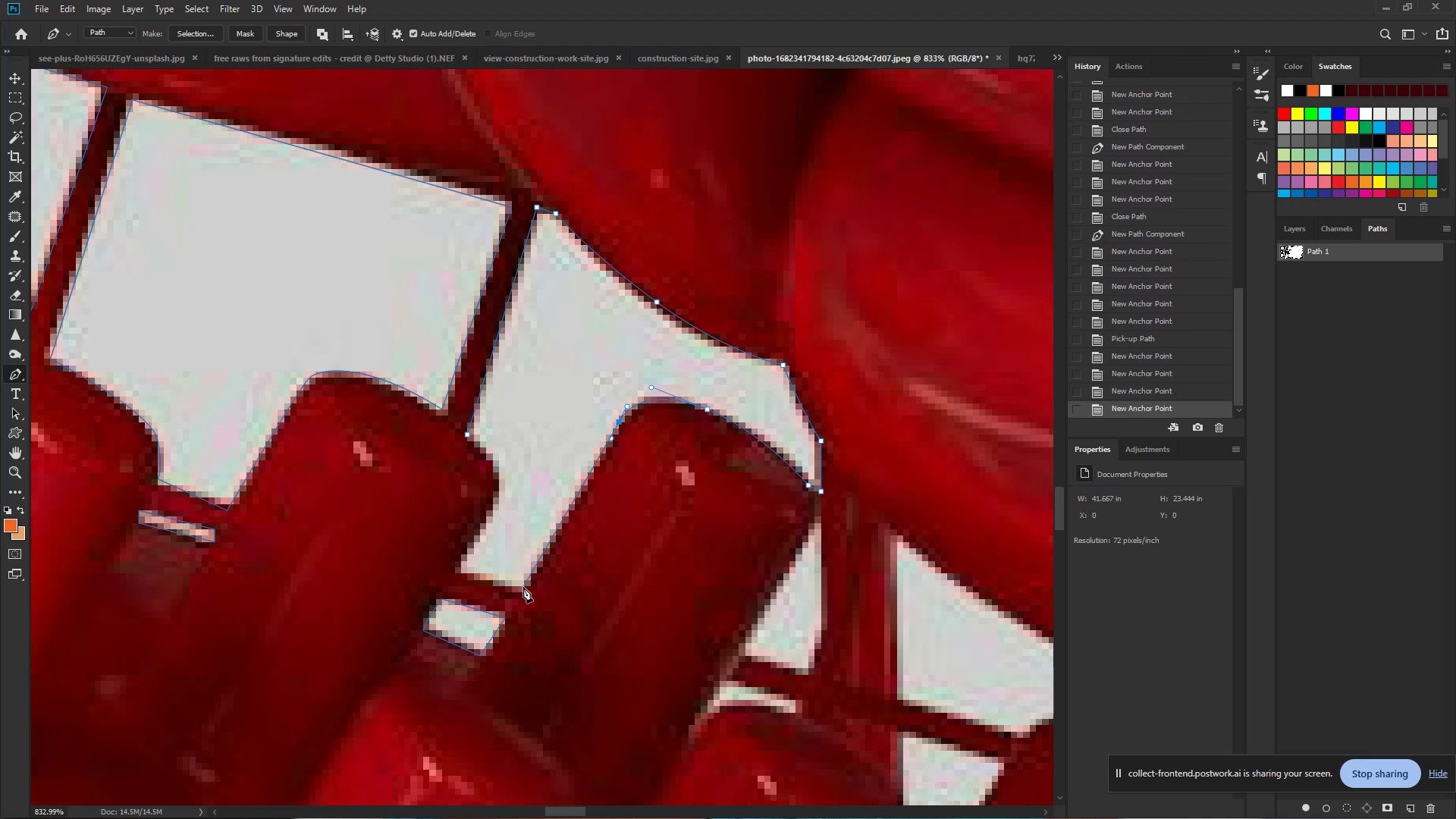 
left_click([525, 589])
 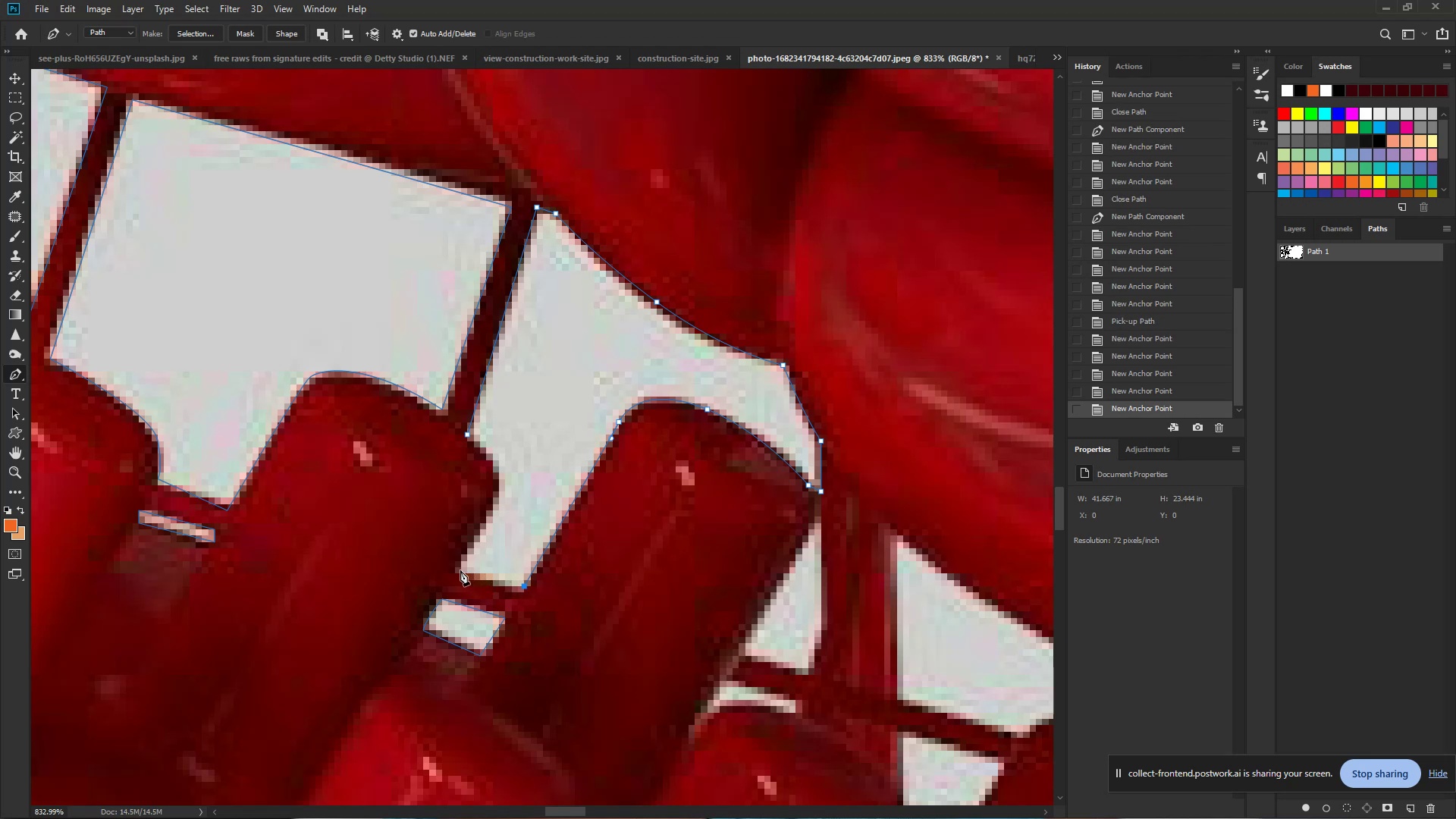 
left_click([458, 570])
 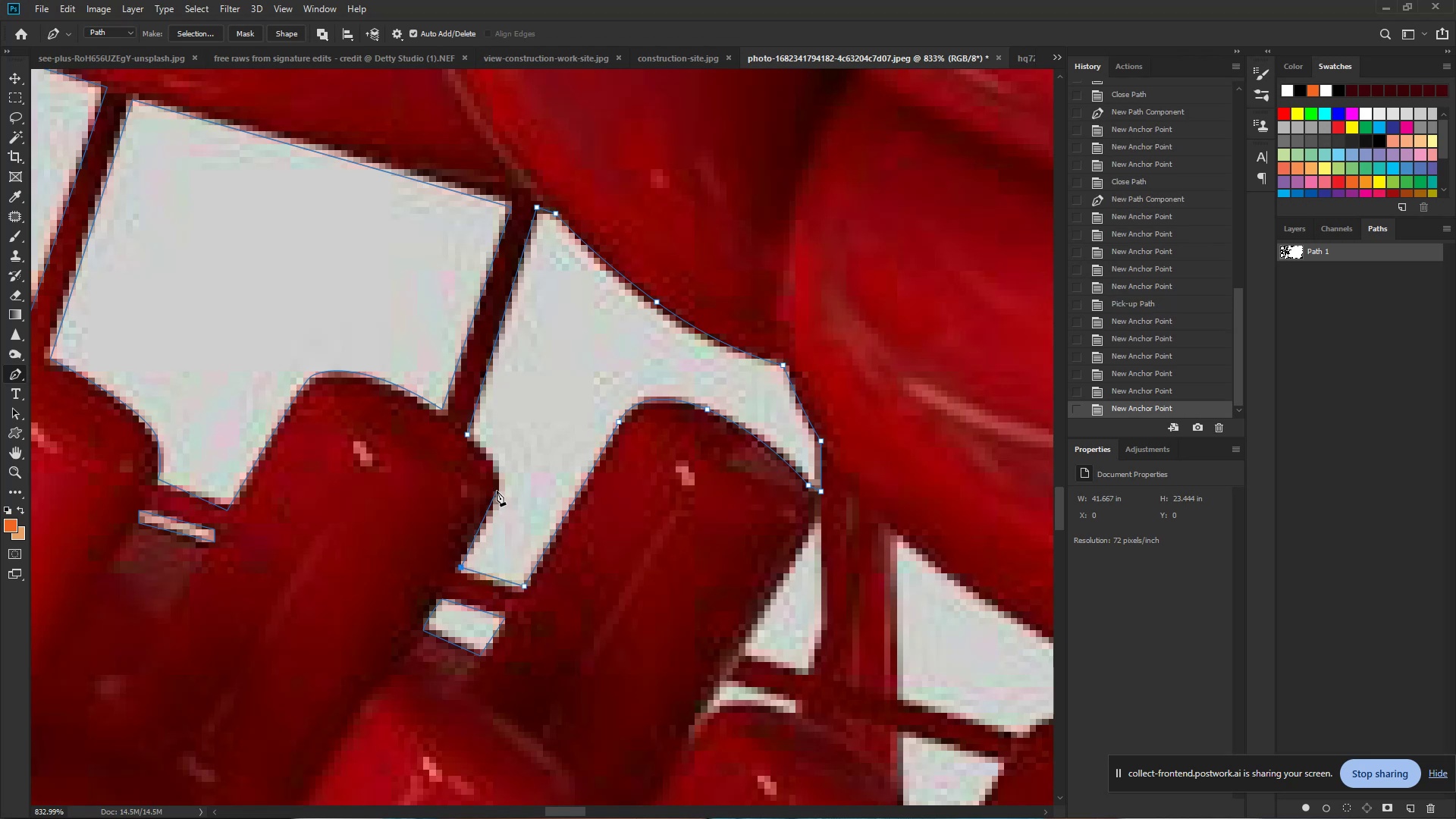 
left_click_drag(start_coordinate=[499, 486], to_coordinate=[506, 459])
 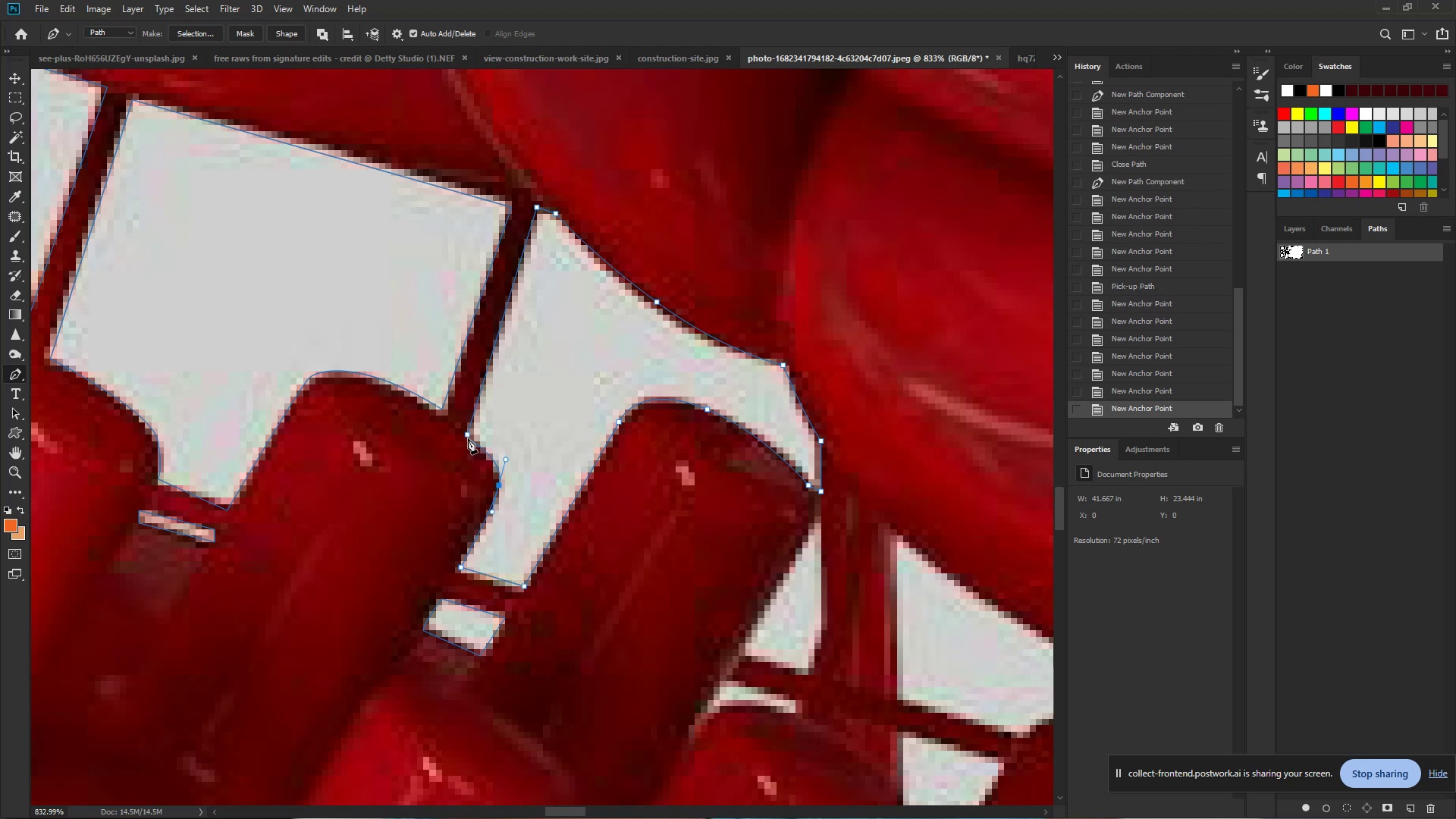 
left_click([466, 437])
 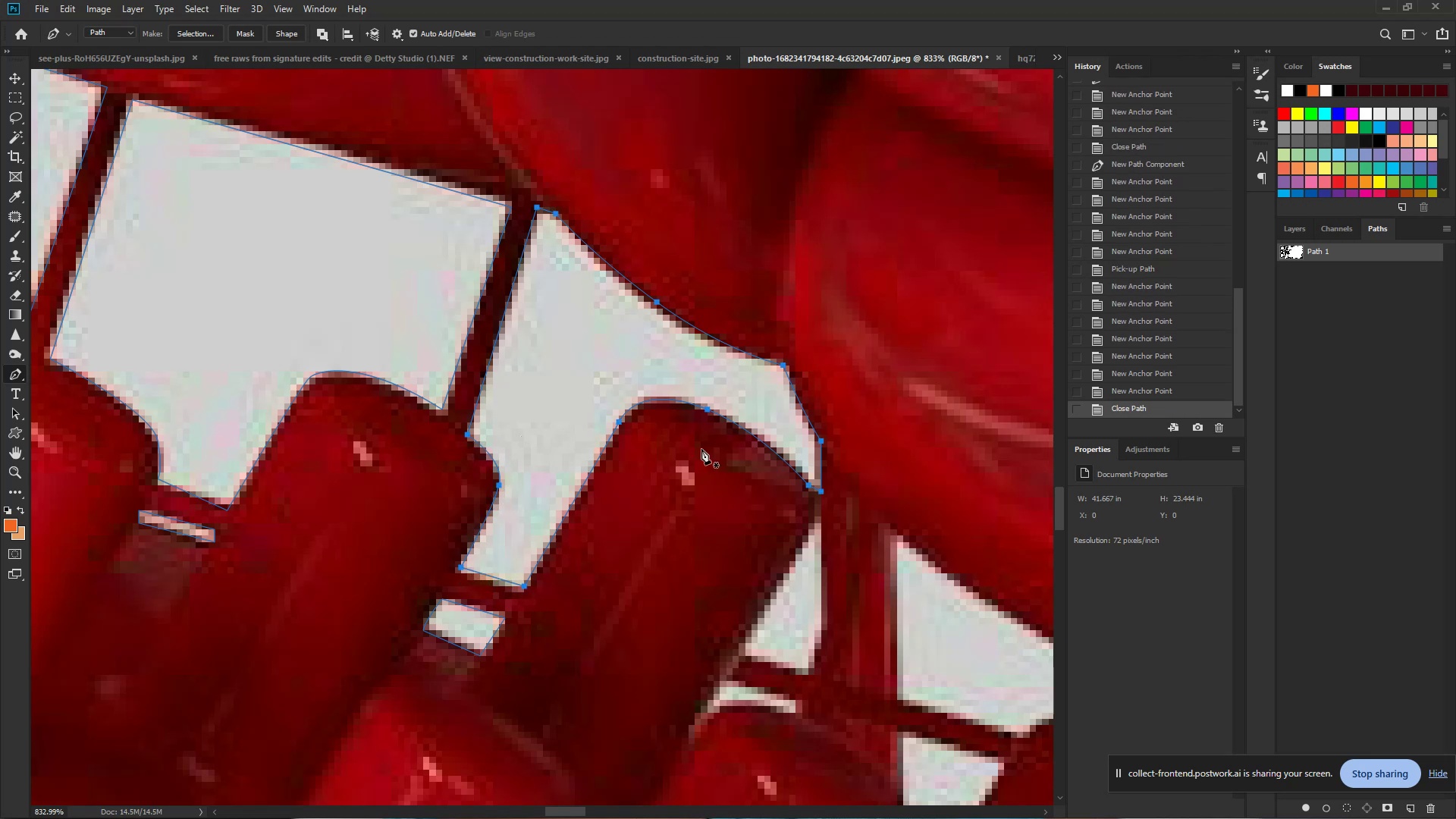 
hold_key(key=ControlLeft, duration=0.62)
 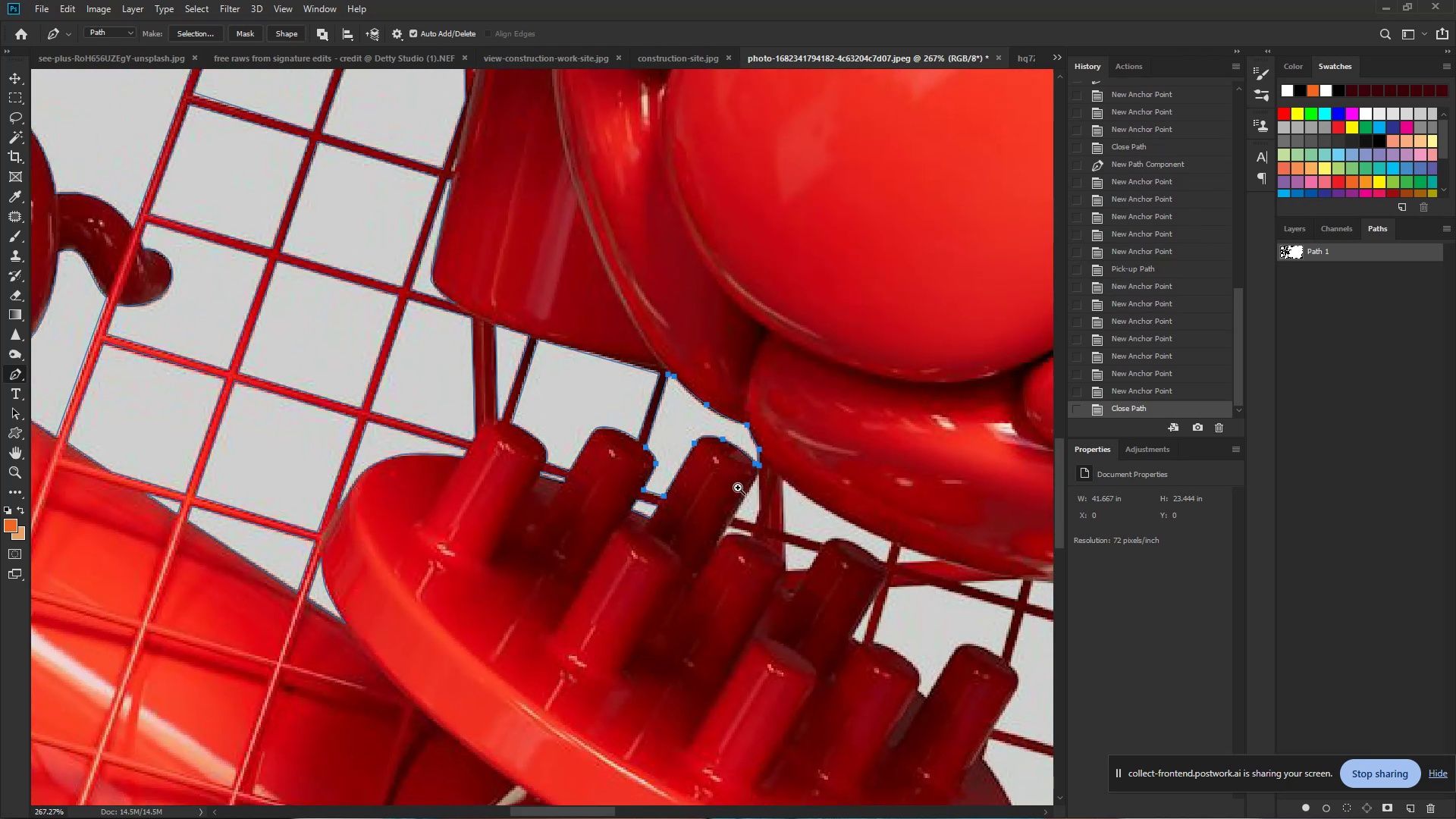 
hold_key(key=Space, duration=0.43)
 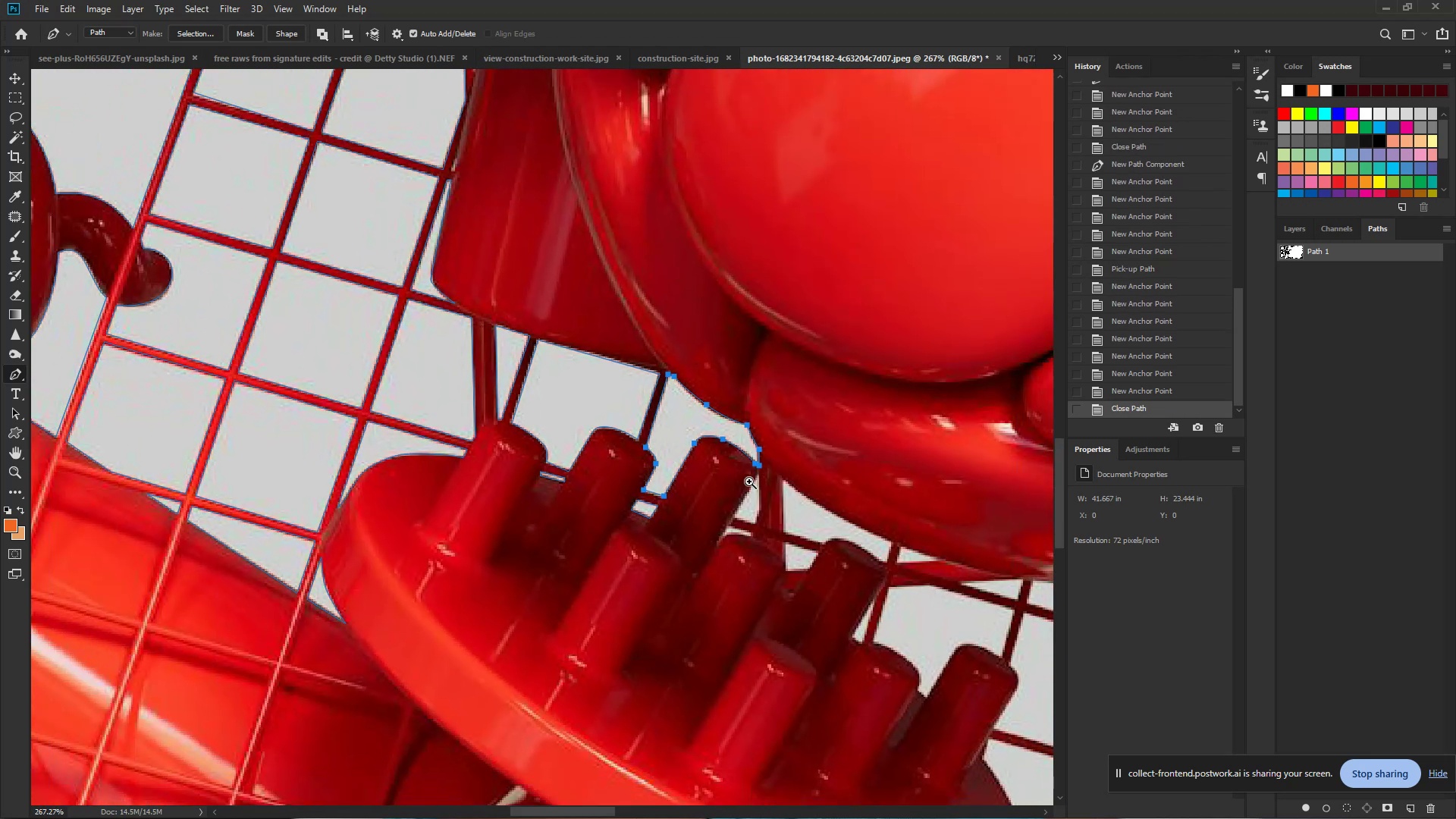 
left_click_drag(start_coordinate=[730, 453], to_coordinate=[656, 438])
 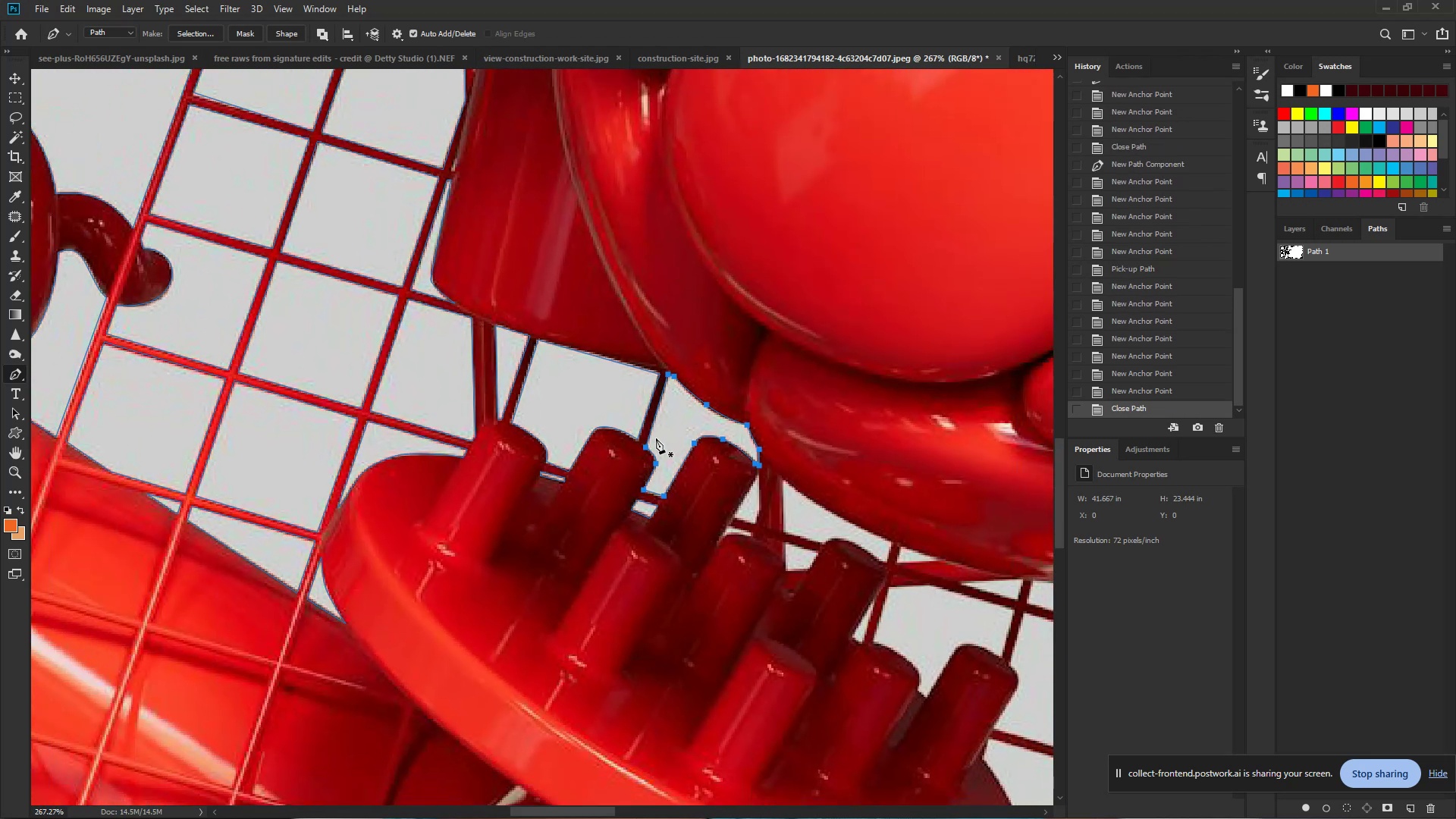 
hold_key(key=ControlLeft, duration=0.73)
 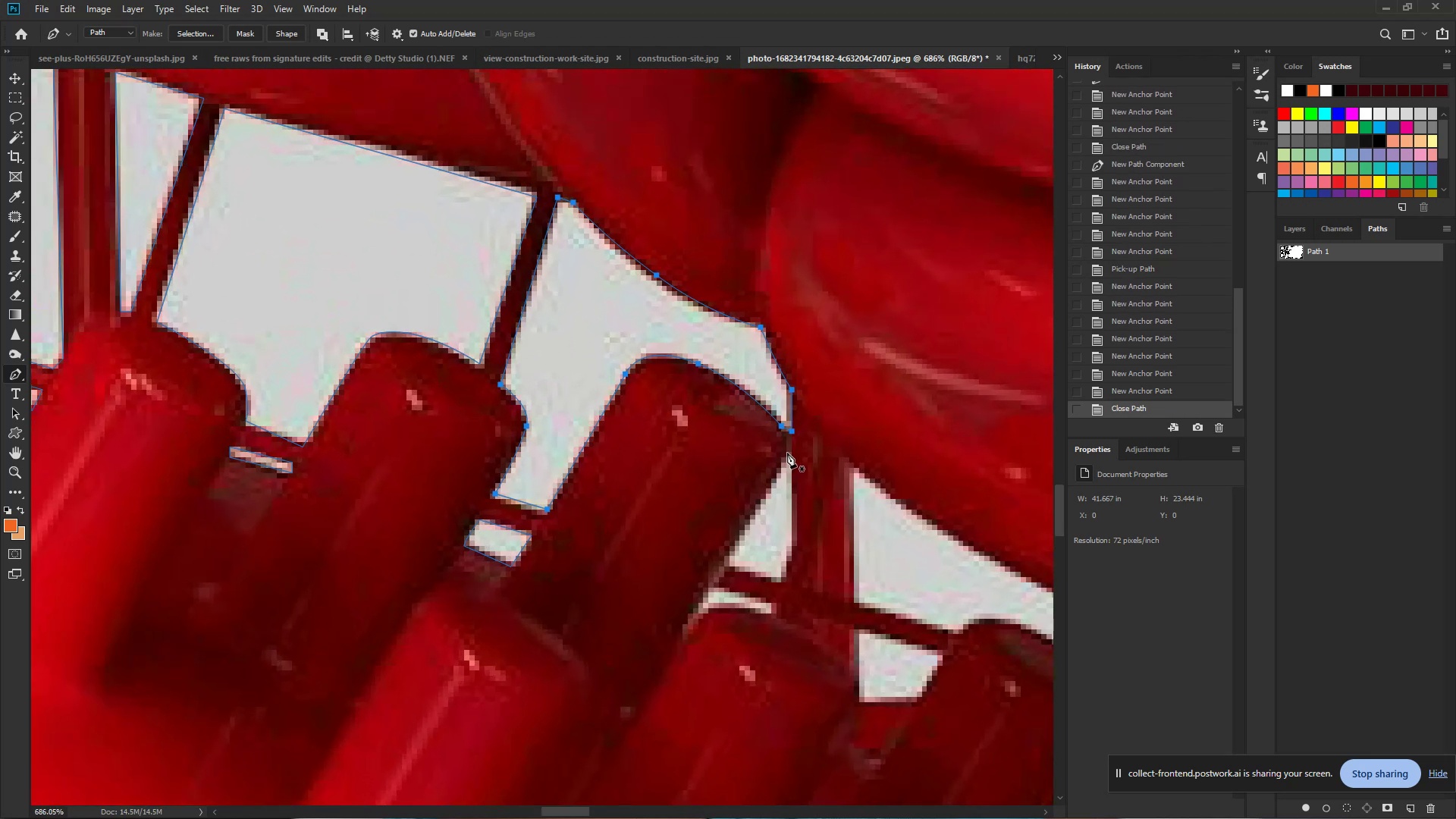 
hold_key(key=Space, duration=0.56)
 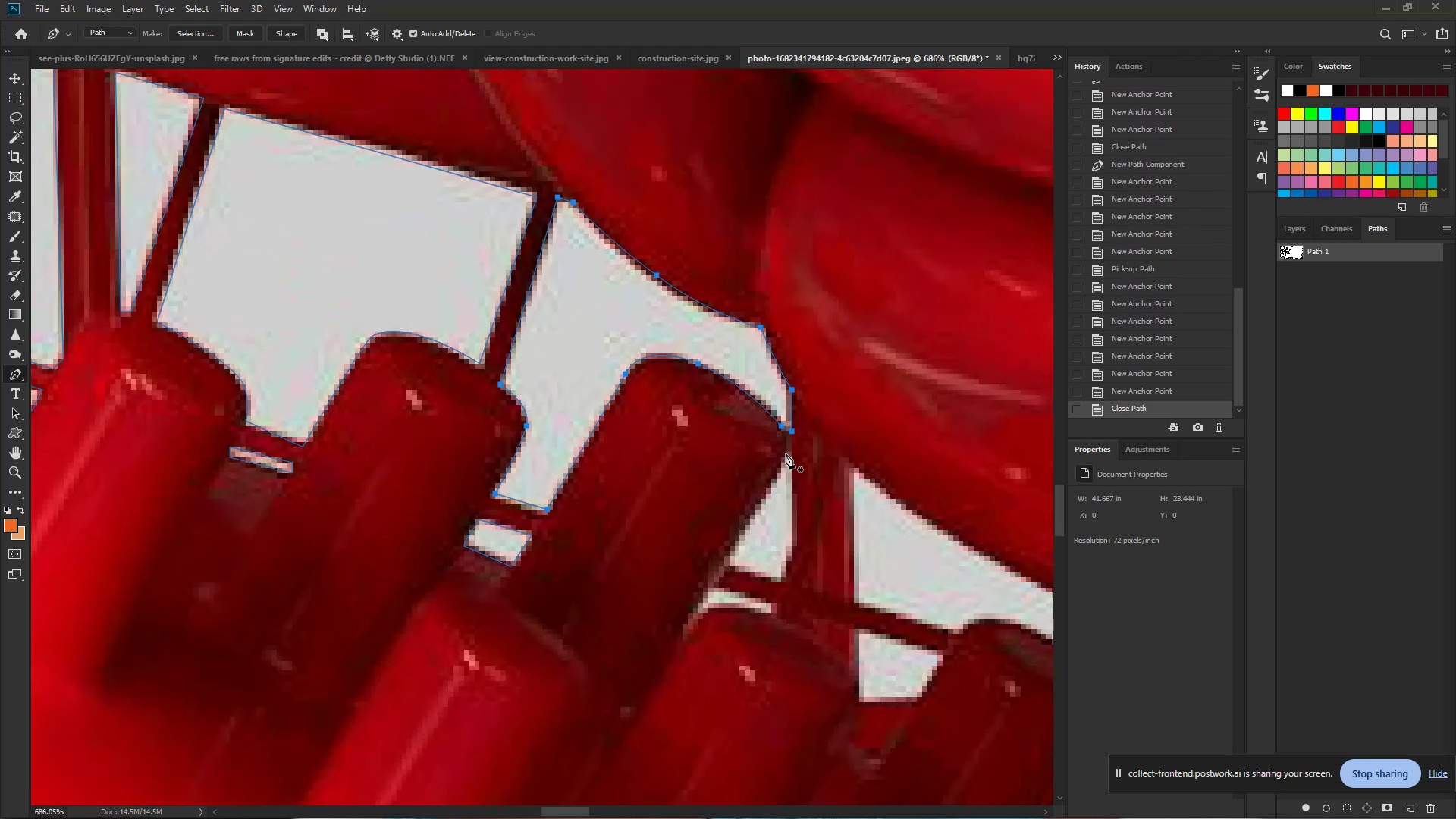 
left_click_drag(start_coordinate=[738, 488], to_coordinate=[800, 500])
 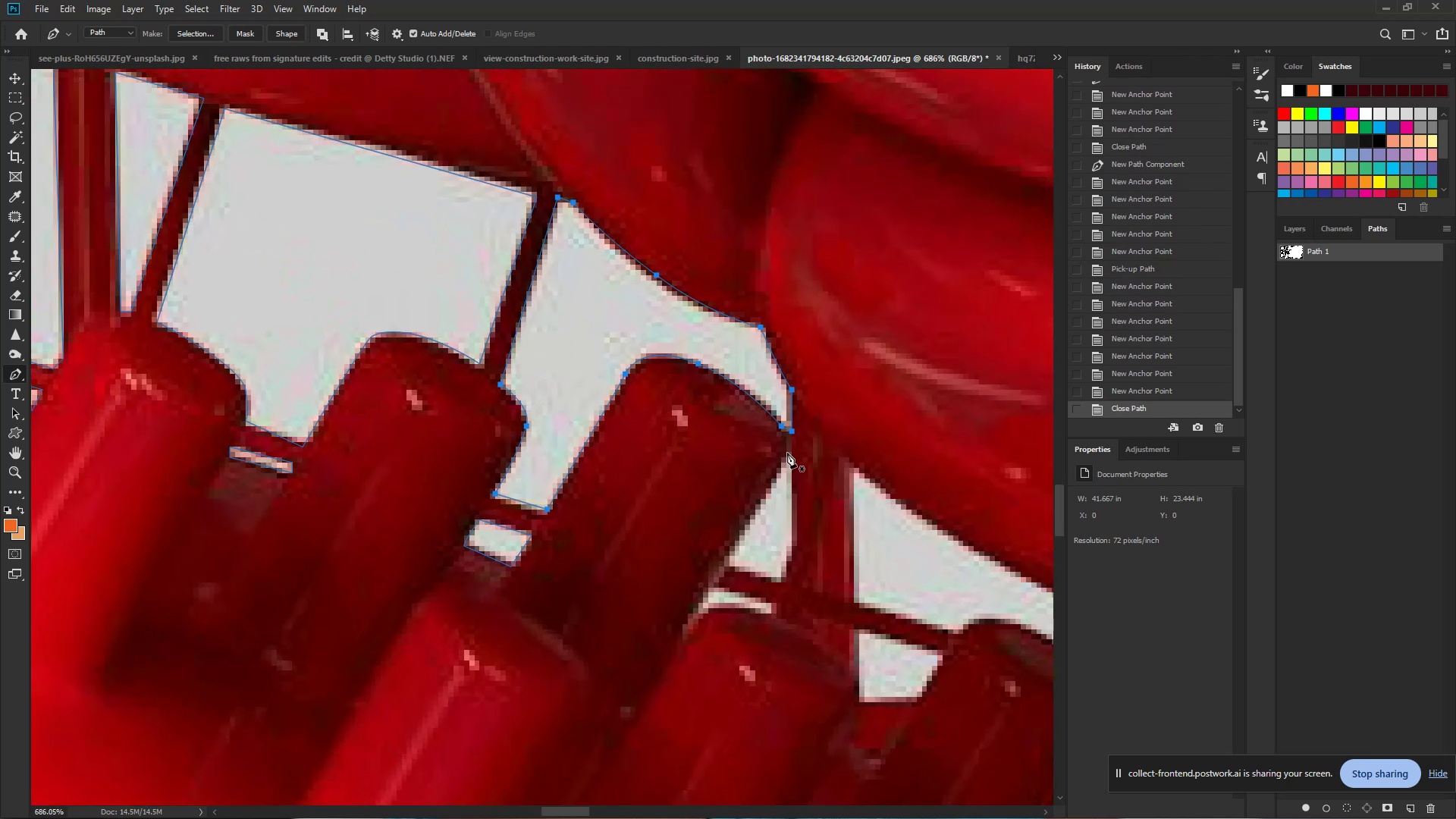 
left_click([787, 453])
 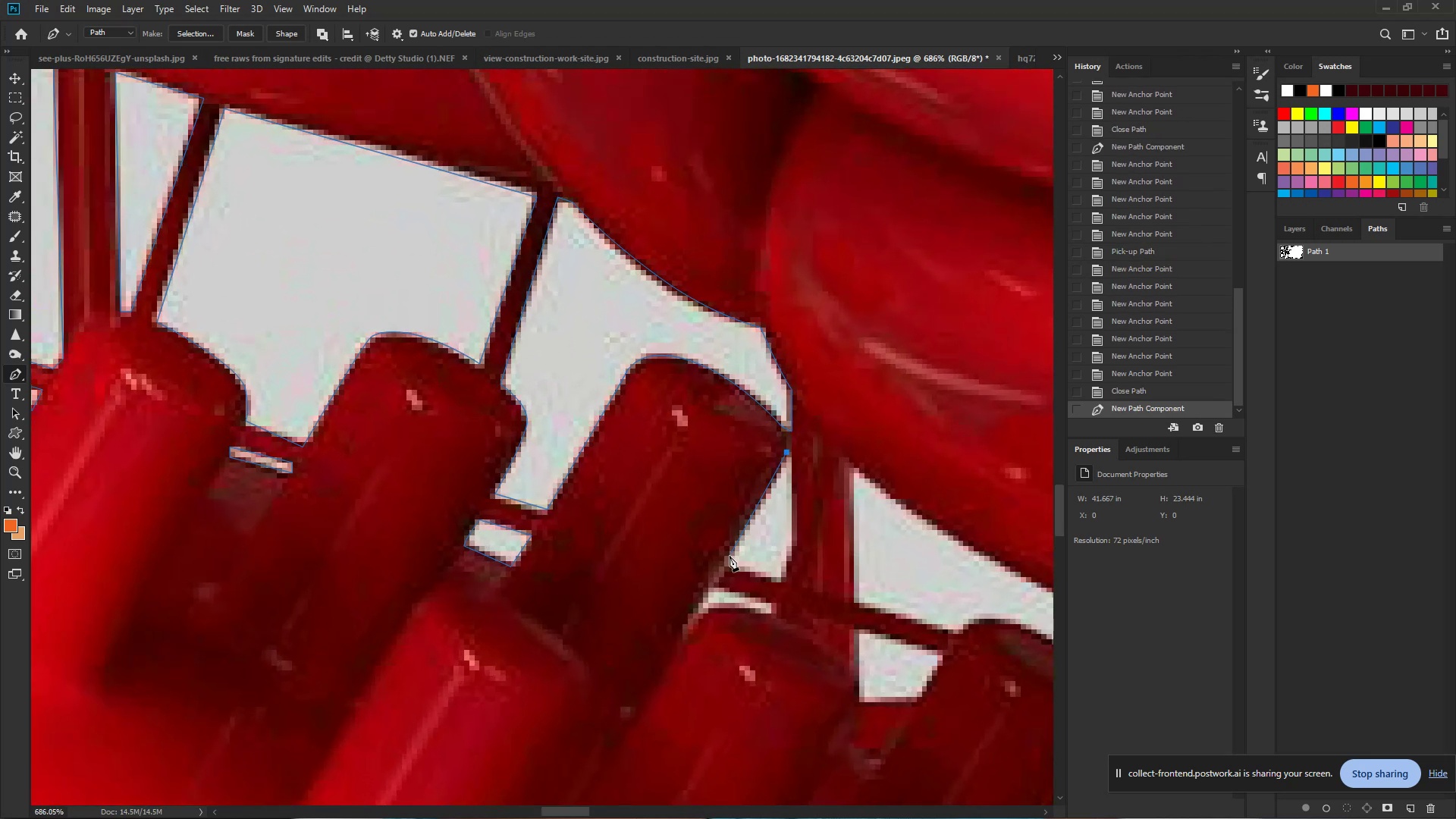 
left_click([724, 562])
 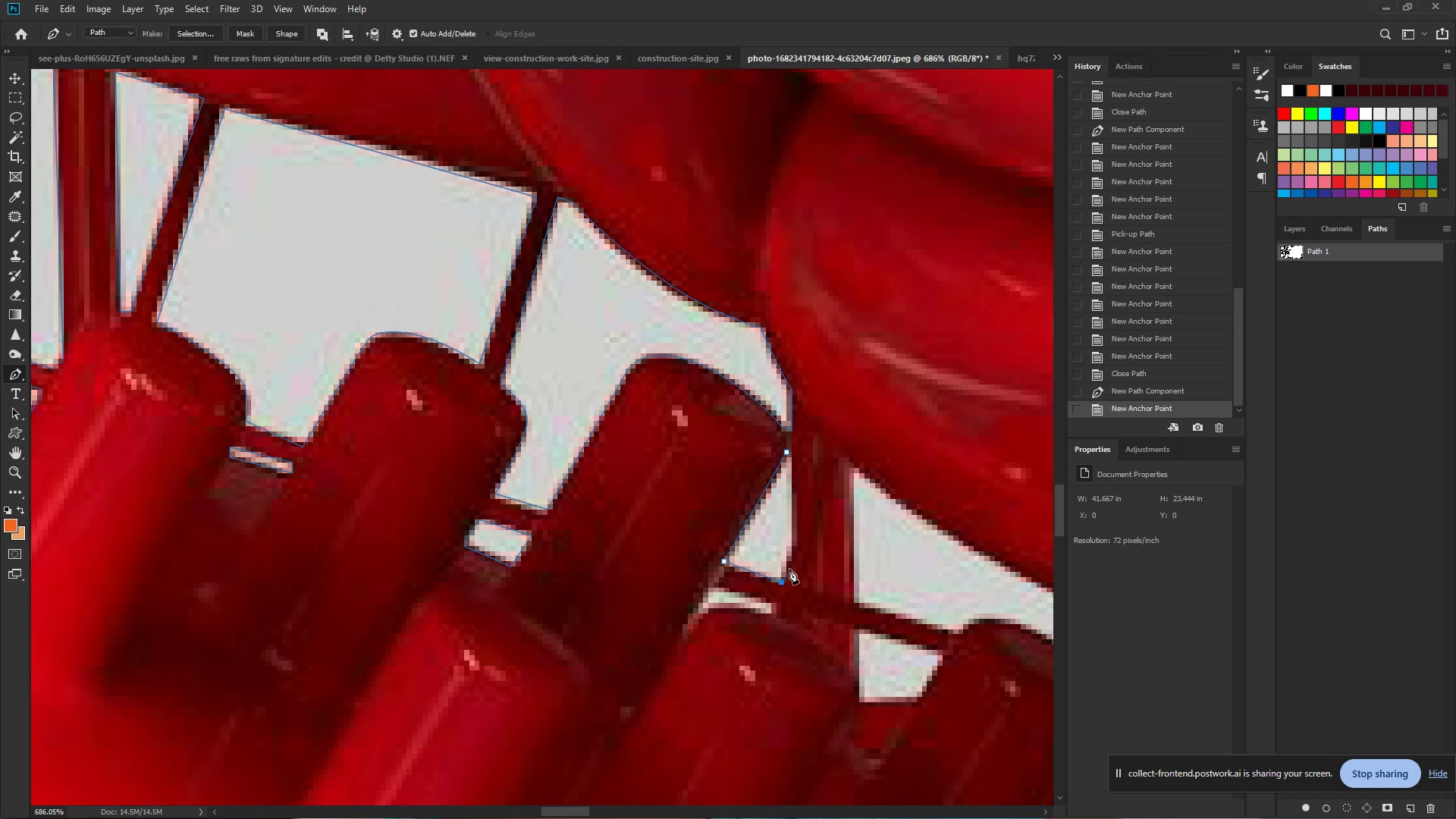 
left_click([793, 554])
 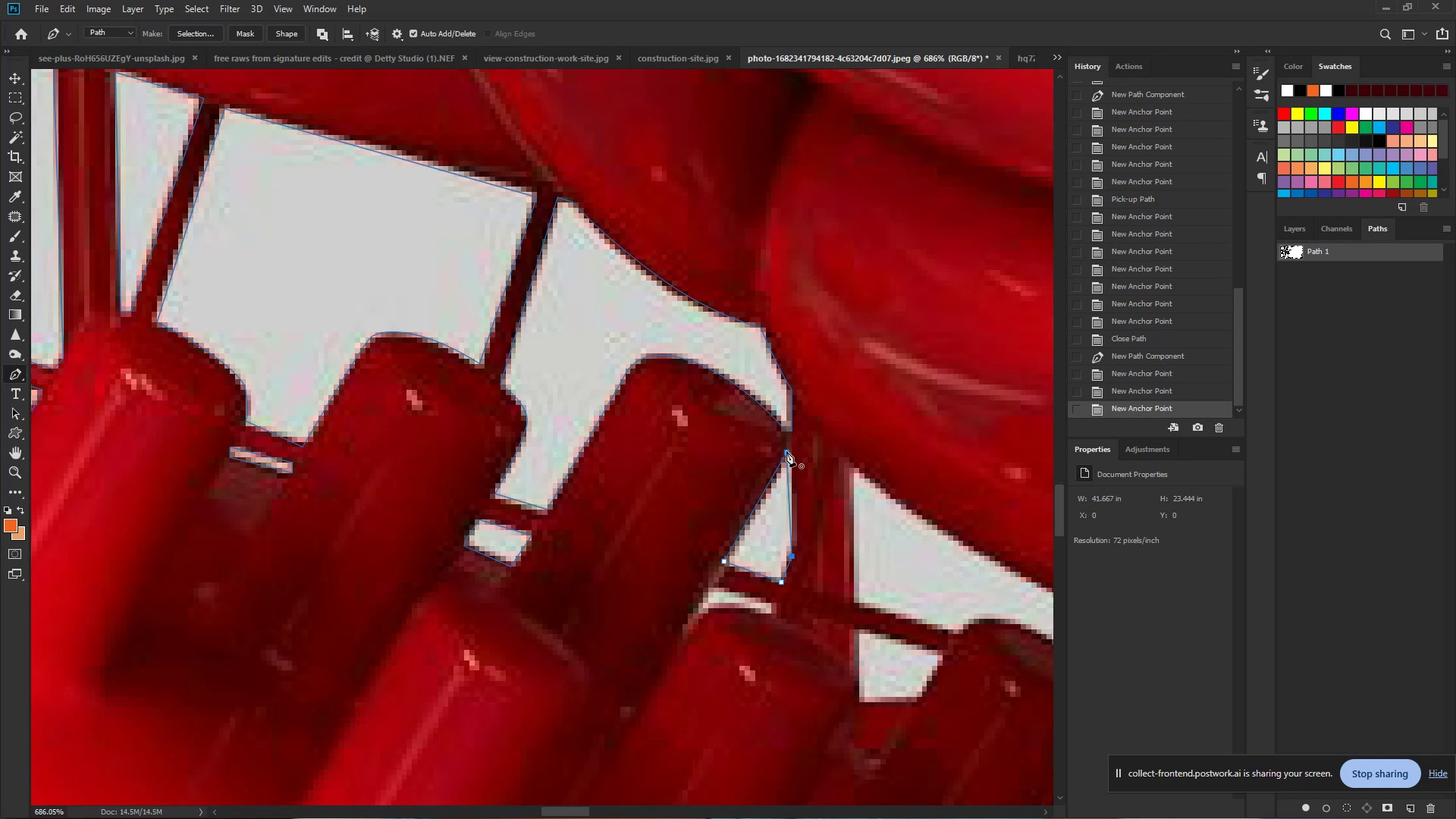 
left_click([786, 451])
 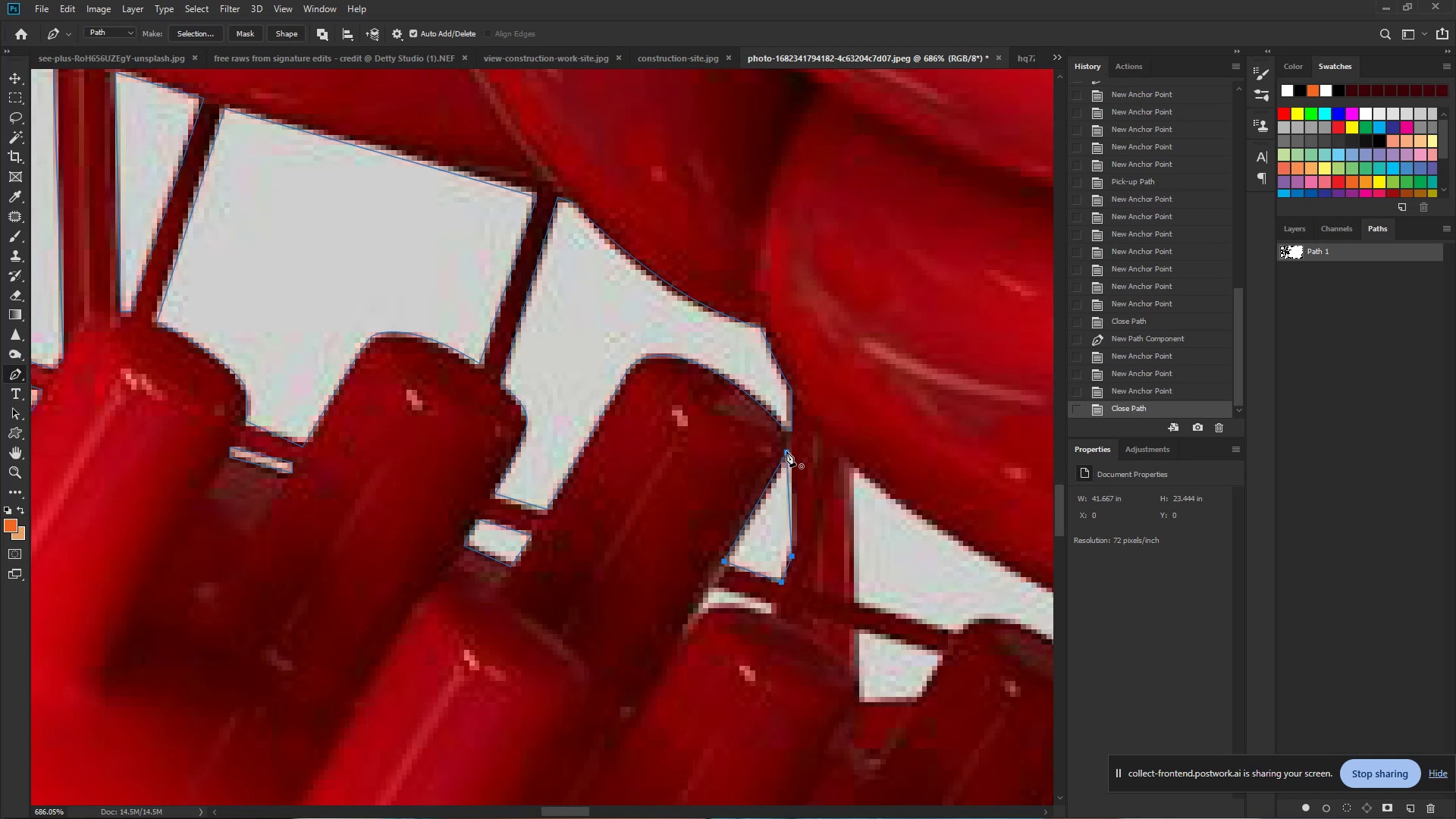 
key(Control+Z)
 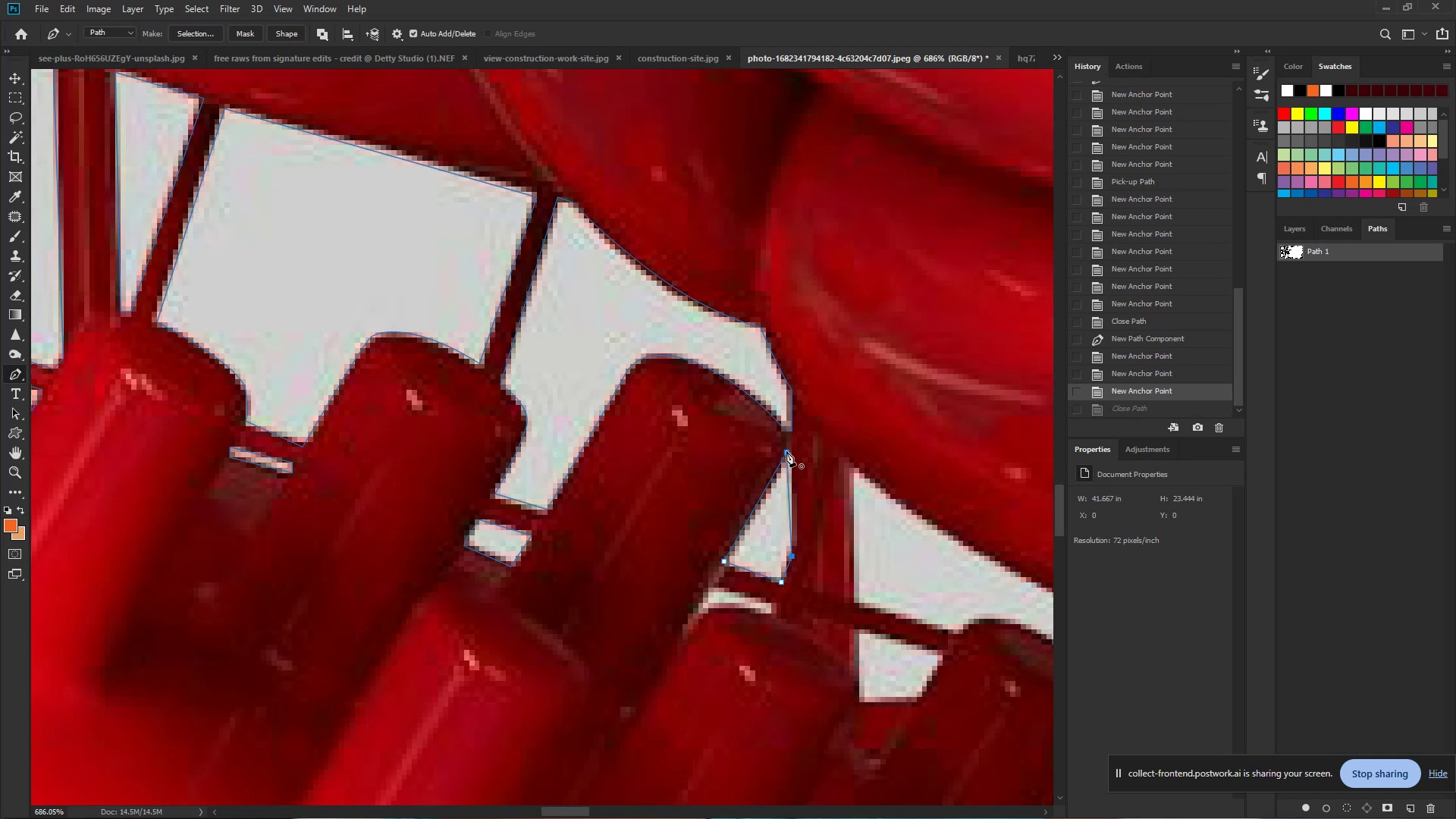 
hold_key(key=ControlLeft, duration=0.72)
 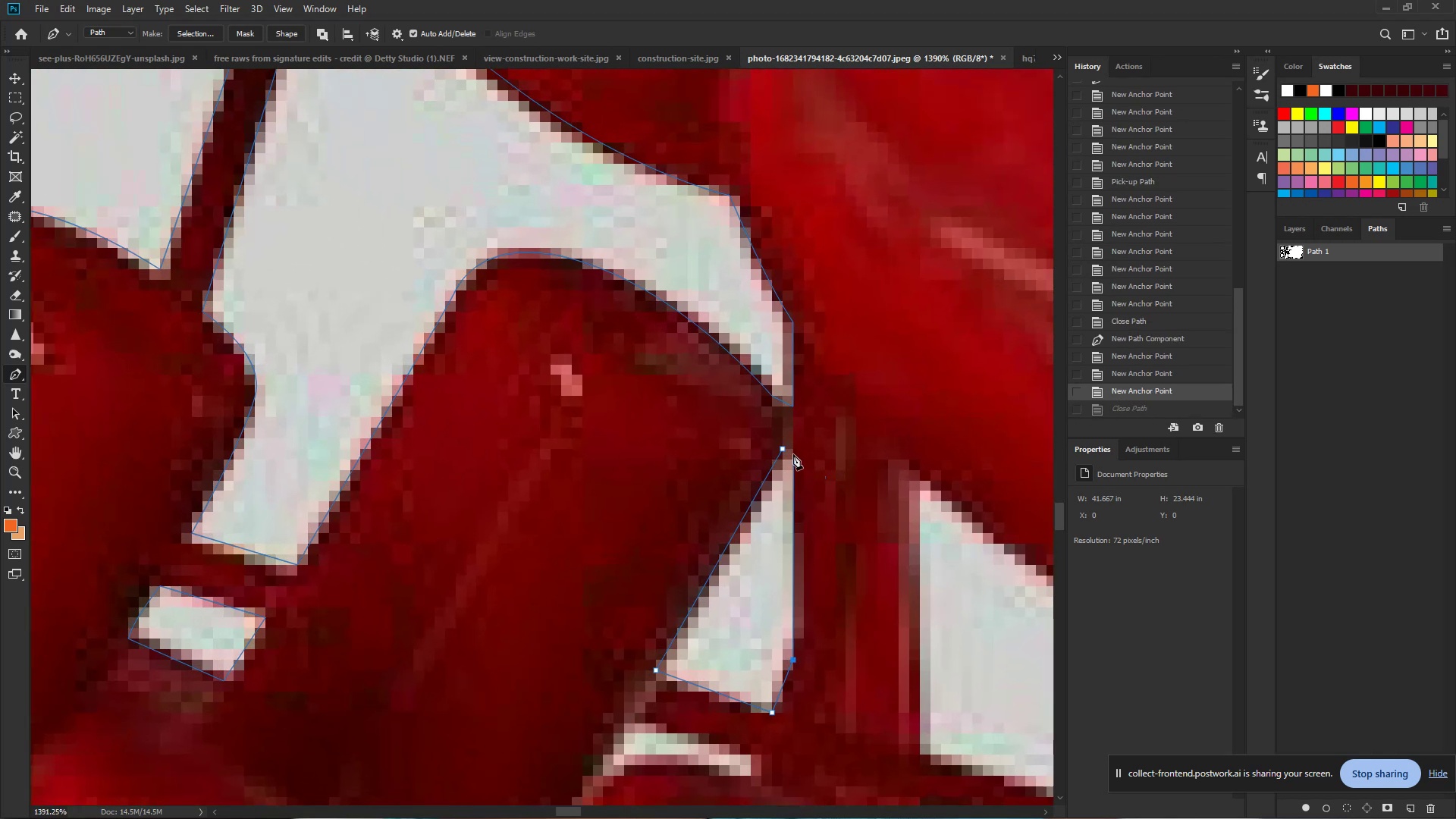 
hold_key(key=Space, duration=0.53)
 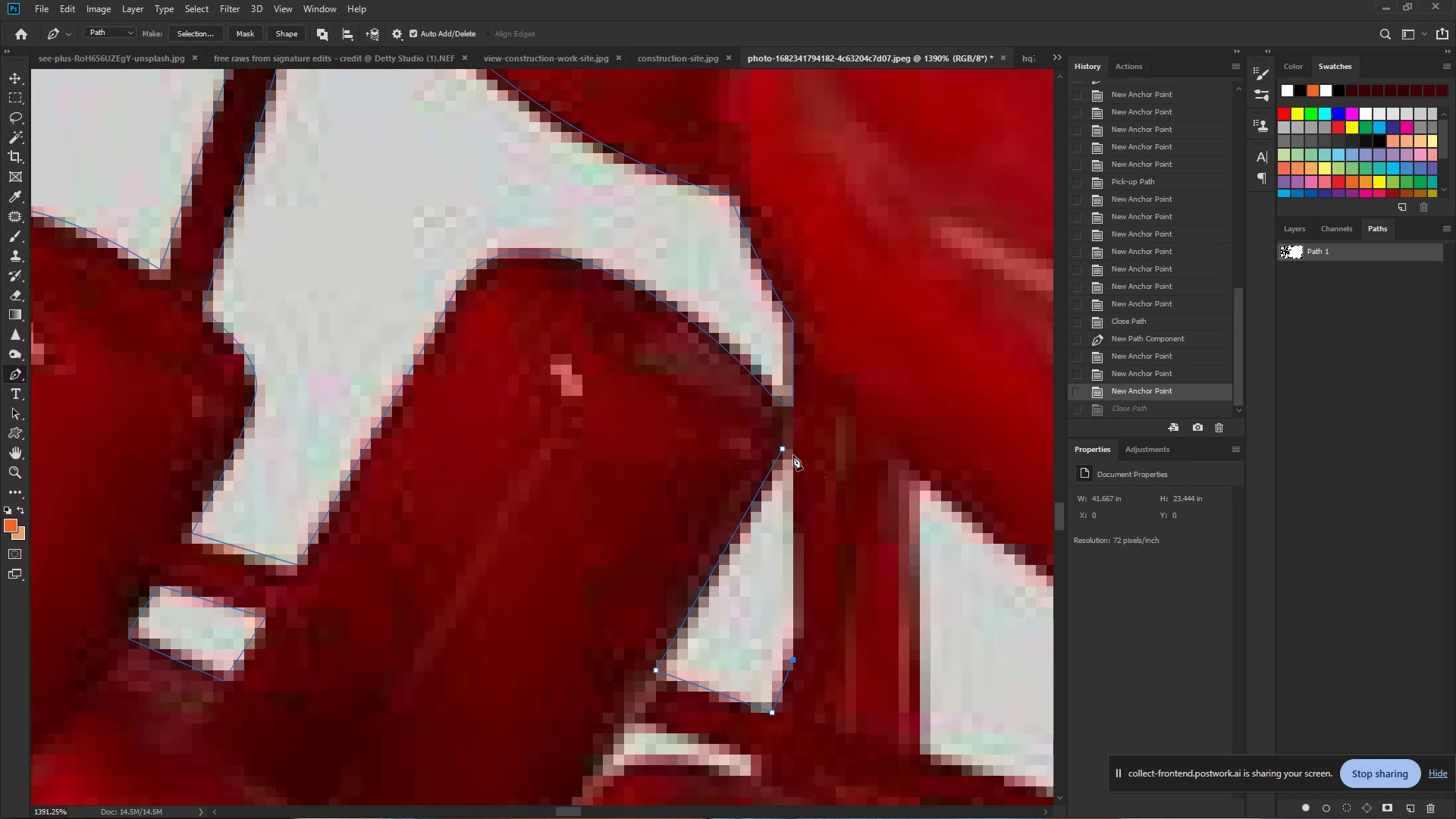 
left_click_drag(start_coordinate=[791, 455], to_coordinate=[840, 479])
 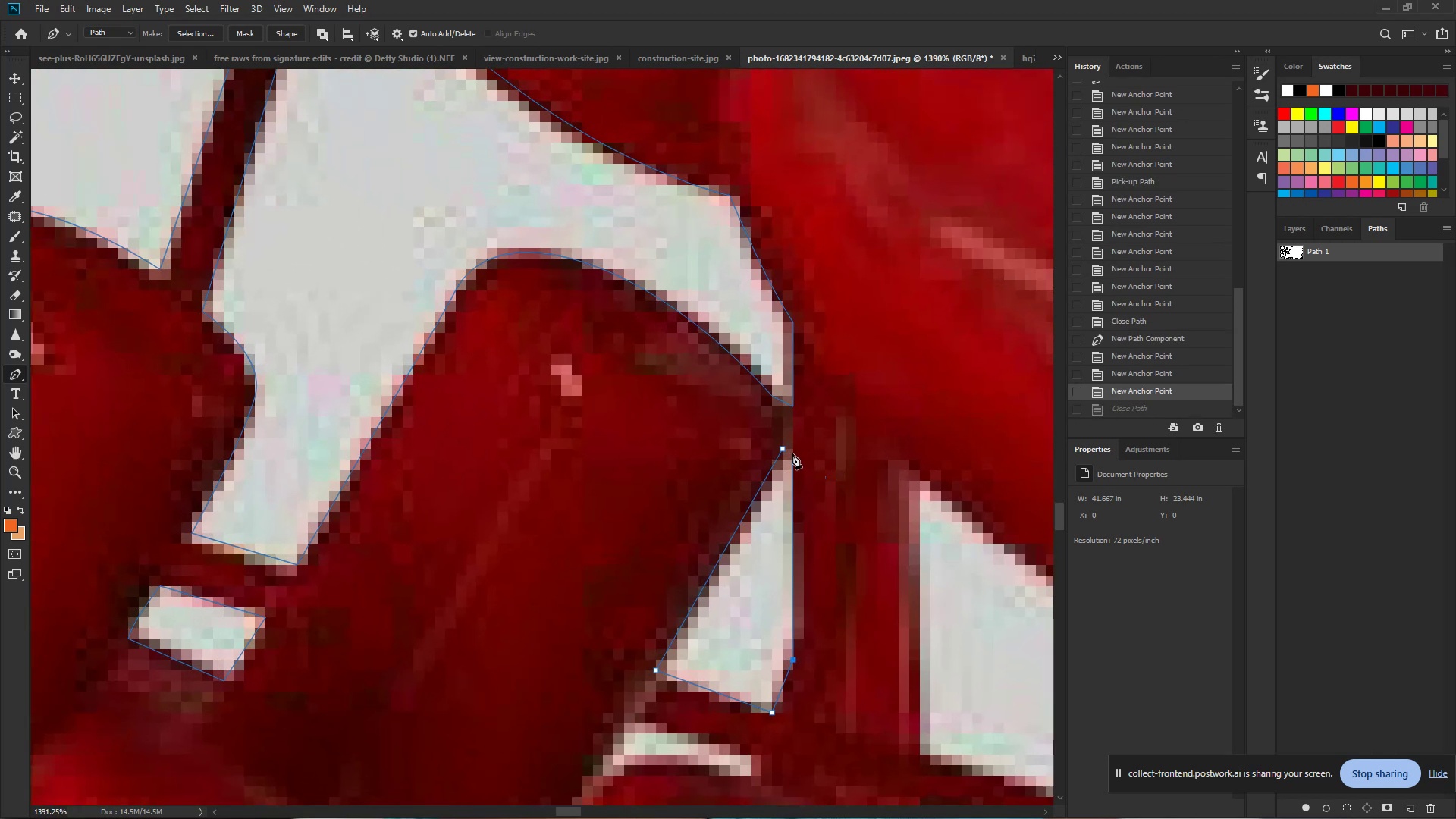 
left_click_drag(start_coordinate=[792, 453], to_coordinate=[789, 445])
 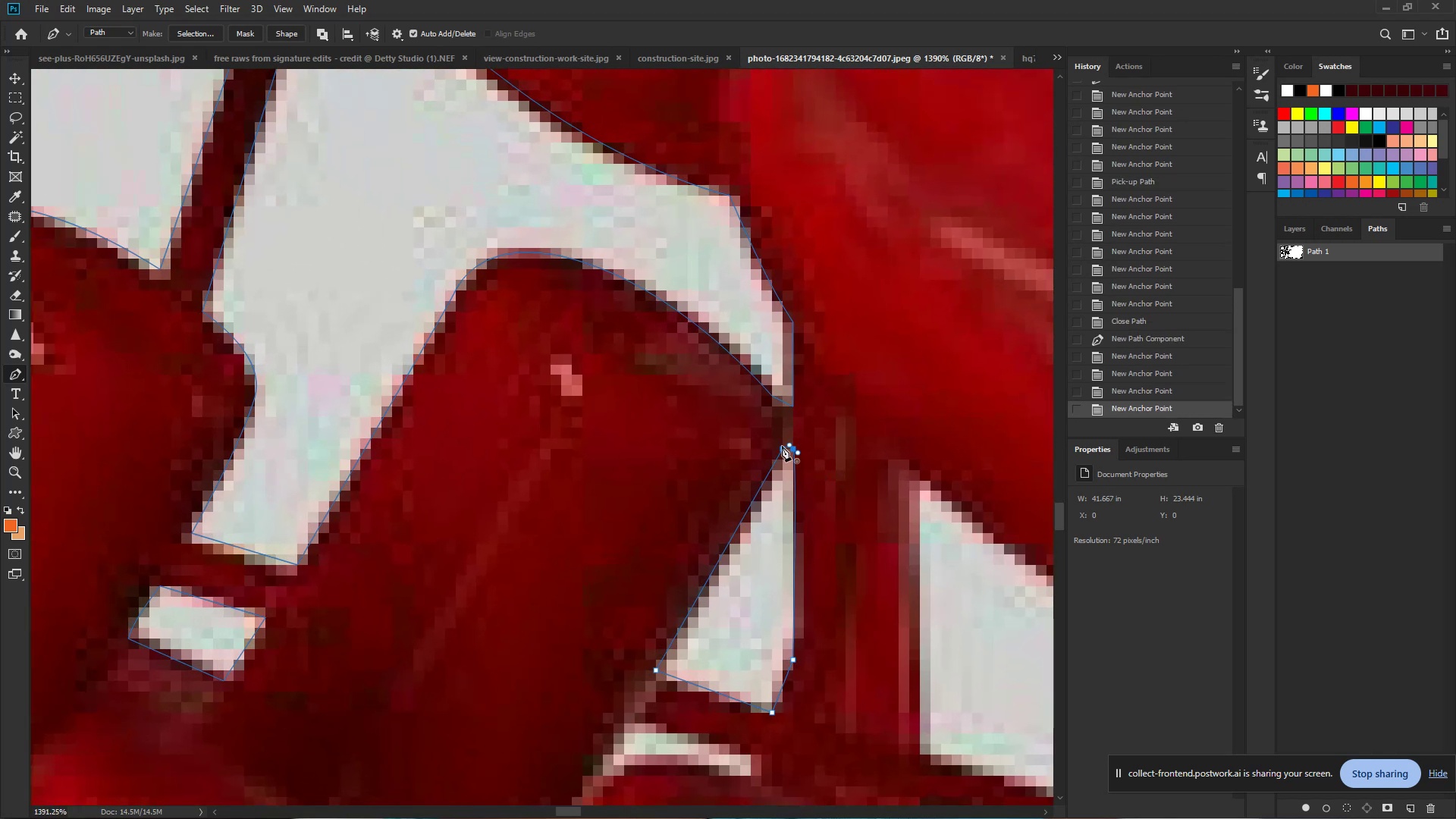 
left_click_drag(start_coordinate=[782, 446], to_coordinate=[778, 450])
 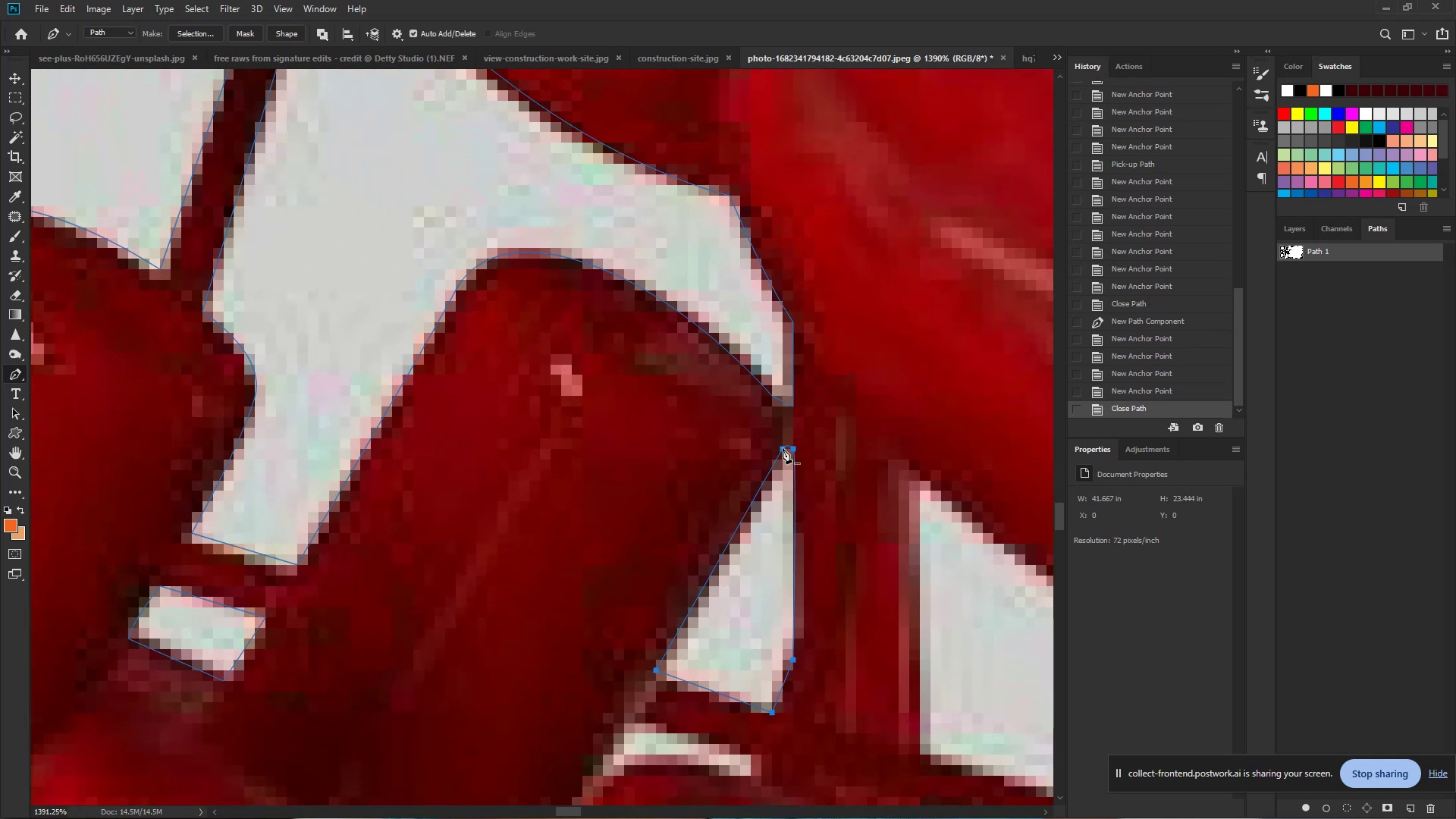 
hold_key(key=ControlLeft, duration=0.7)
 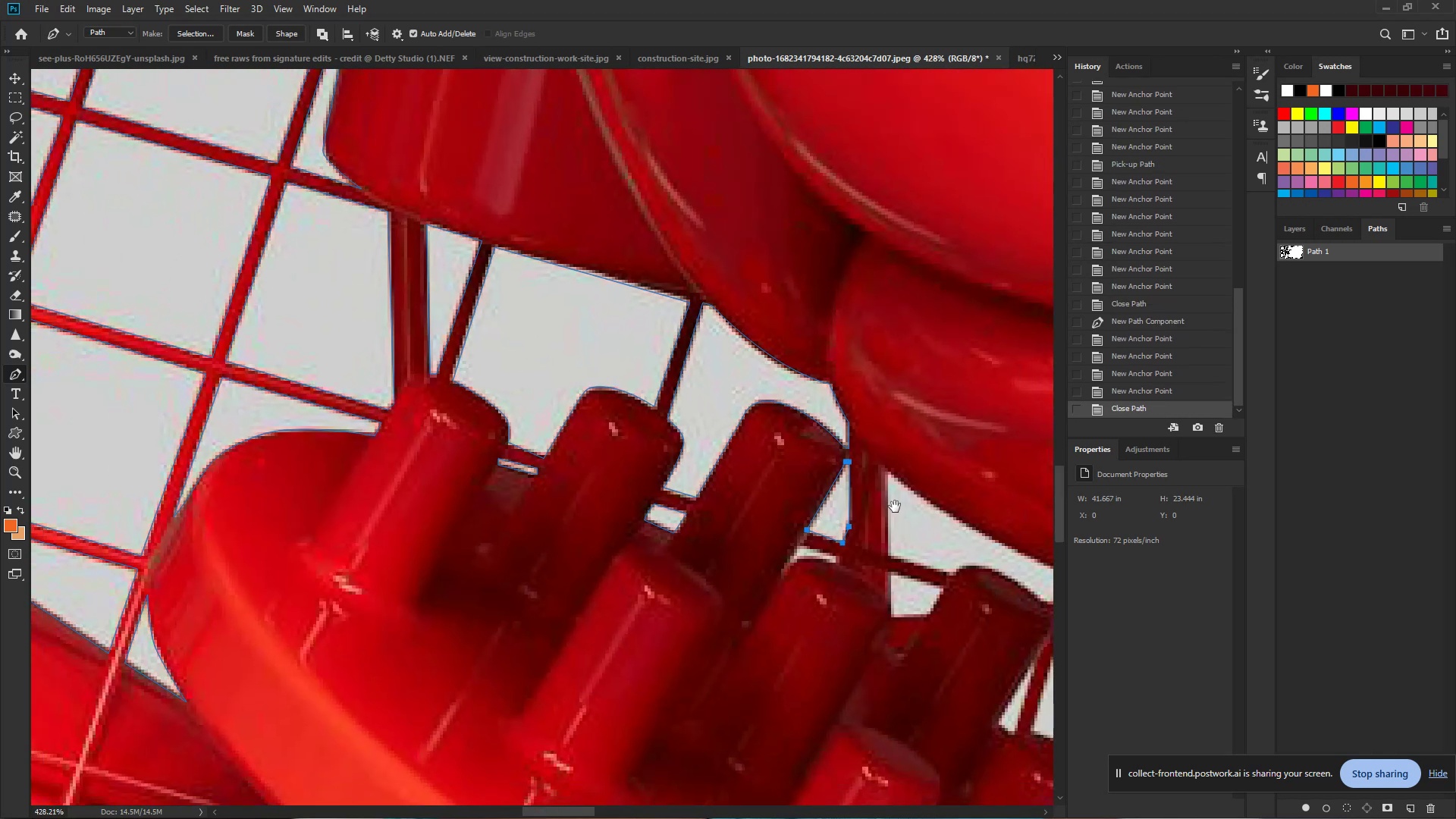 
hold_key(key=Space, duration=0.46)
 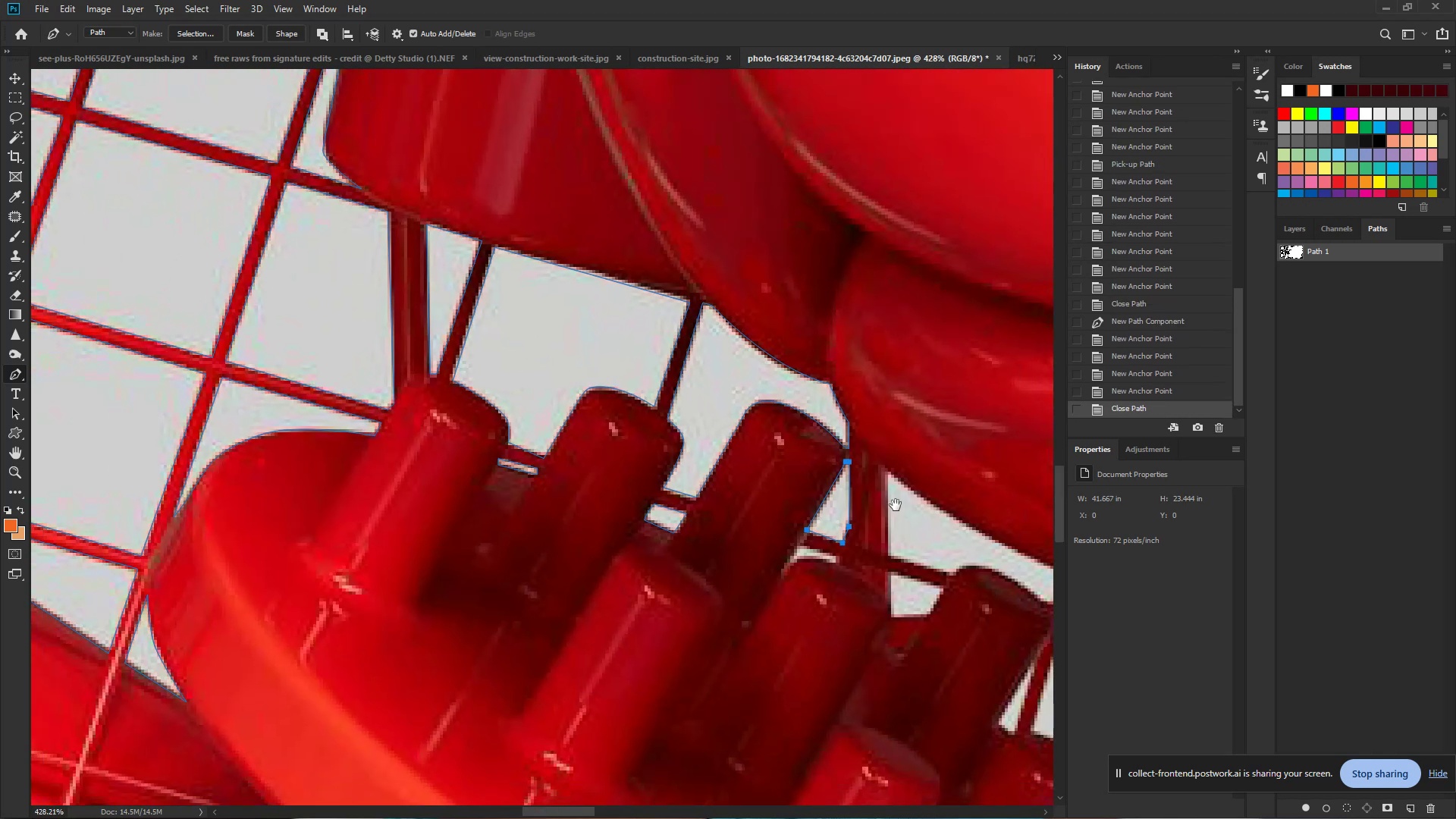 
left_click_drag(start_coordinate=[874, 467], to_coordinate=[799, 453])
 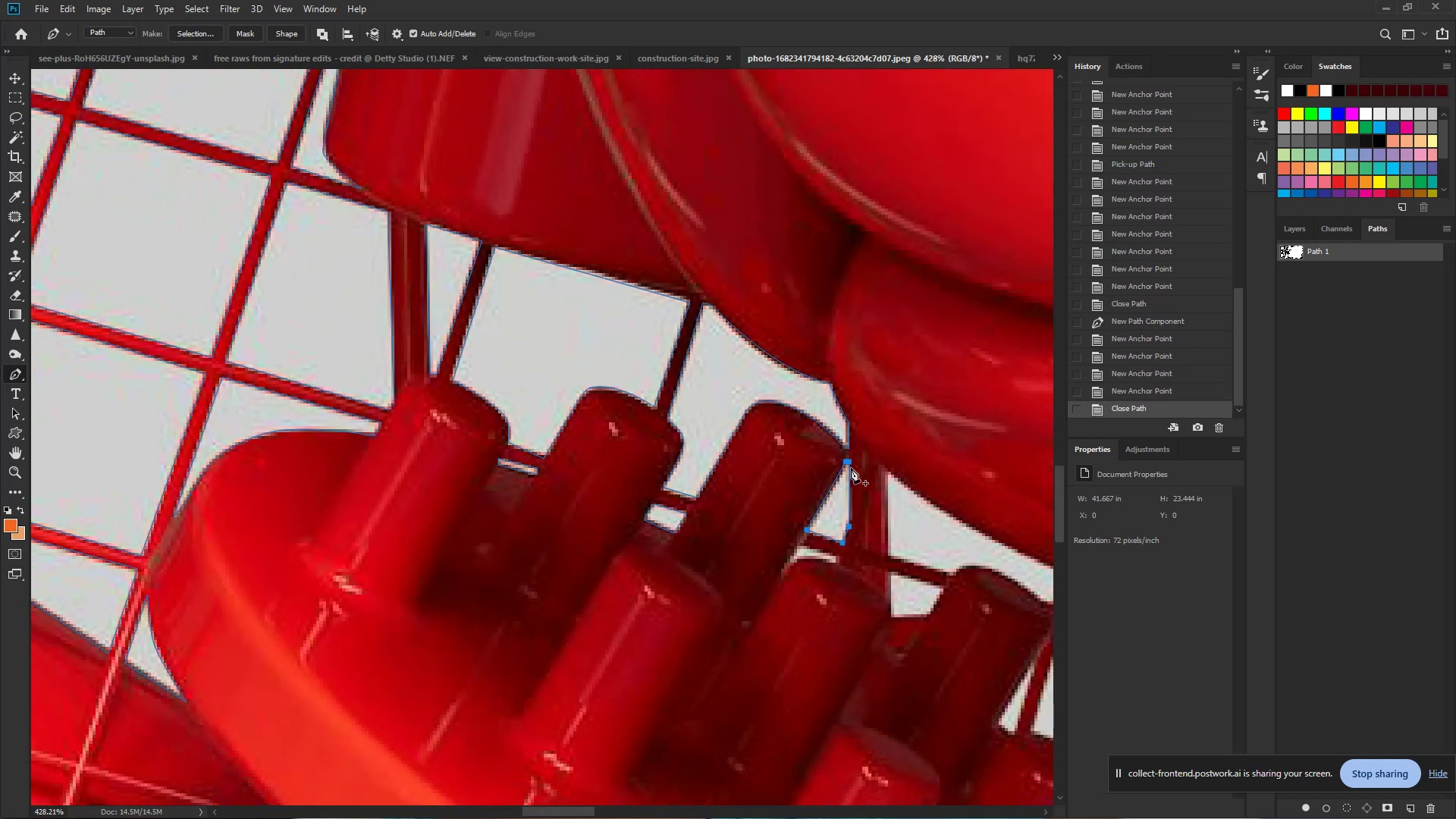 
hold_key(key=Space, duration=0.99)
 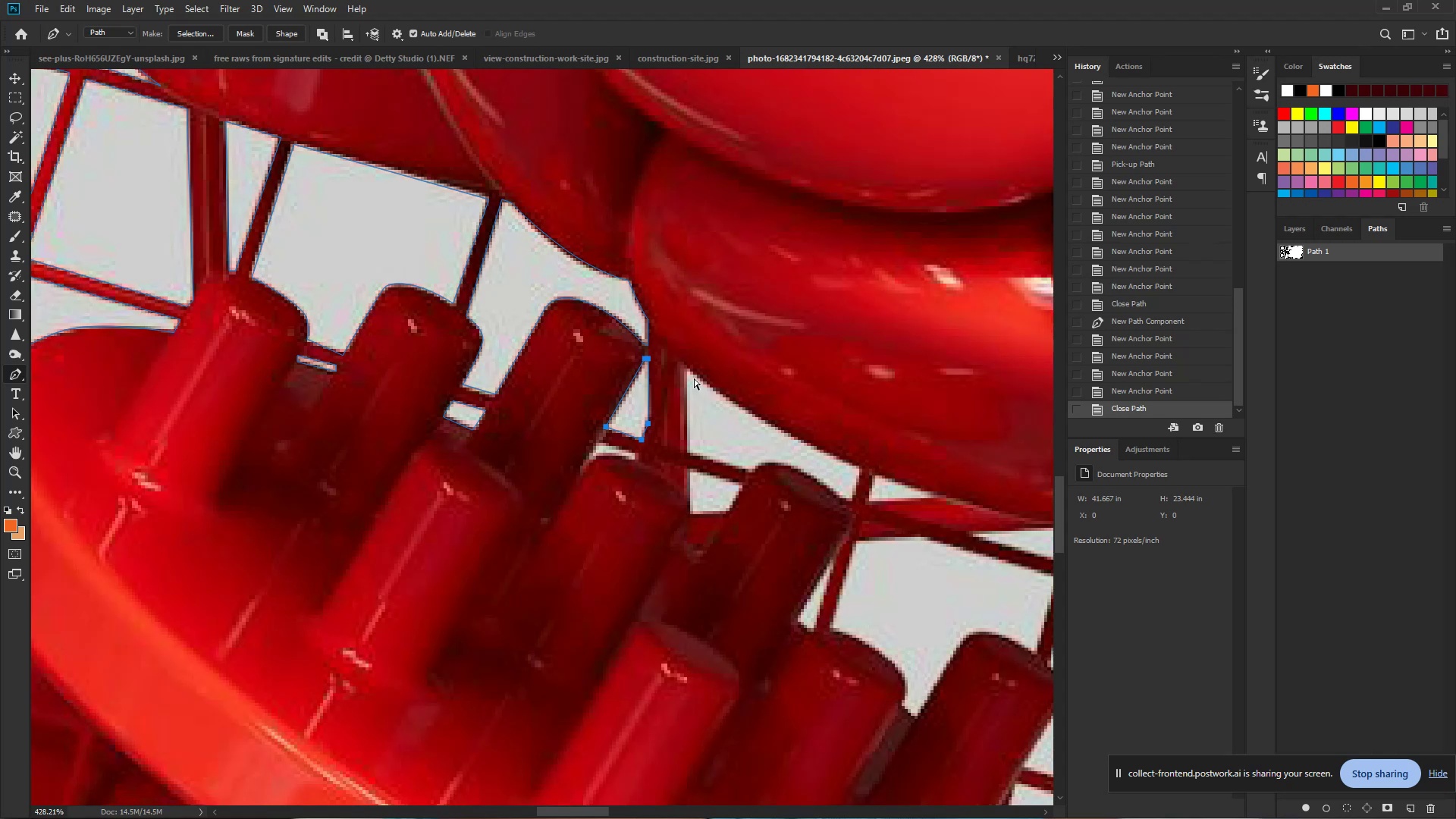 
left_click_drag(start_coordinate=[895, 507], to_coordinate=[694, 403])
 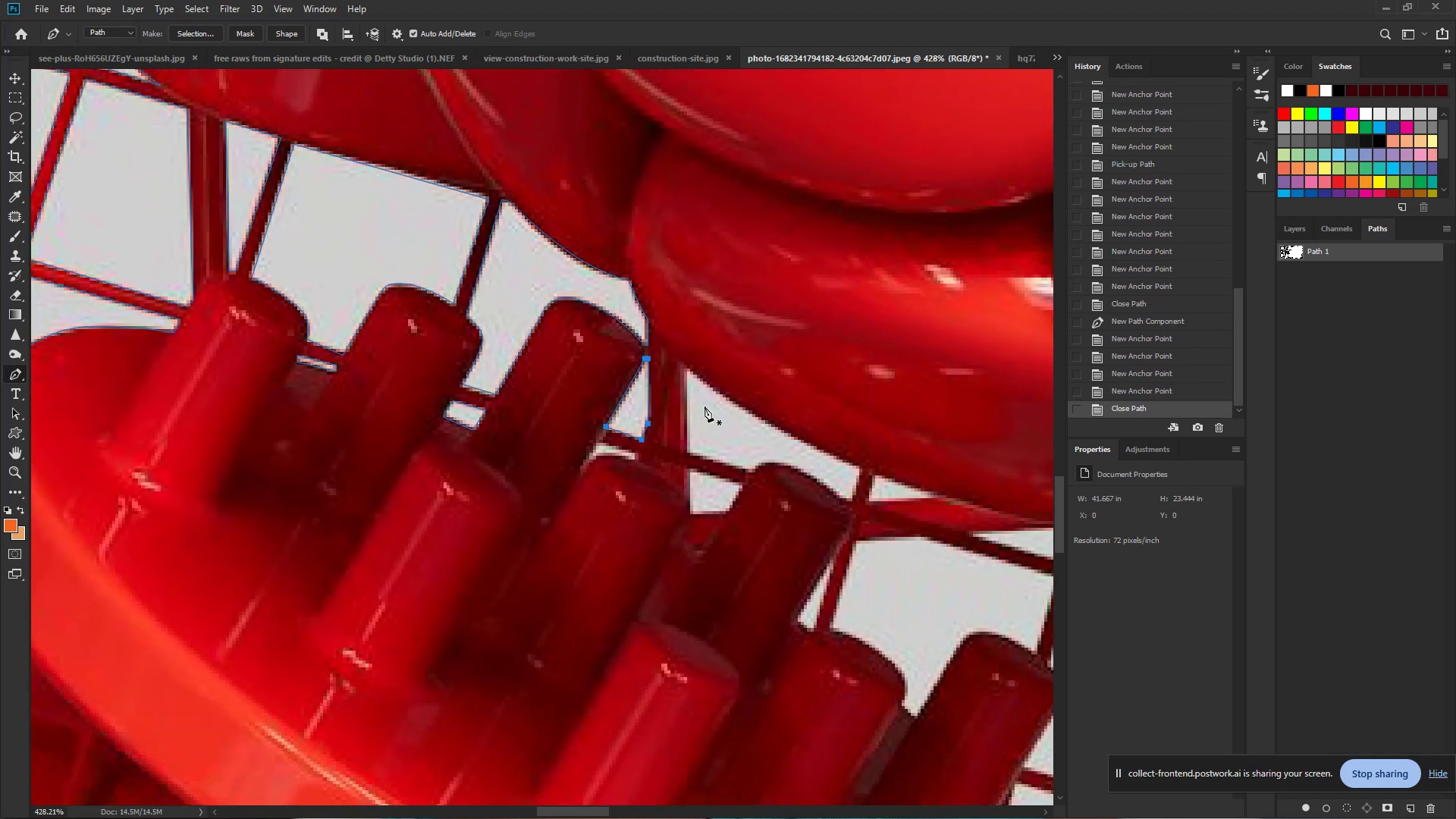 
hold_key(key=ControlLeft, duration=0.59)
 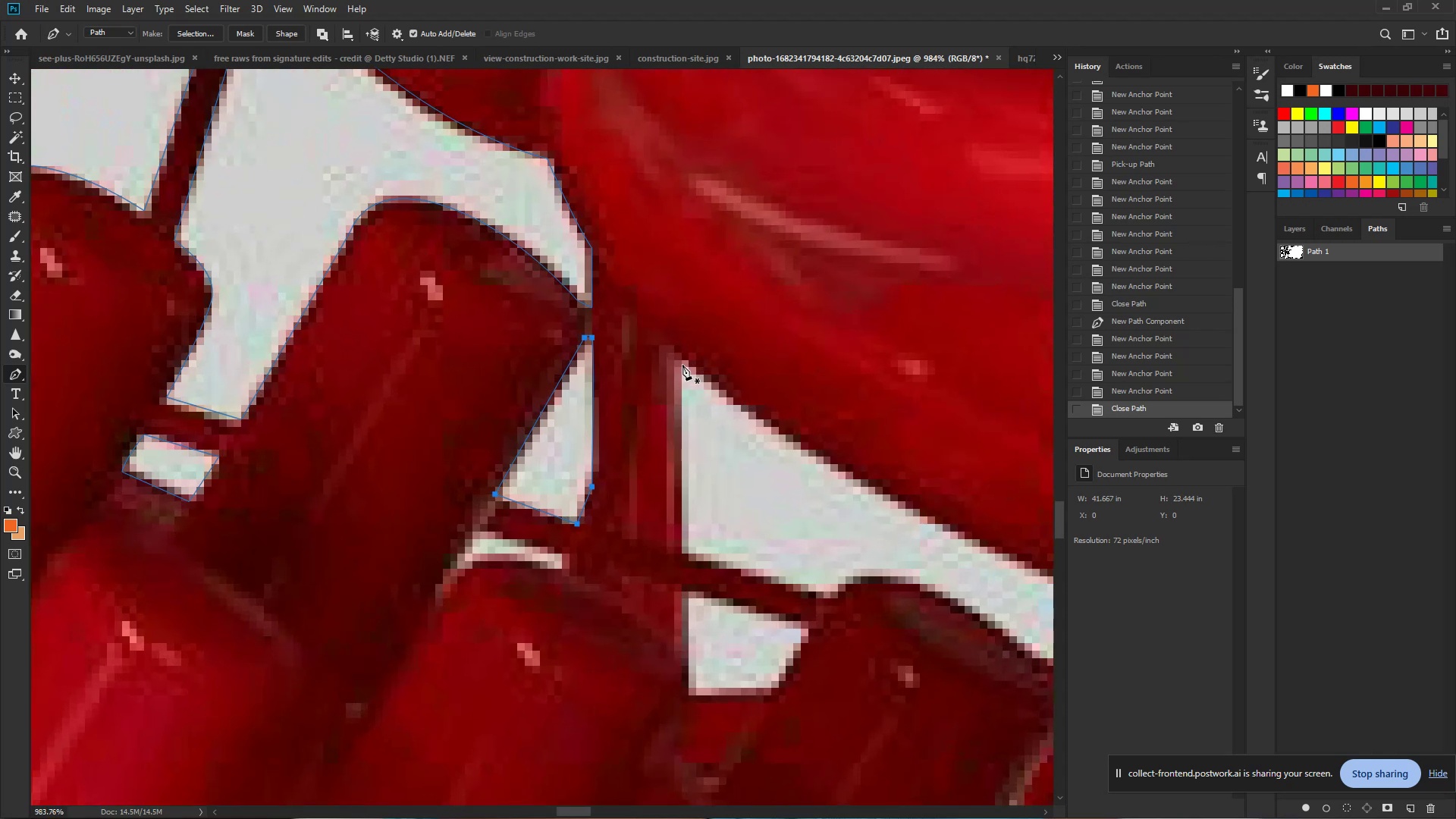 
hold_key(key=Space, duration=0.39)
 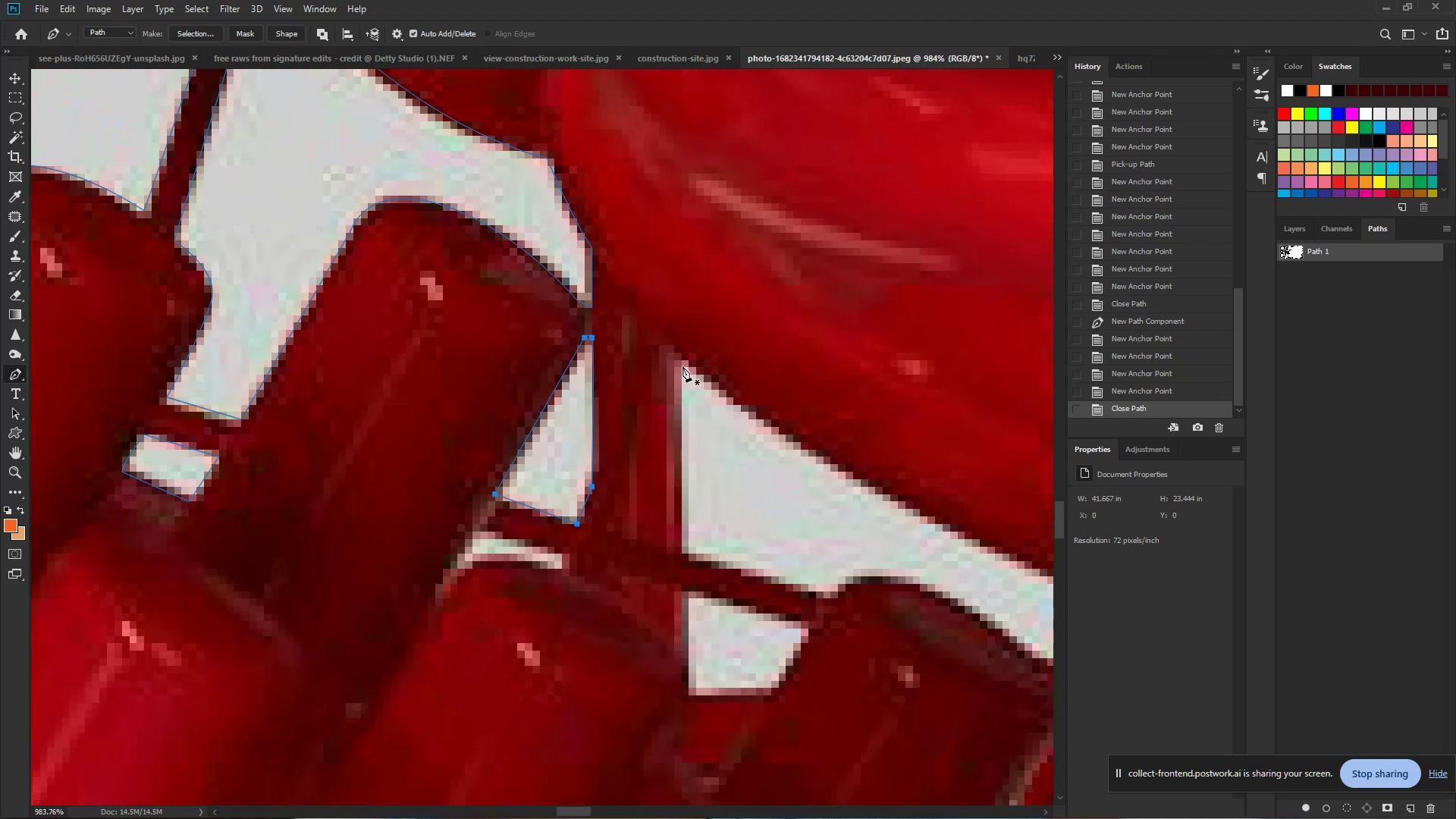 
left_click_drag(start_coordinate=[692, 375], to_coordinate=[748, 400])
 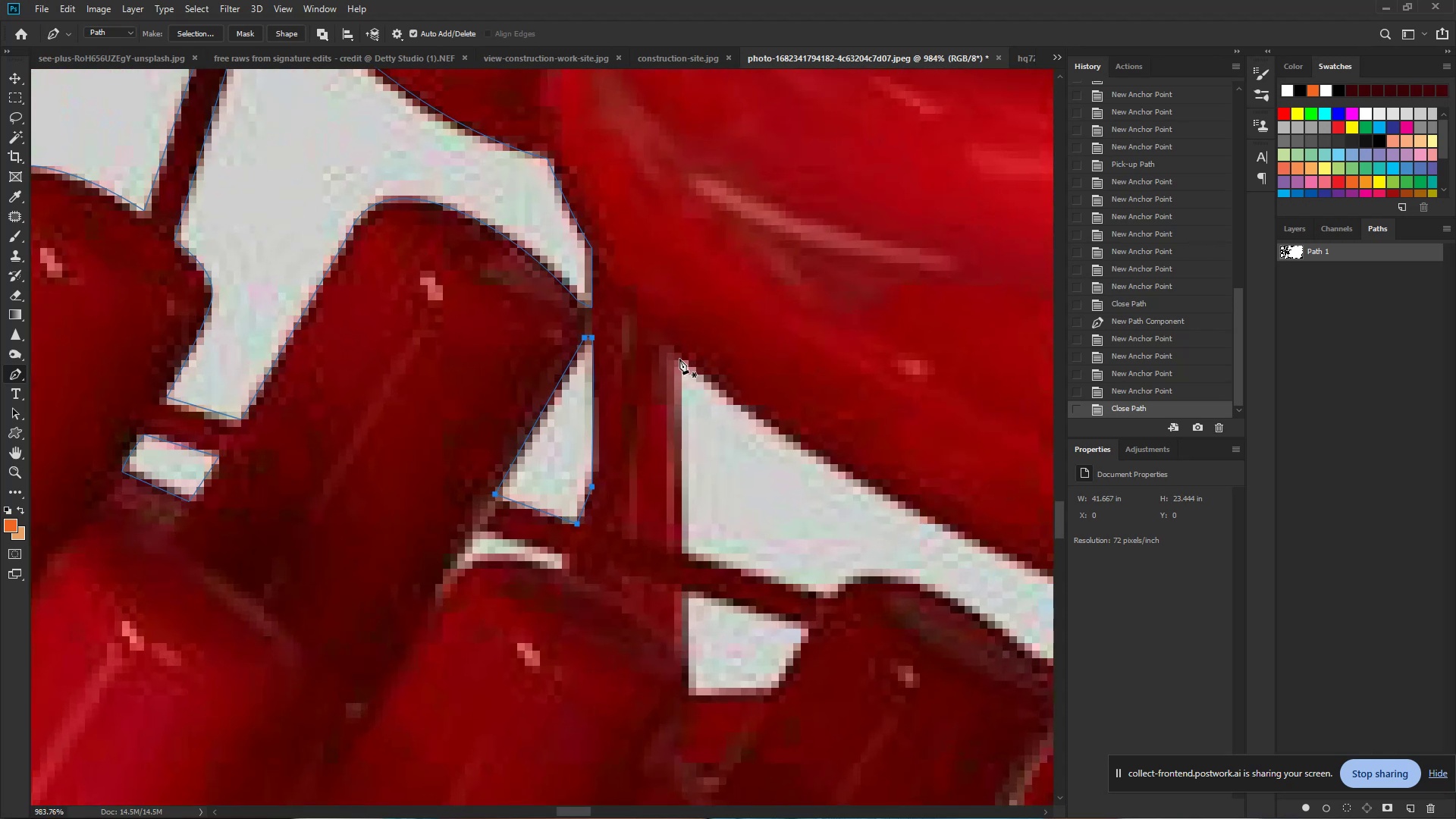 
left_click([679, 359])
 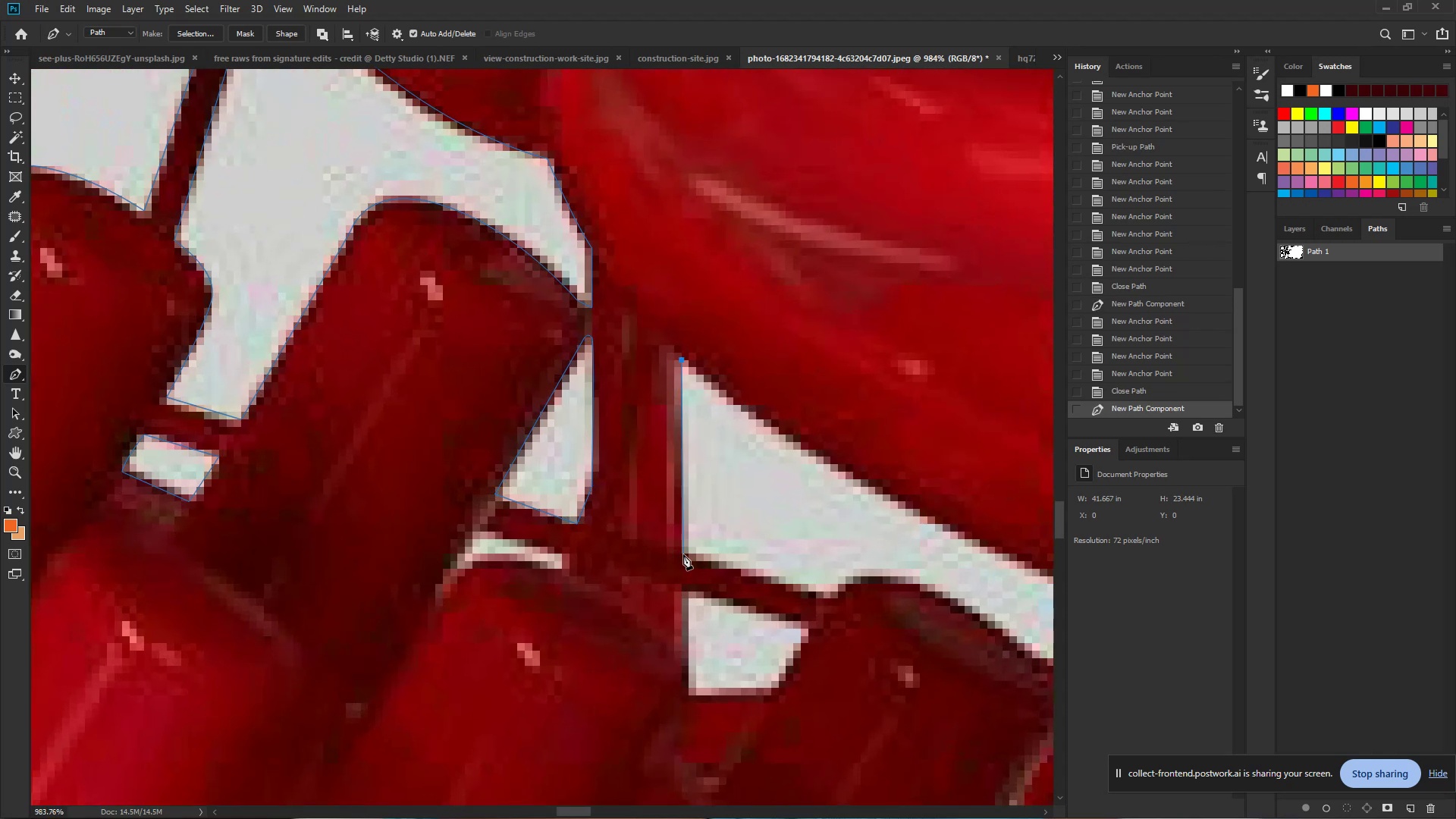 
left_click([683, 554])
 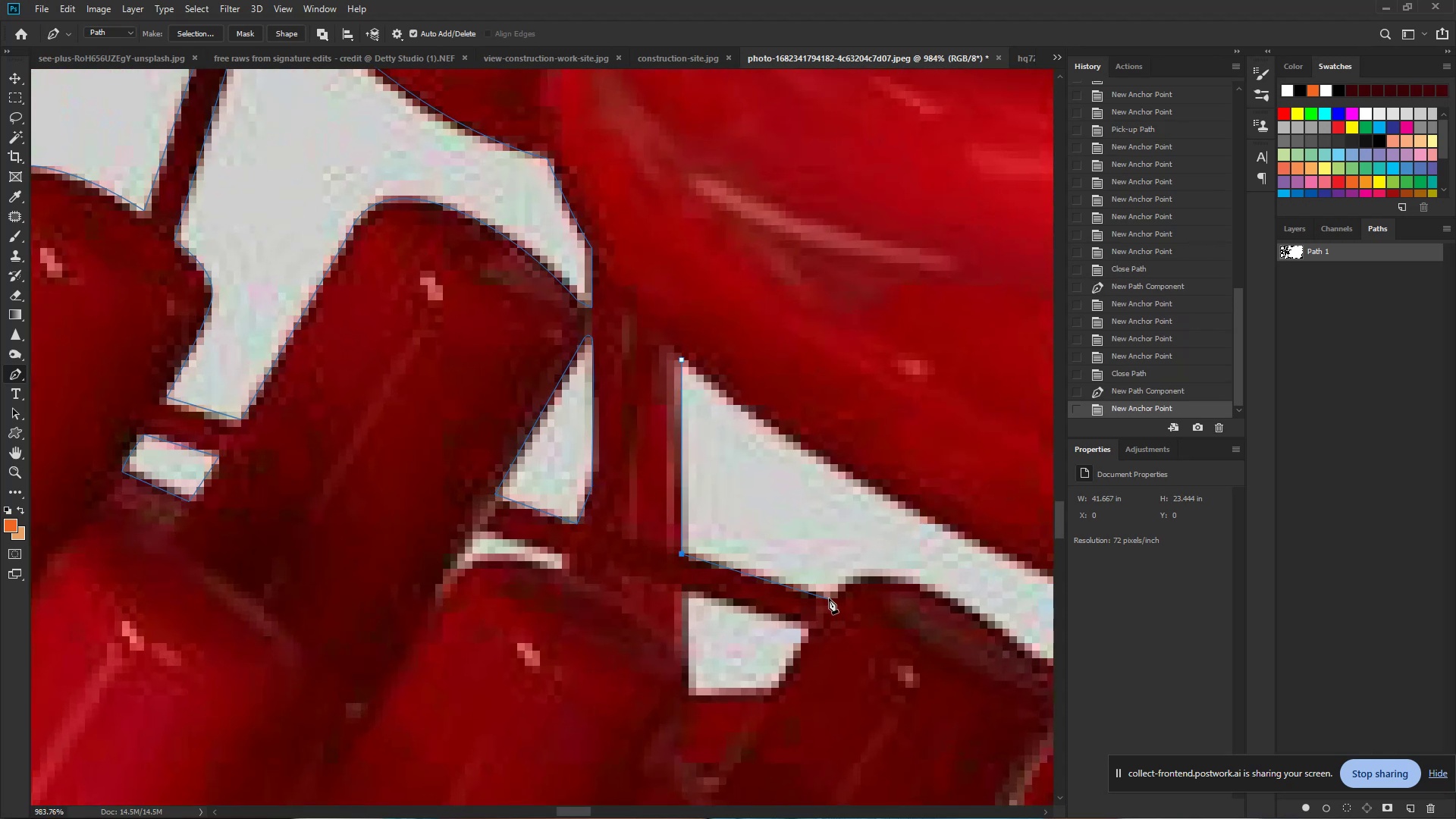 
left_click([829, 598])
 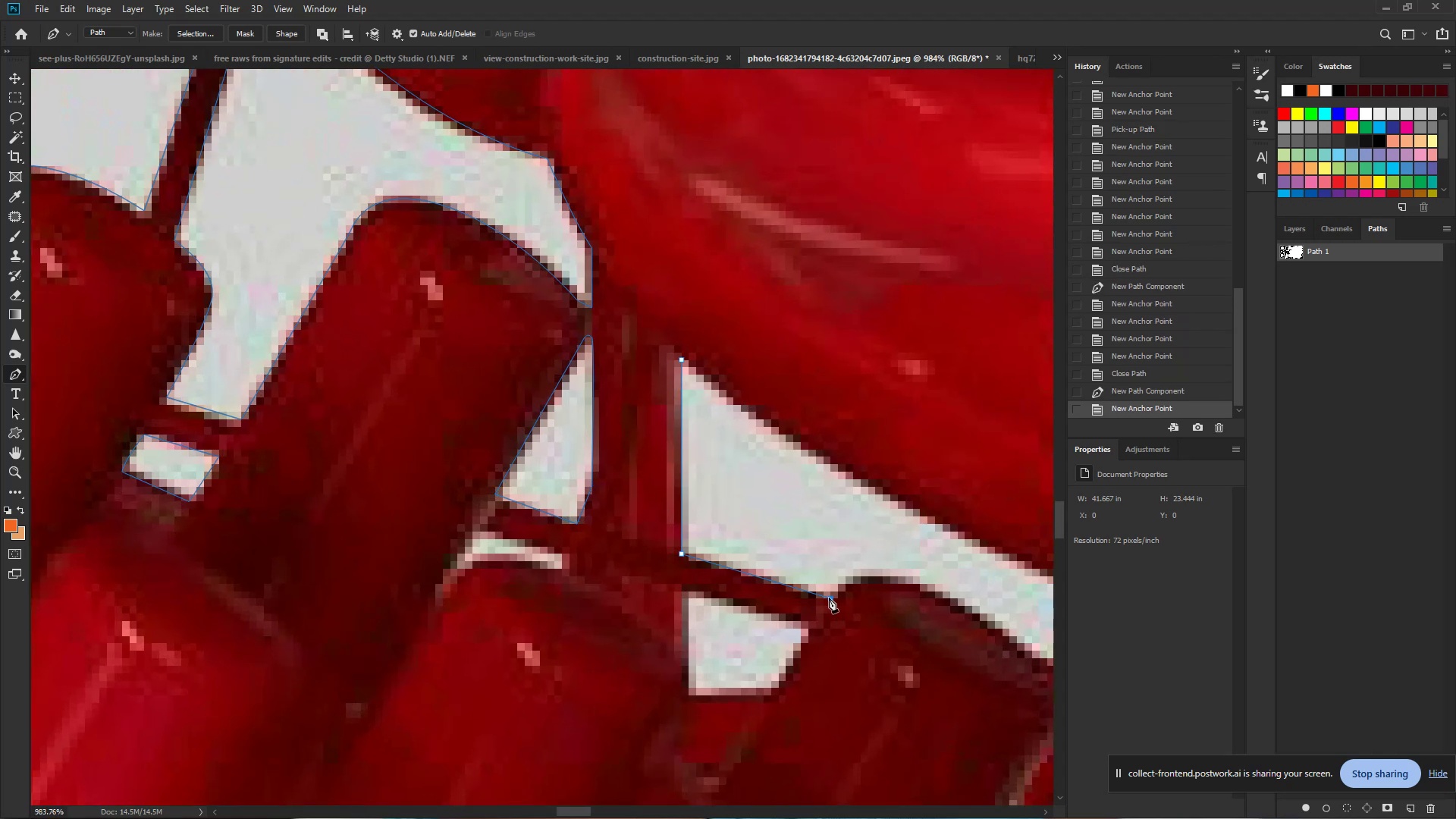 
hold_key(key=Space, duration=0.7)
 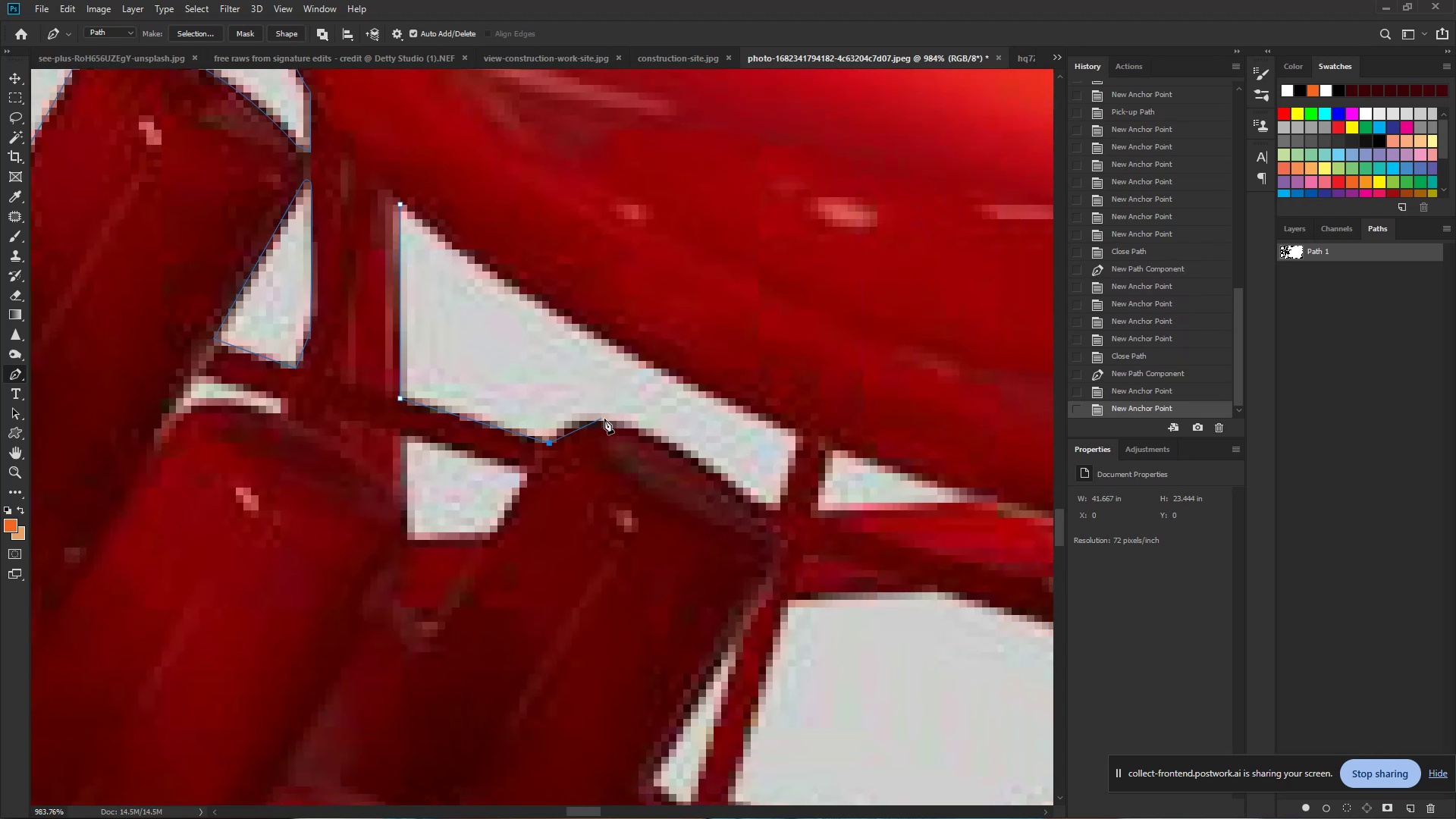 
left_click_drag(start_coordinate=[829, 598], to_coordinate=[548, 443])
 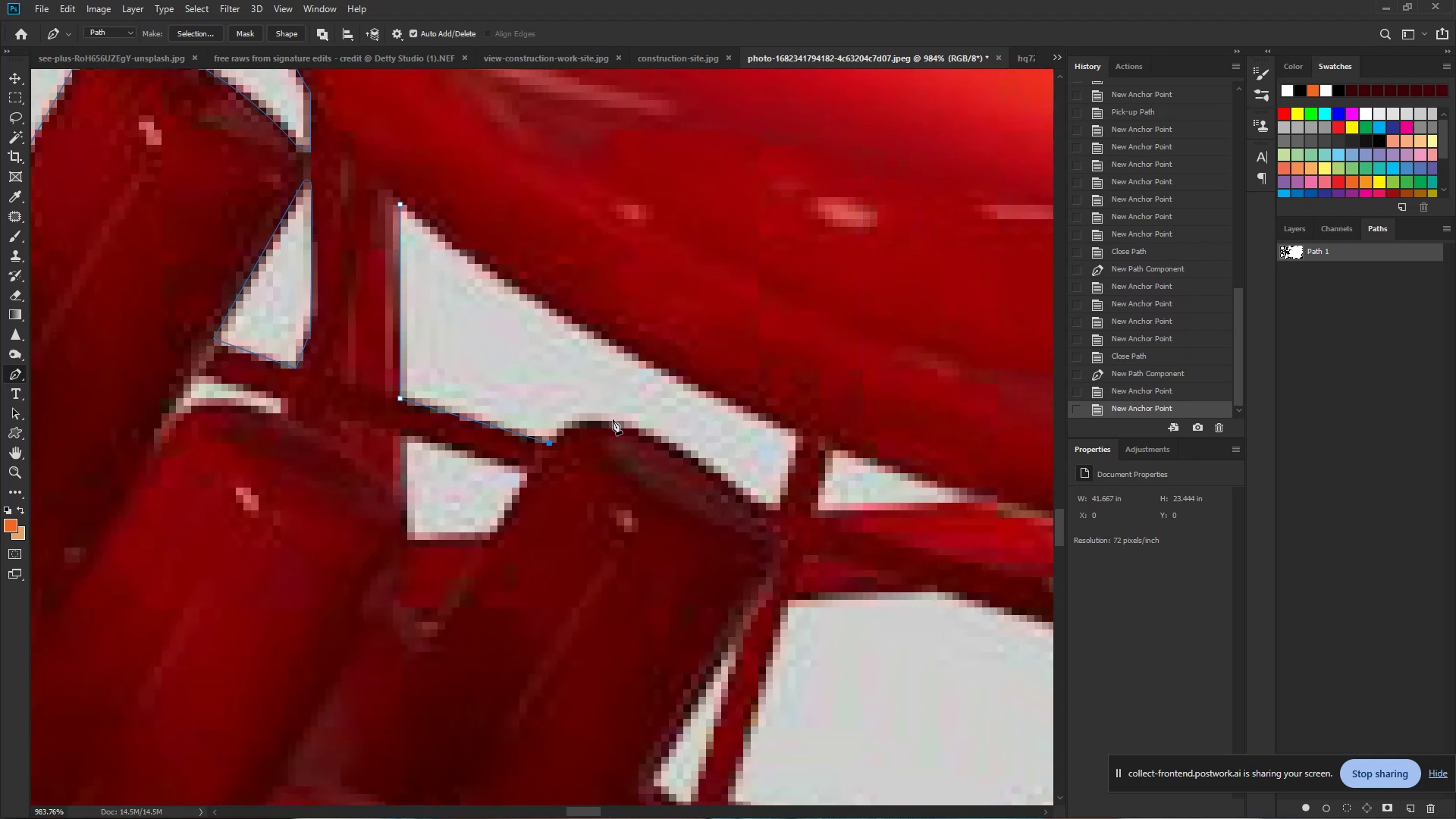 
left_click_drag(start_coordinate=[622, 423], to_coordinate=[673, 436])
 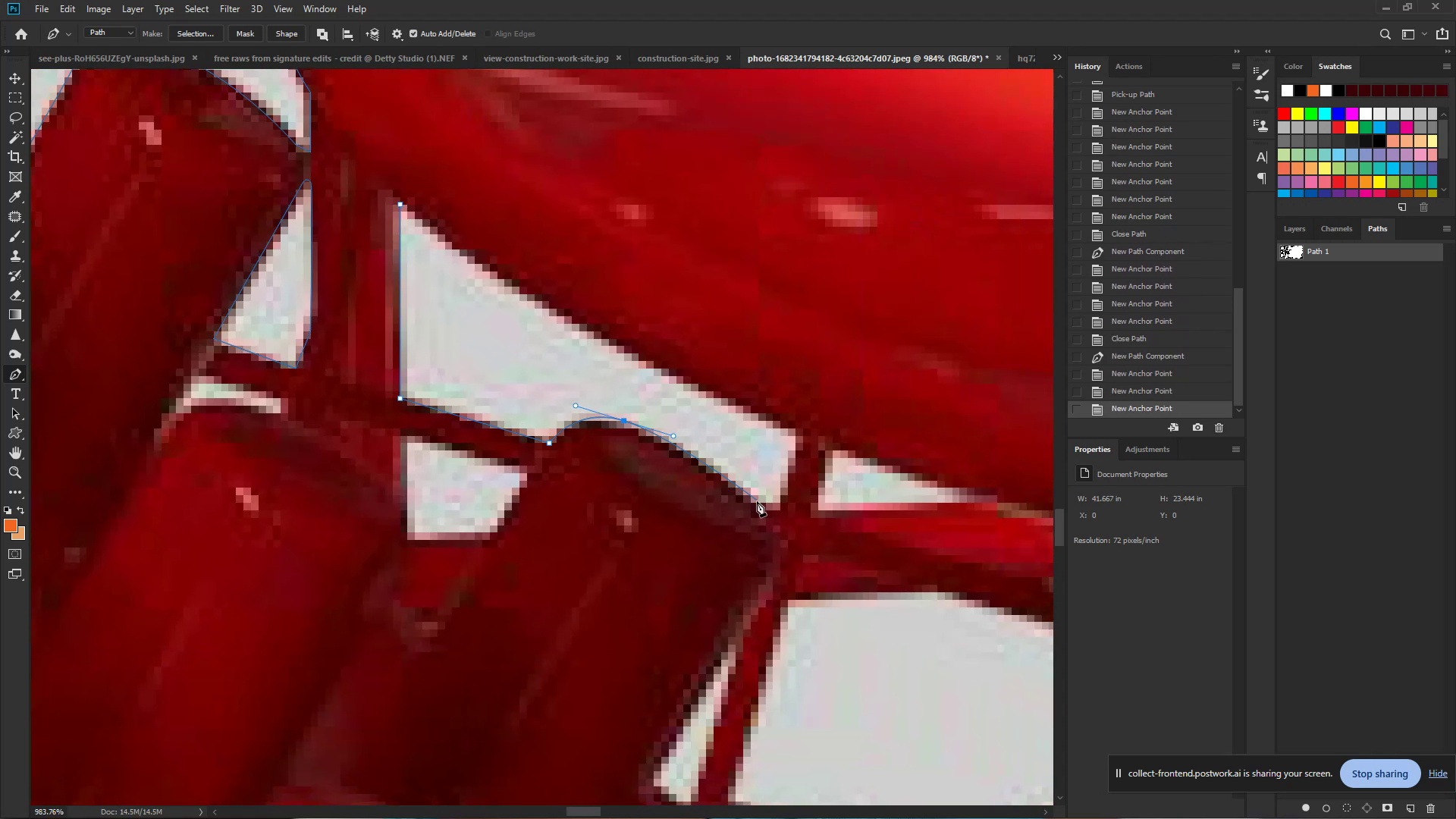 
left_click([758, 504])
 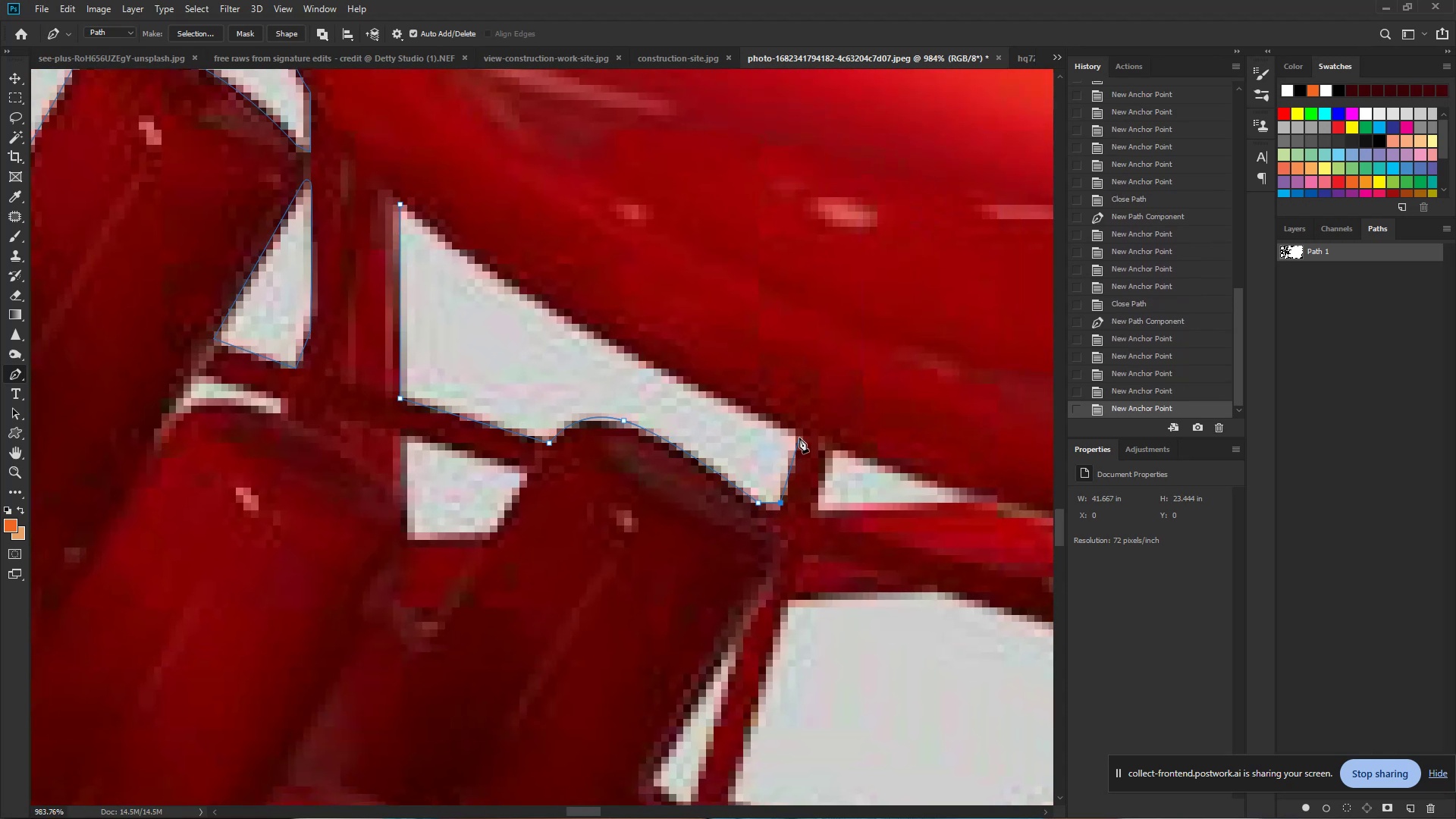 
left_click([801, 435])
 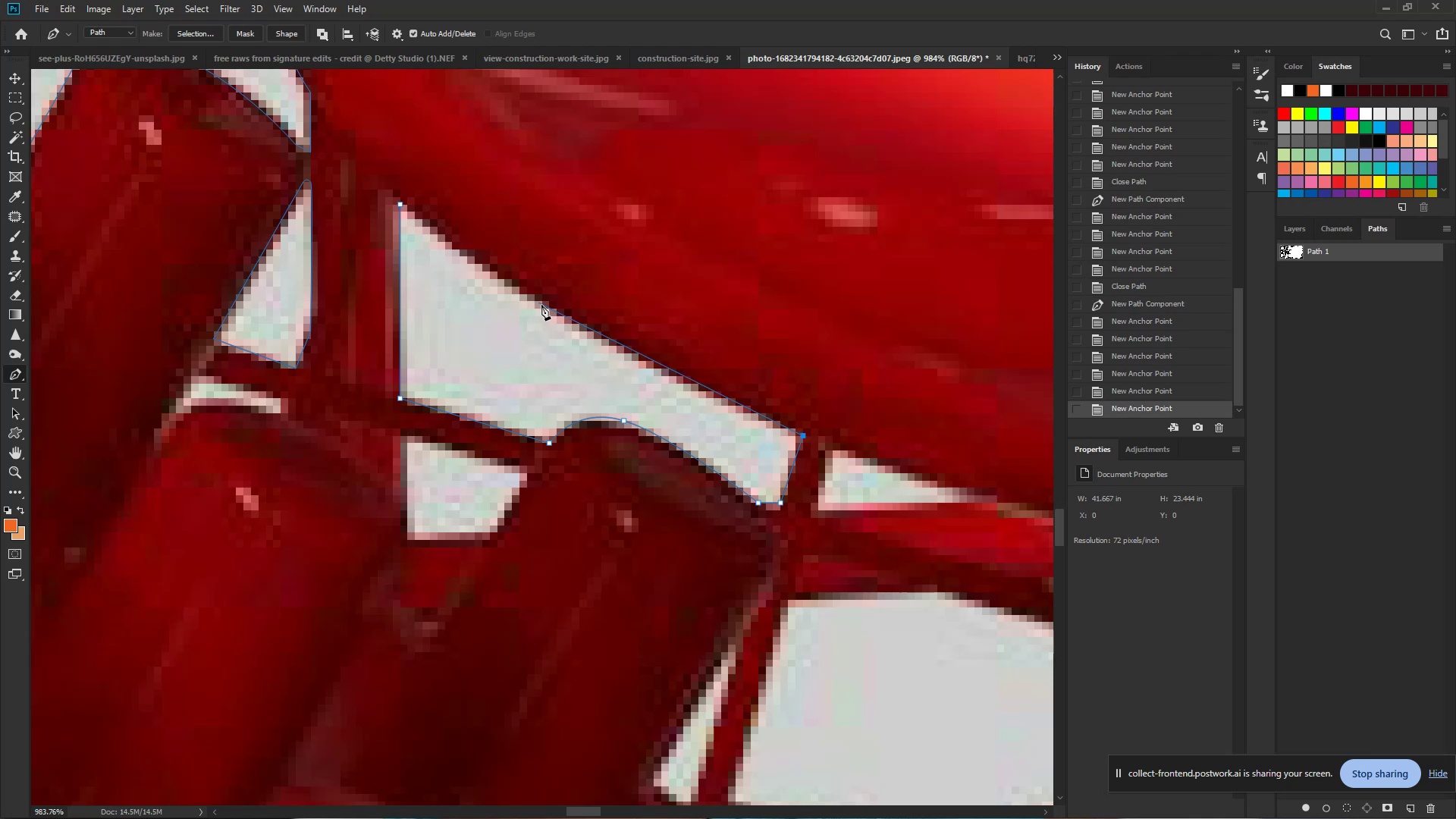 
left_click_drag(start_coordinate=[557, 313], to_coordinate=[483, 269])
 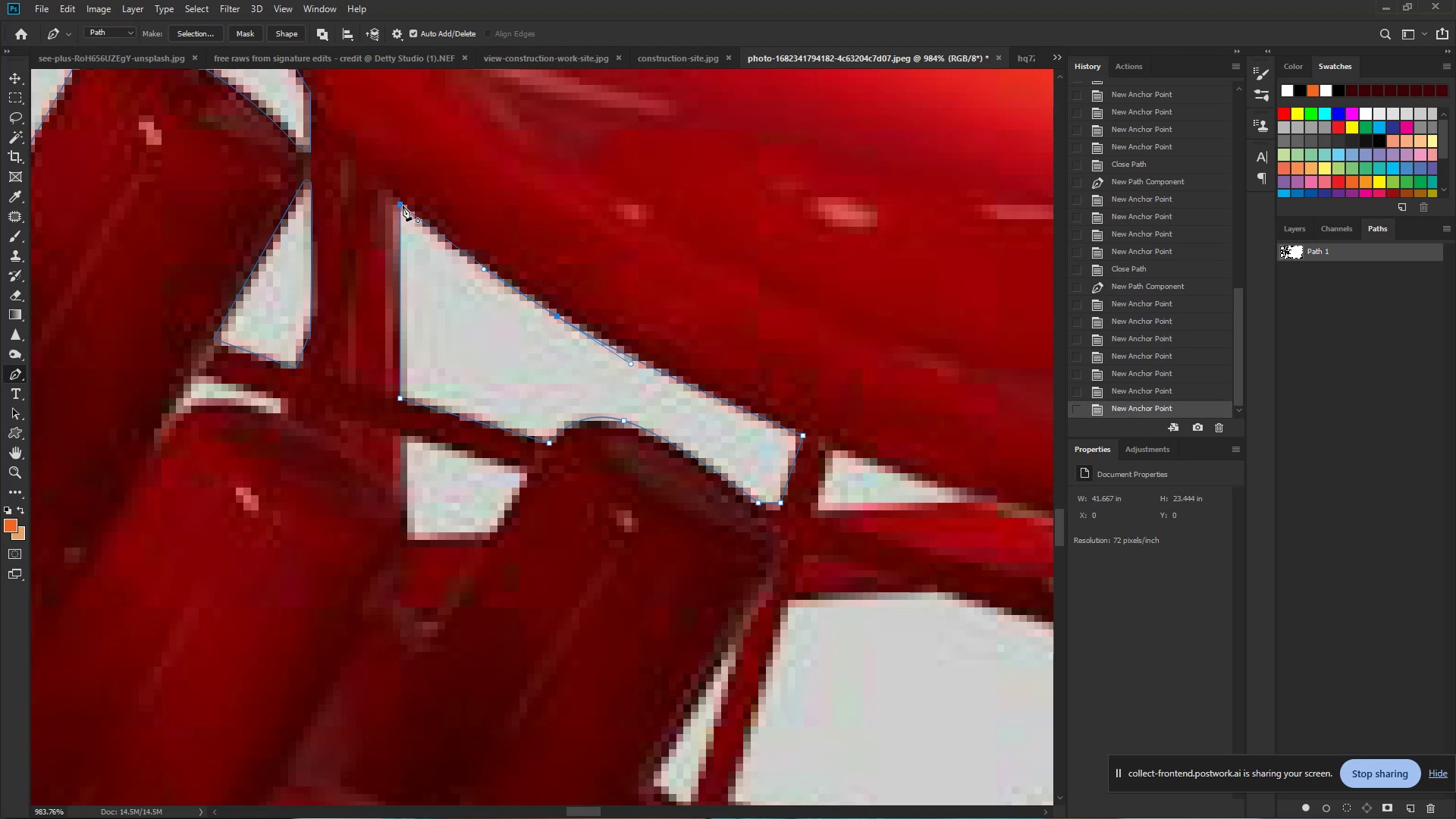 
left_click([402, 206])
 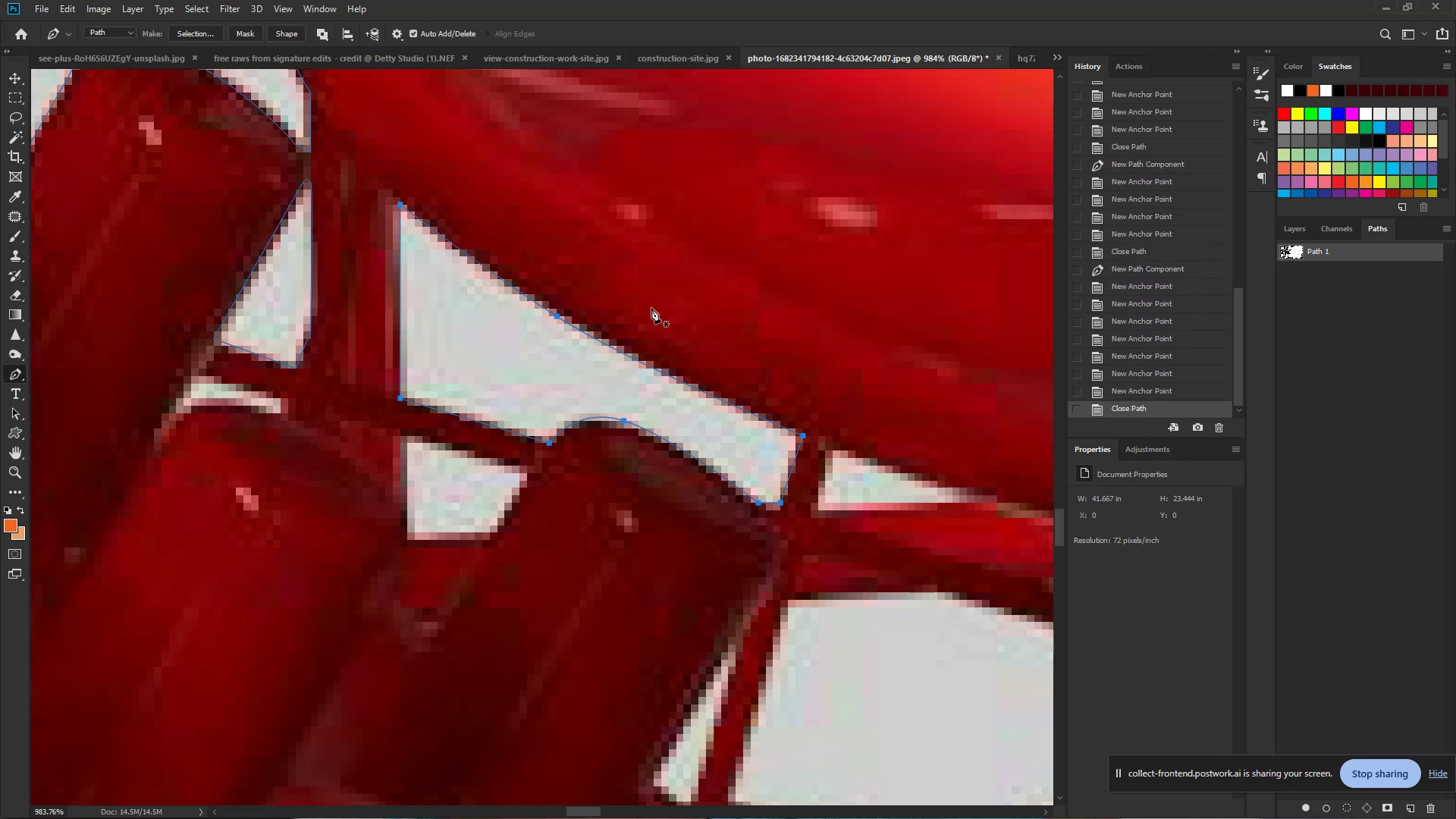 
hold_key(key=ControlLeft, duration=0.66)
 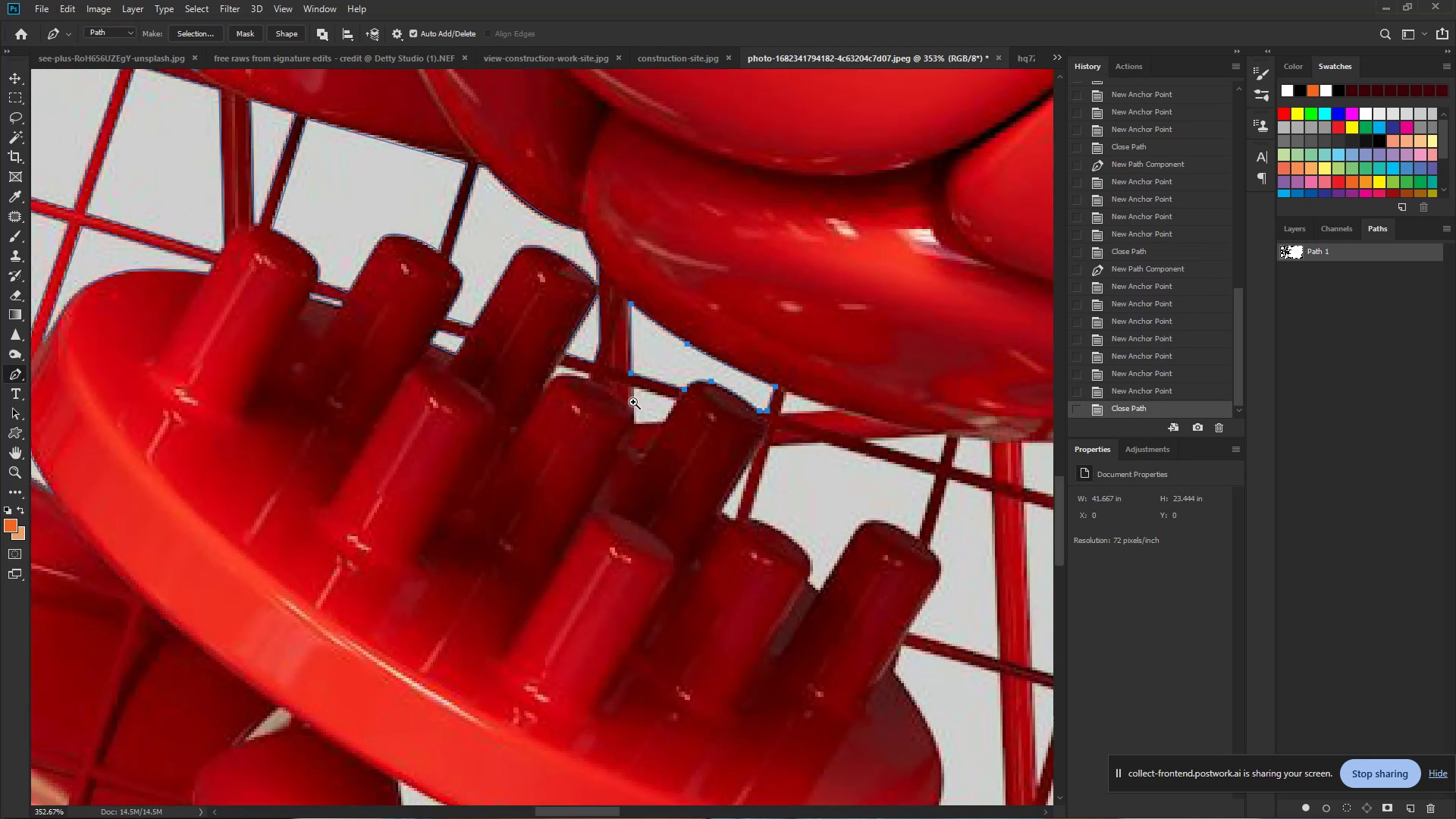 
hold_key(key=Space, duration=0.43)
 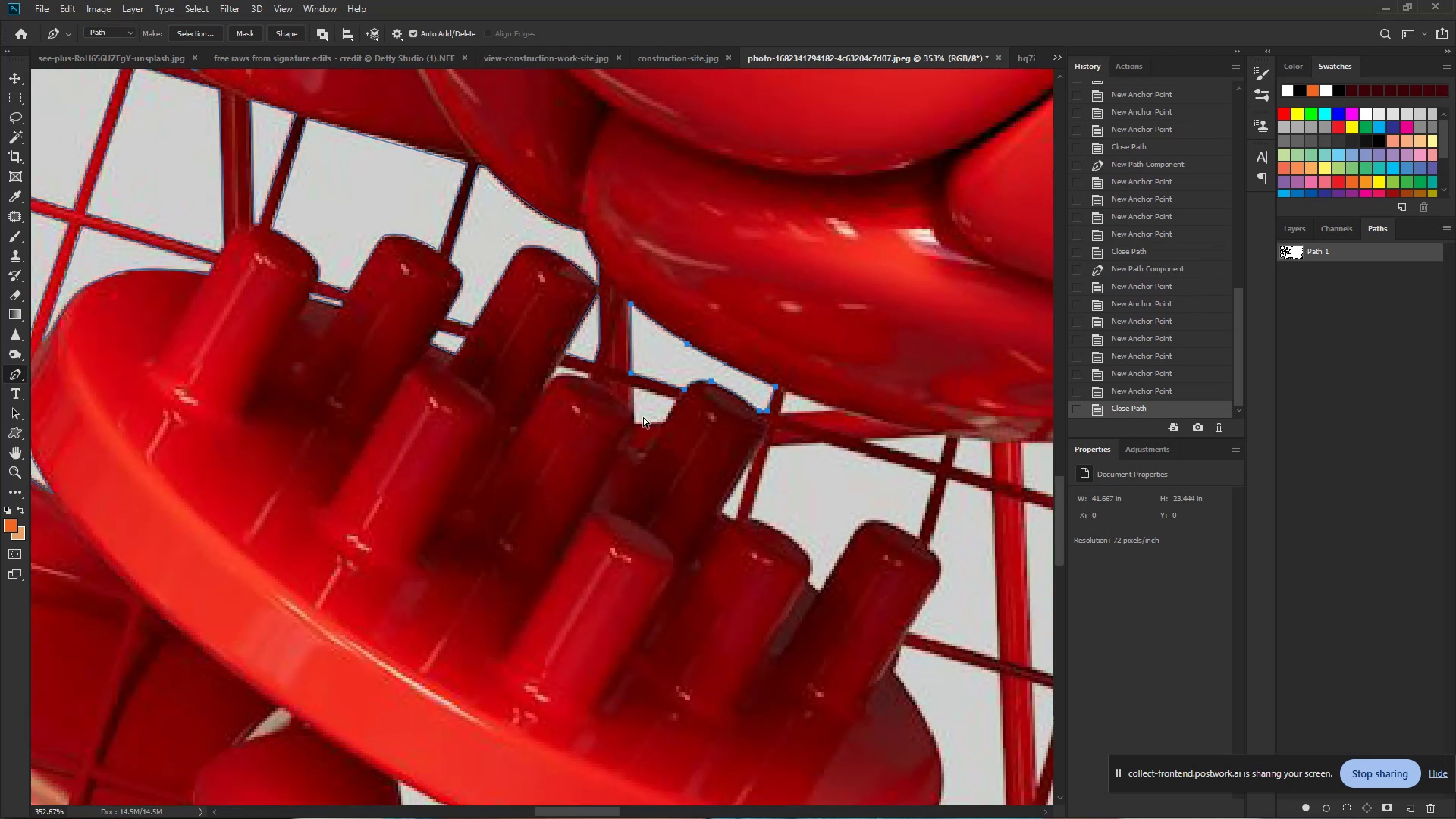 
left_click_drag(start_coordinate=[760, 359], to_coordinate=[692, 344])
 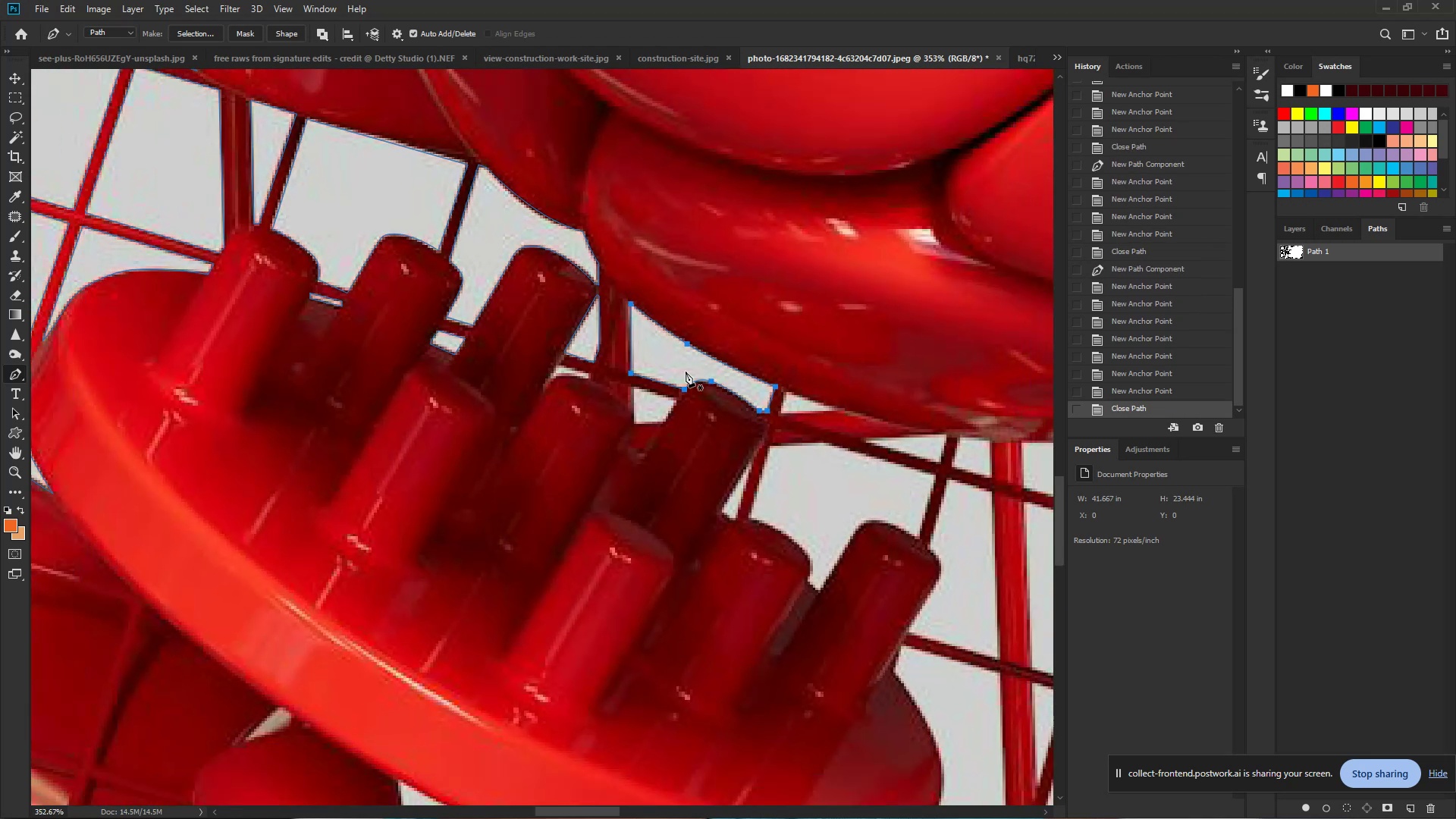 
hold_key(key=ControlLeft, duration=0.7)
 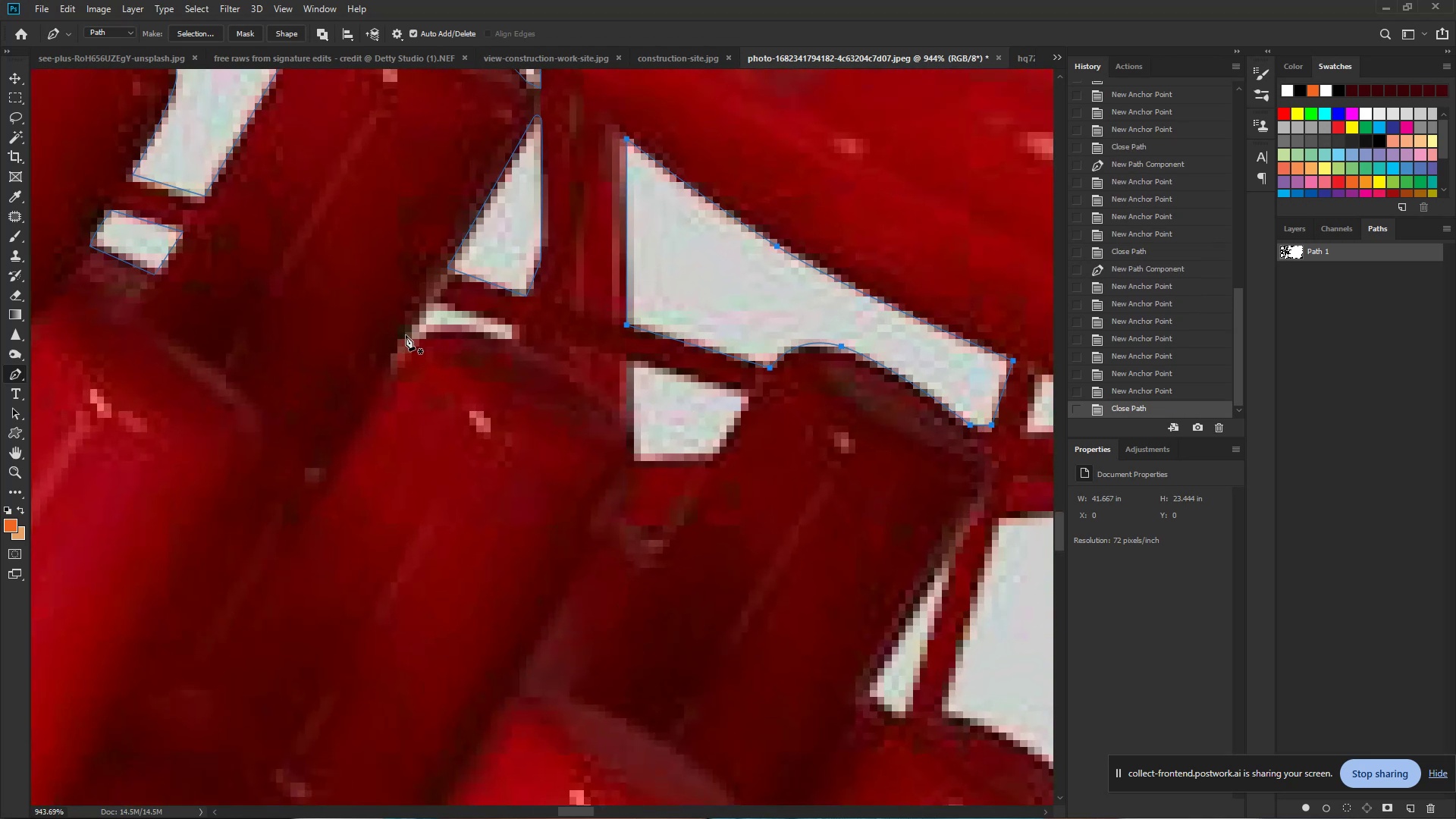 
hold_key(key=Space, duration=0.53)
 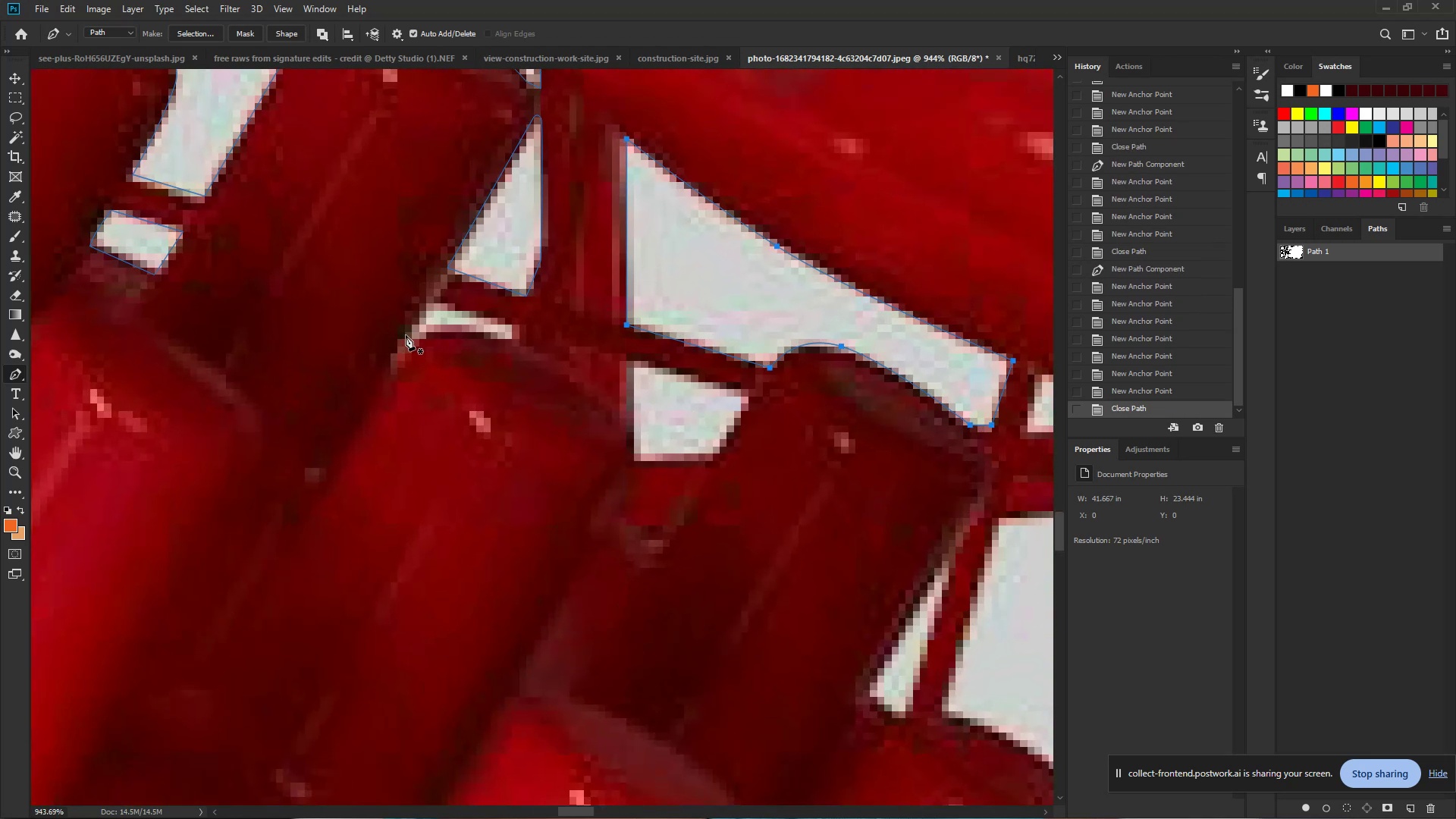 
left_click_drag(start_coordinate=[633, 402], to_coordinate=[696, 413])
 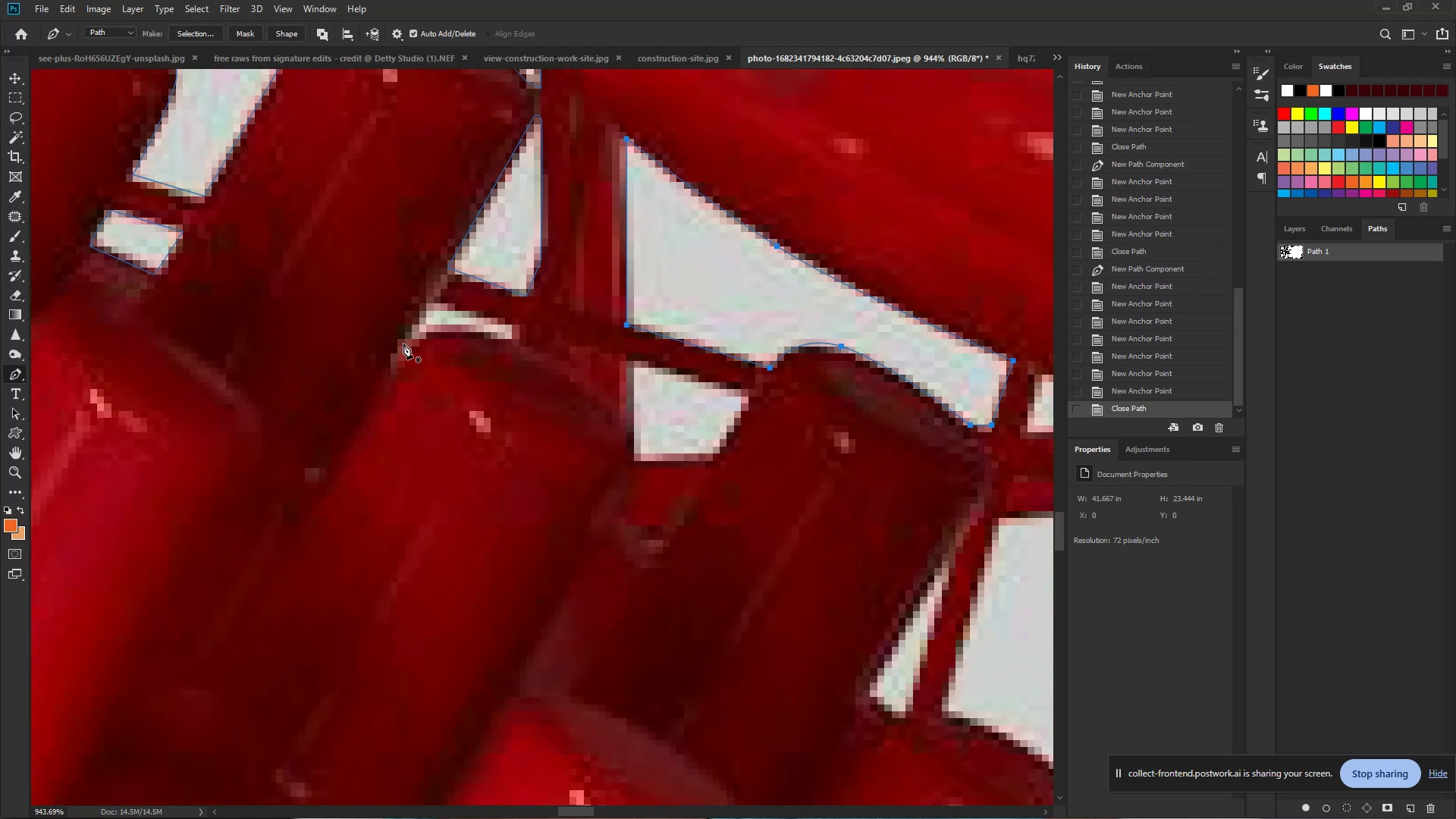 
left_click([409, 339])
 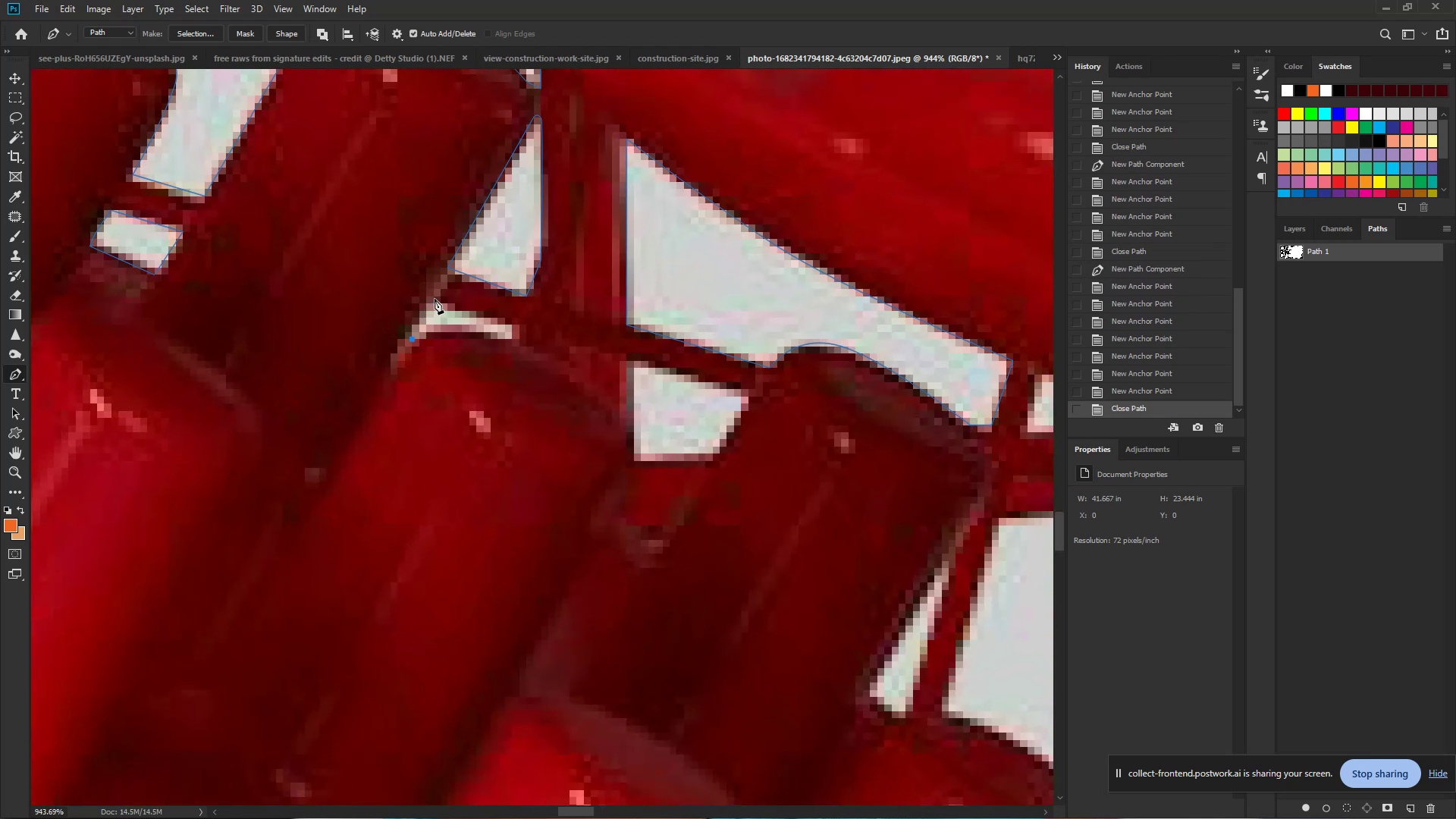 
left_click([435, 299])
 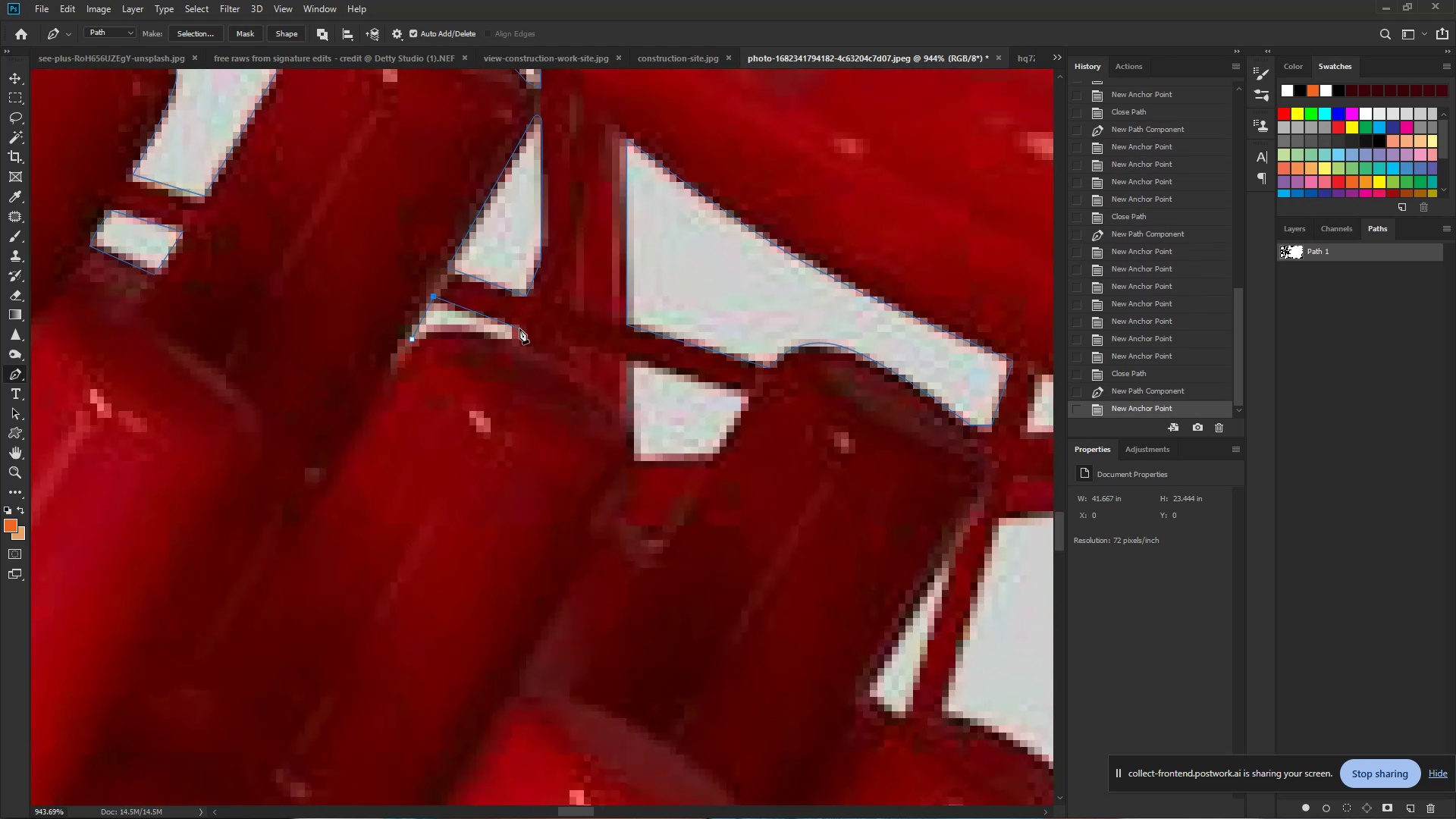 
left_click([519, 328])
 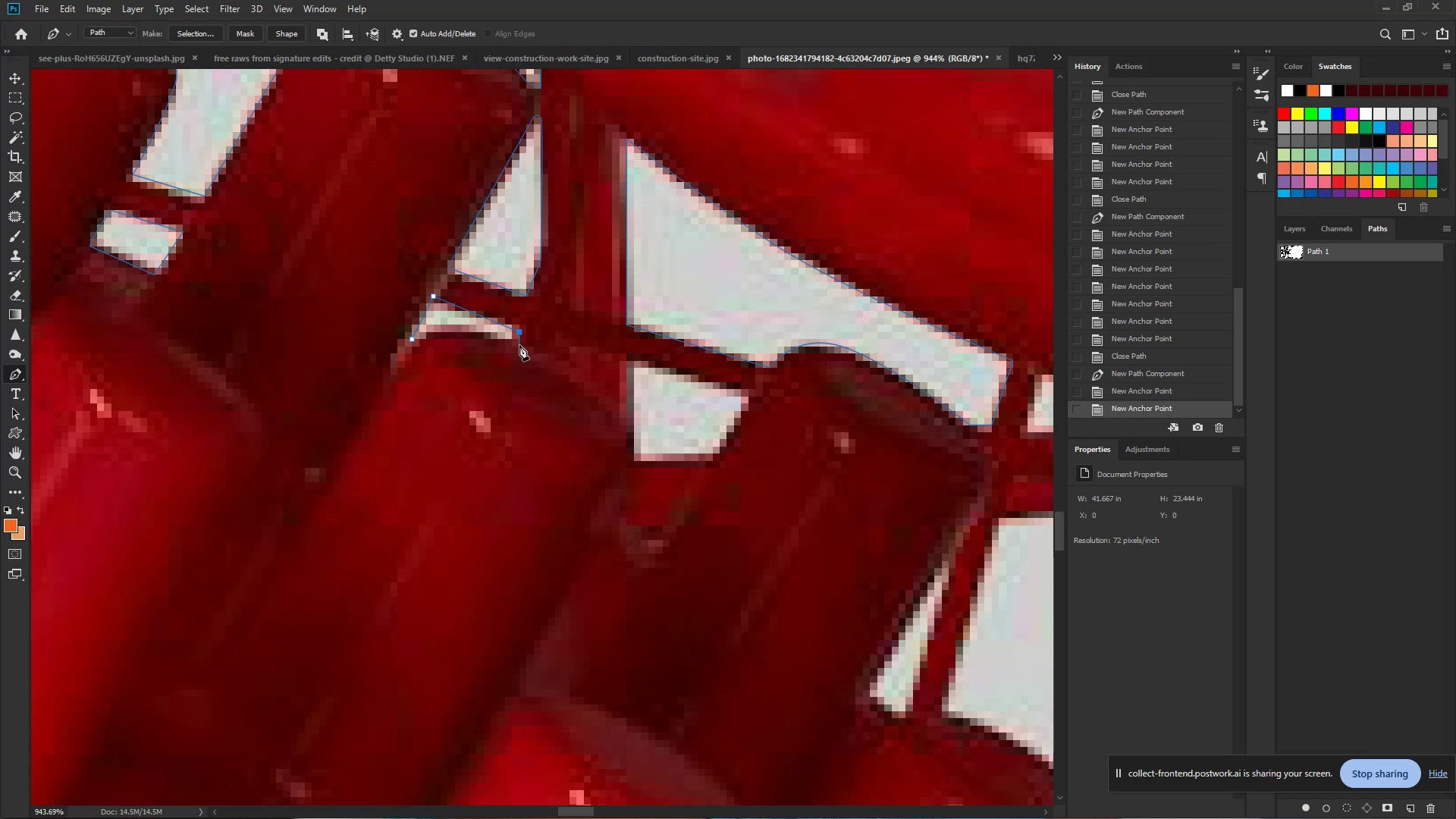 
left_click([519, 345])
 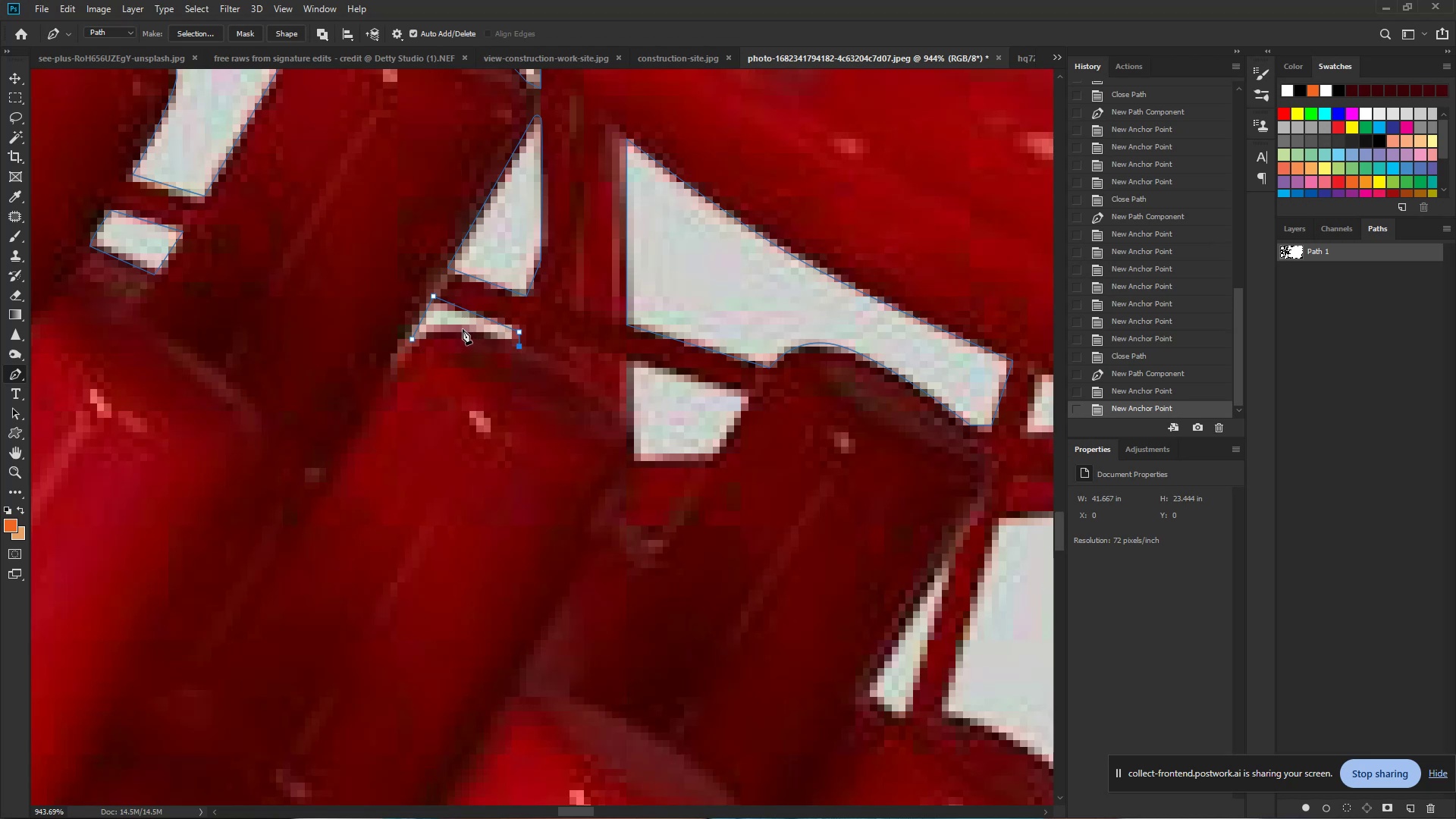 
left_click_drag(start_coordinate=[451, 327], to_coordinate=[431, 327])
 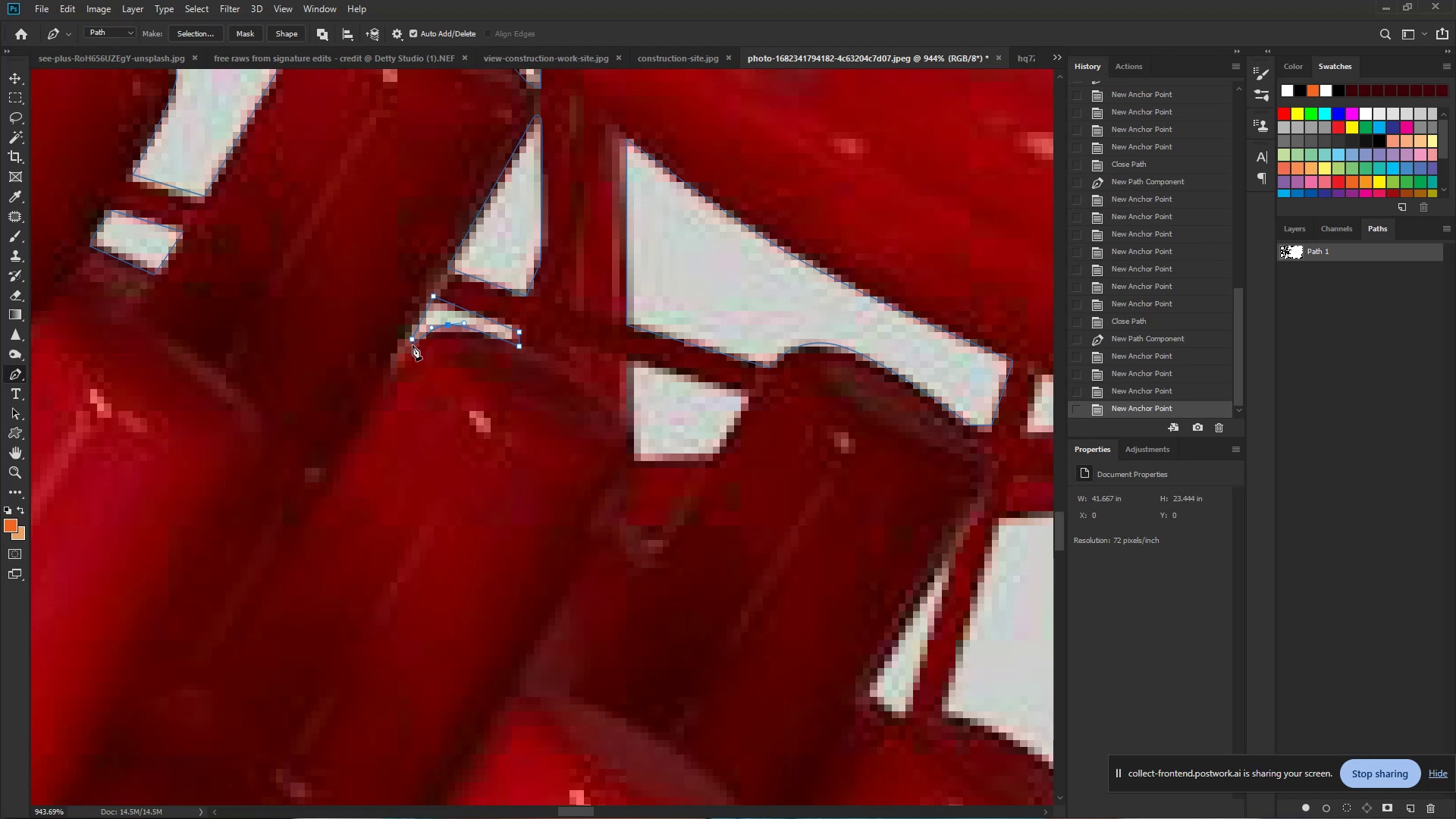 
left_click([413, 345])
 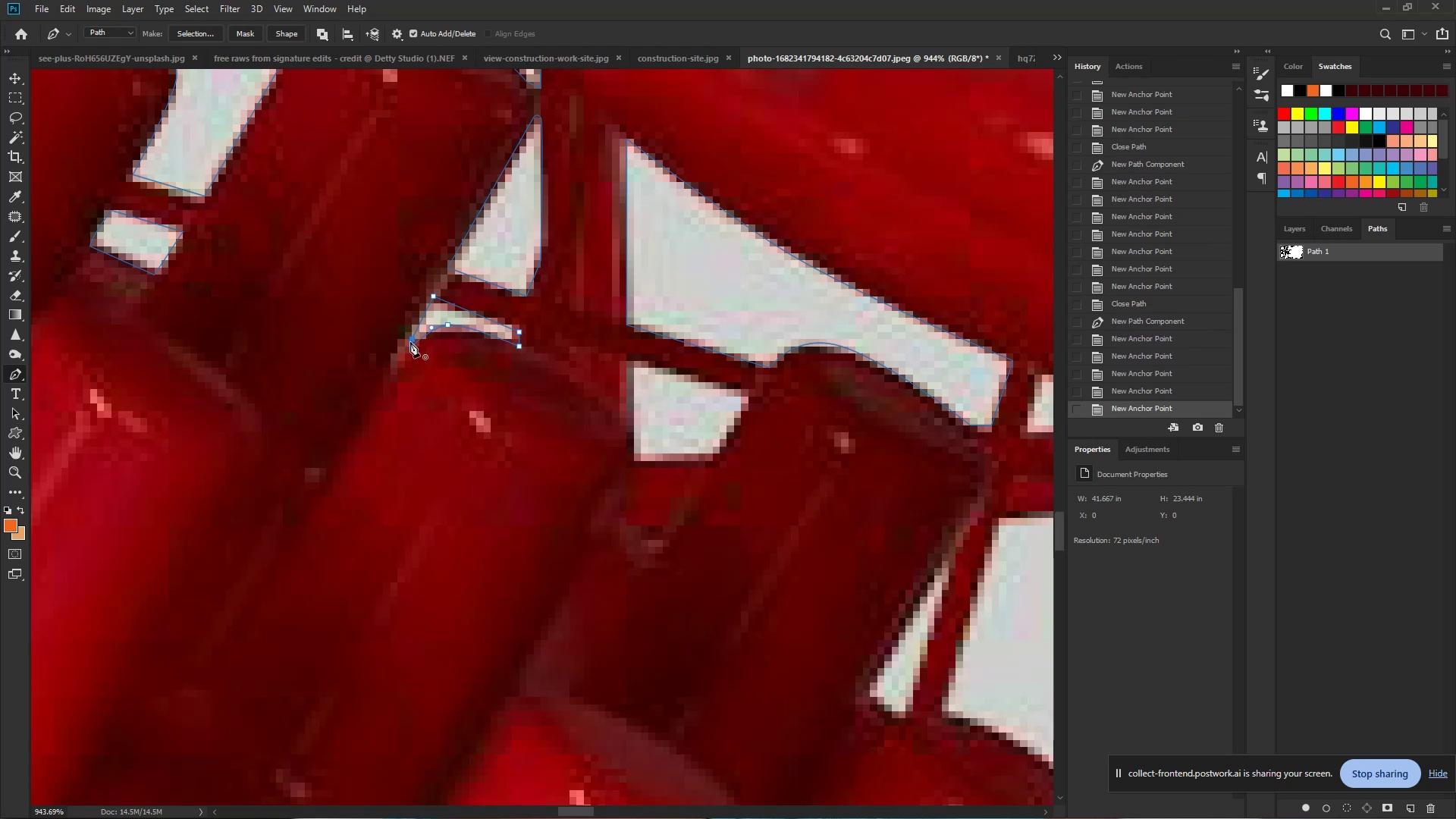 
left_click([410, 341])
 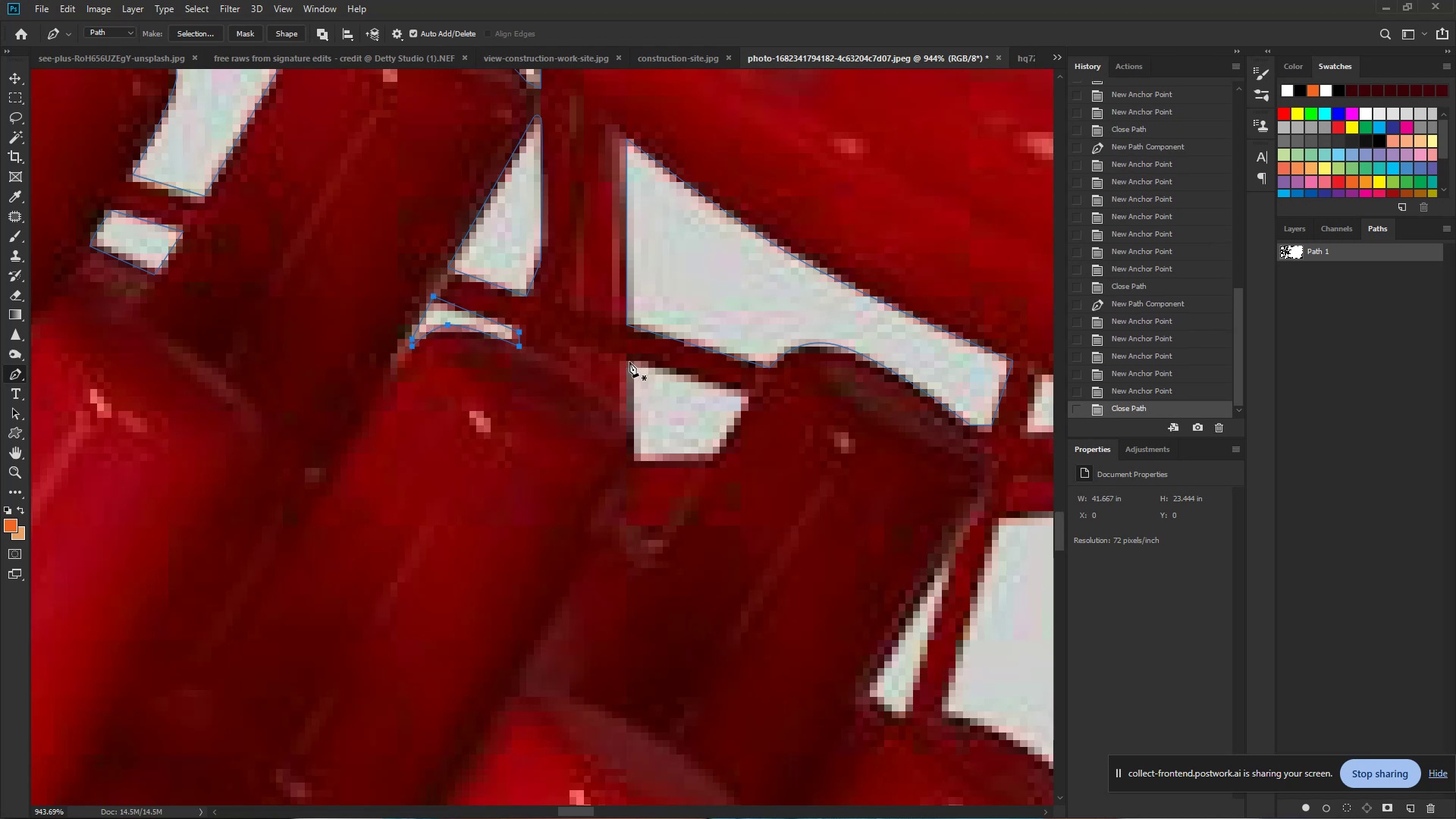 
left_click([629, 362])
 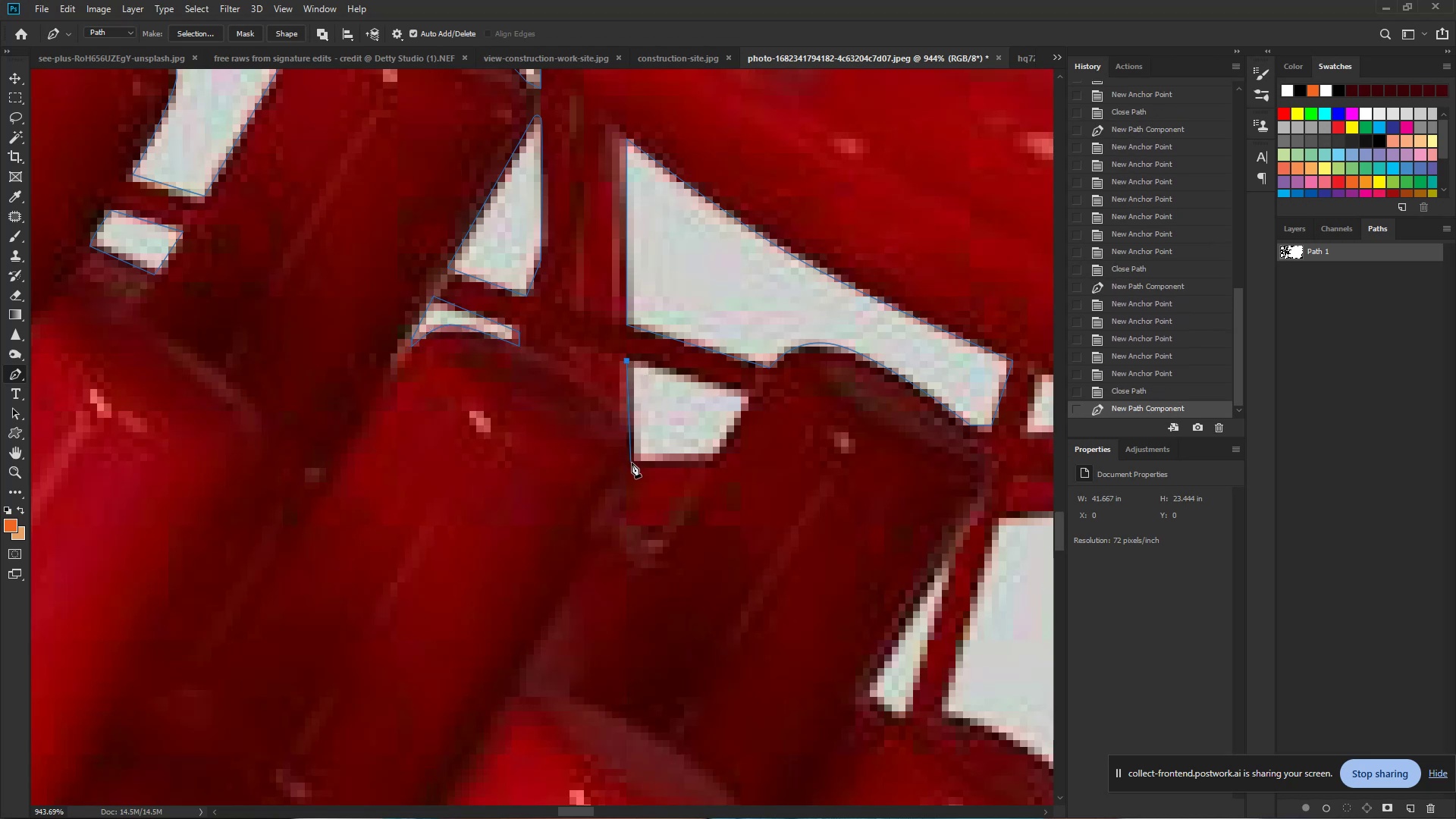 
left_click([632, 463])
 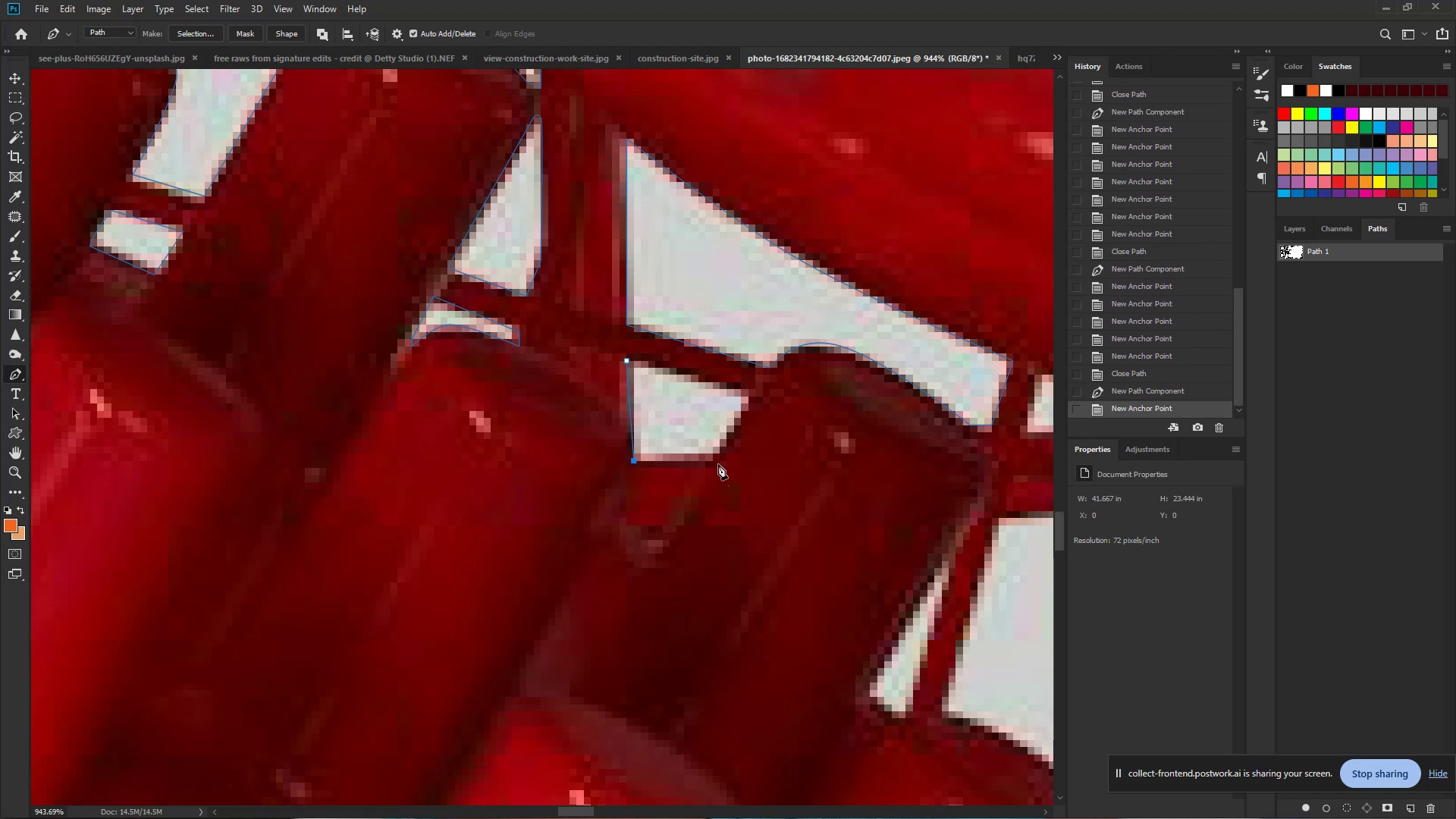 
left_click([717, 463])
 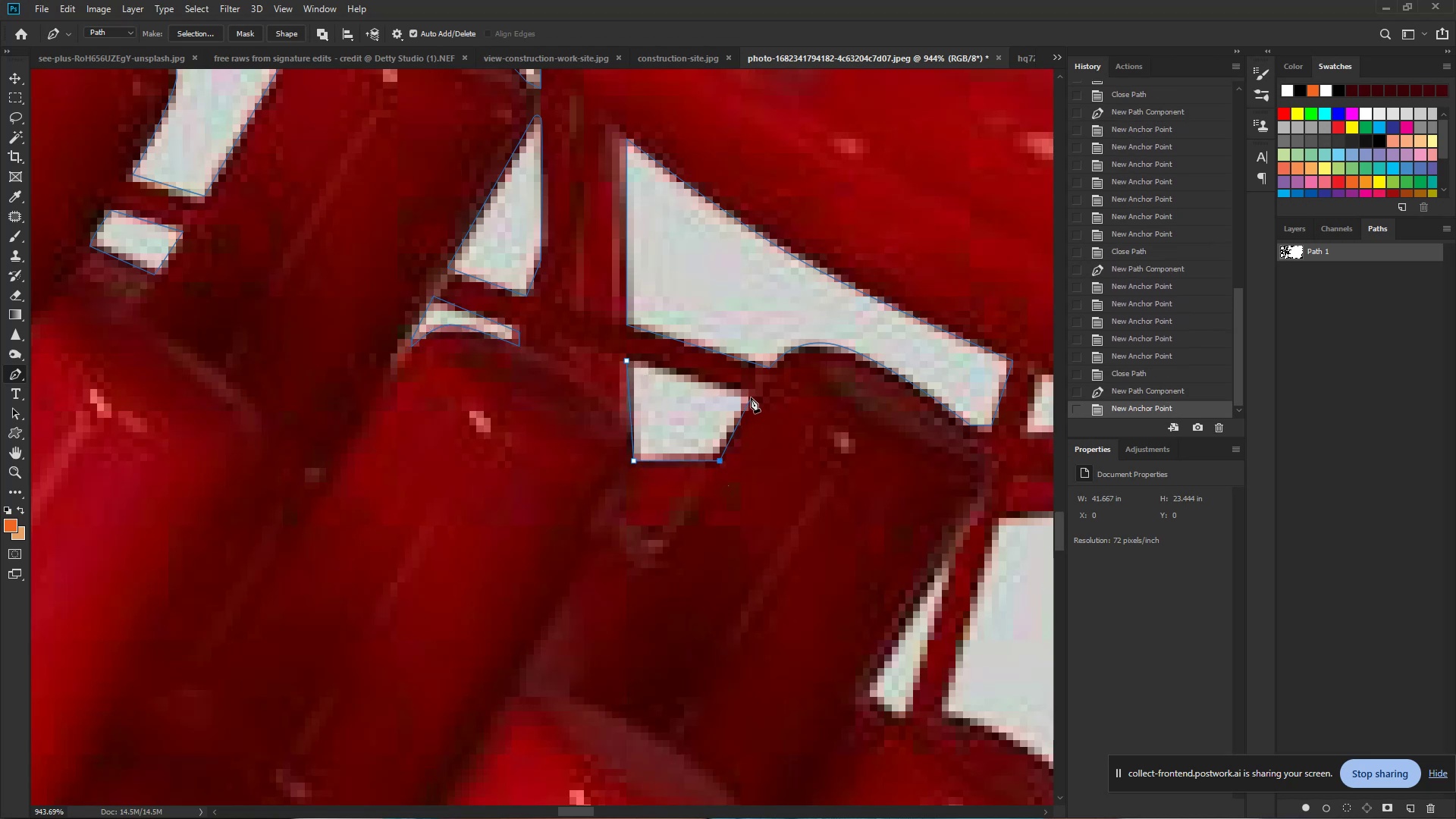 
left_click([751, 397])
 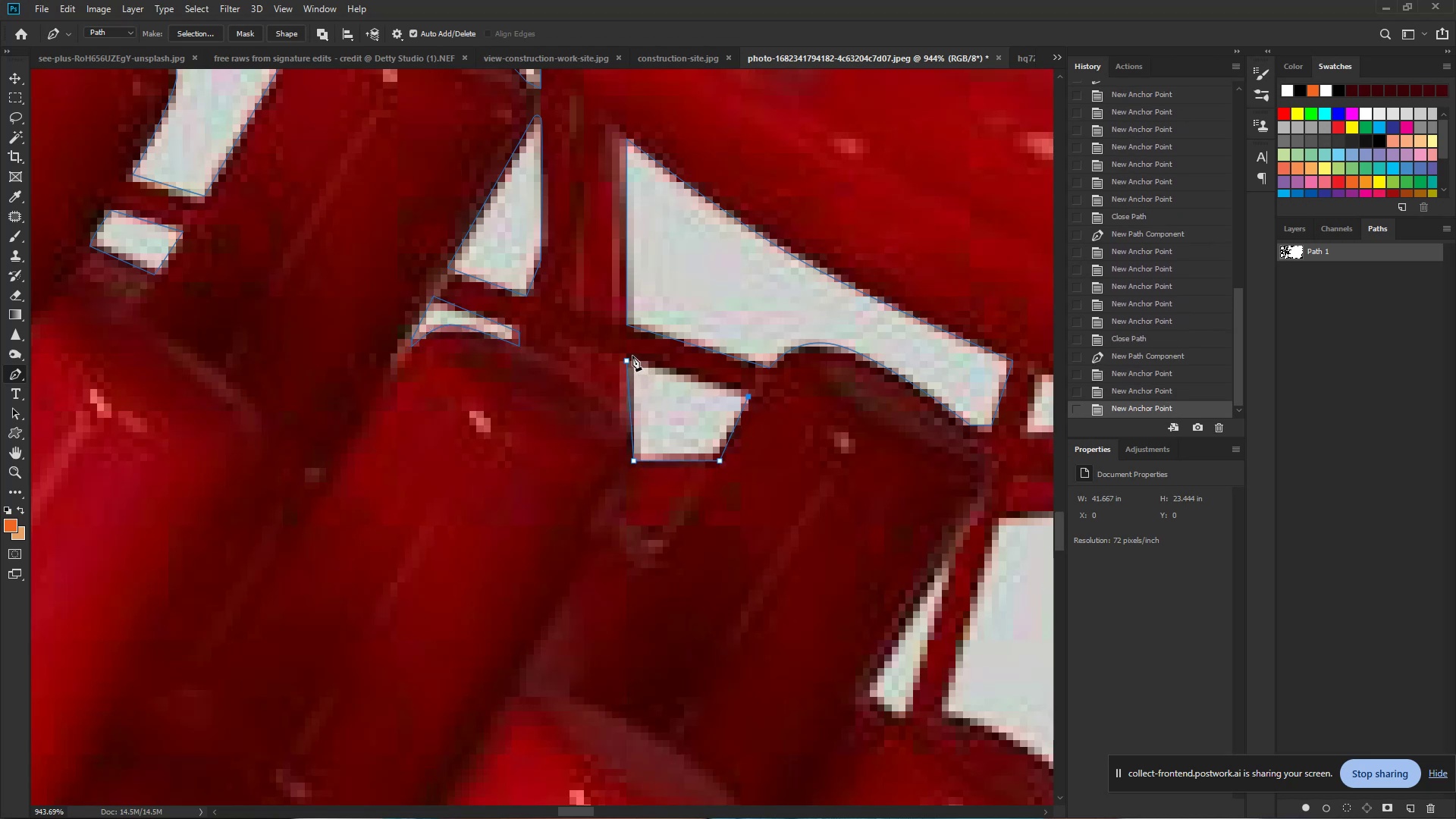 
left_click([631, 356])
 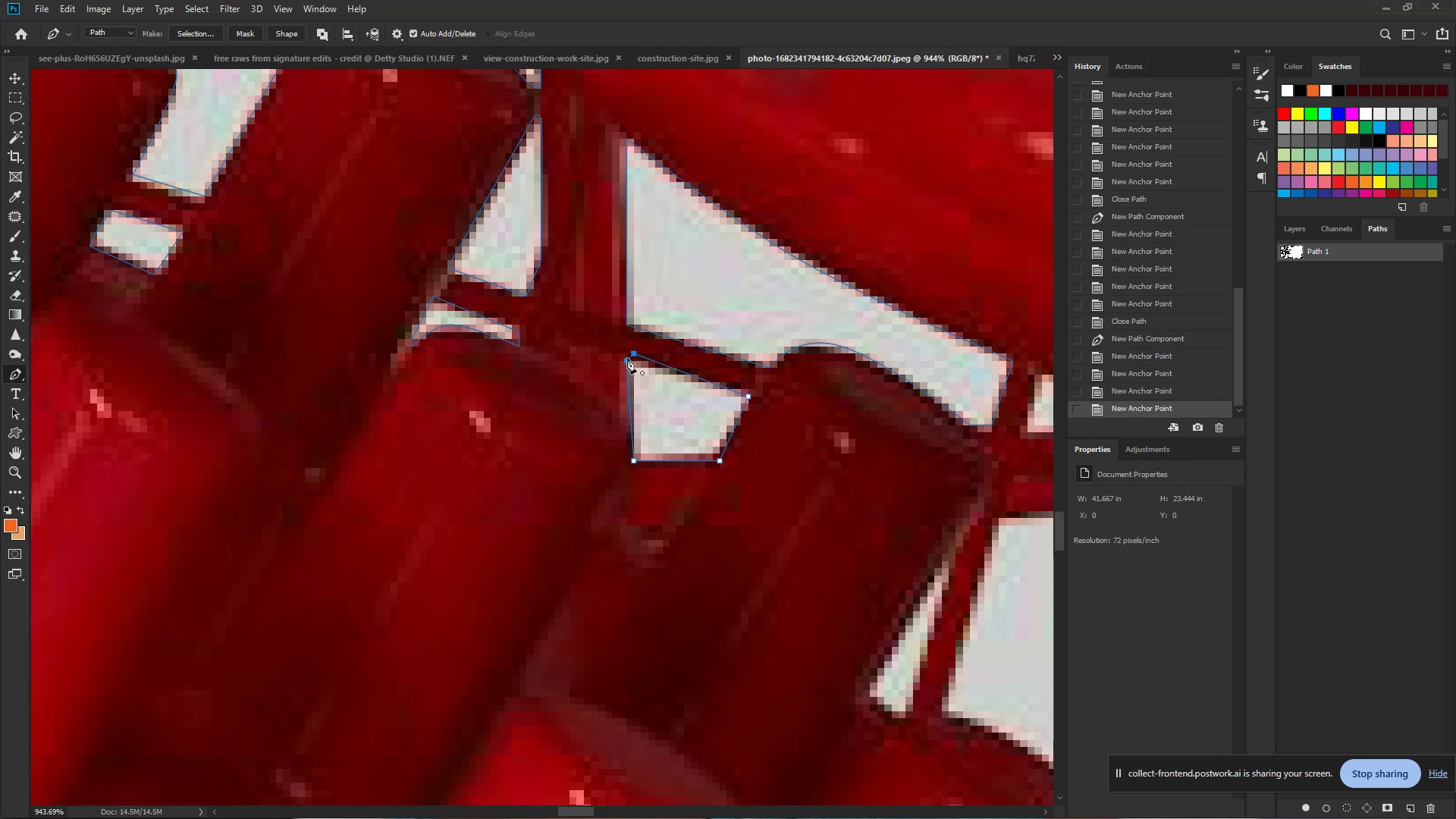 
left_click([627, 358])
 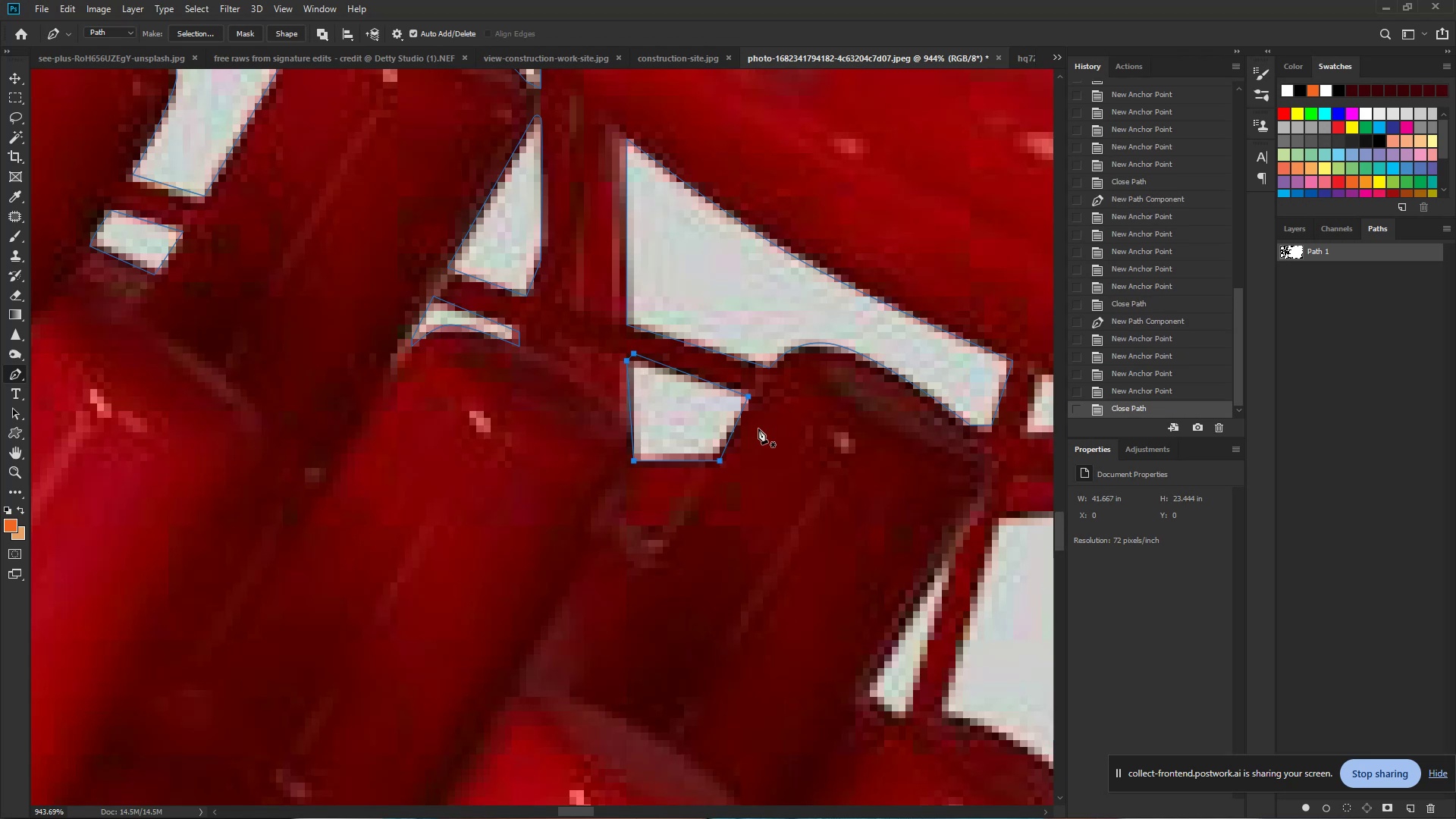 
hold_key(key=ControlLeft, duration=0.82)
 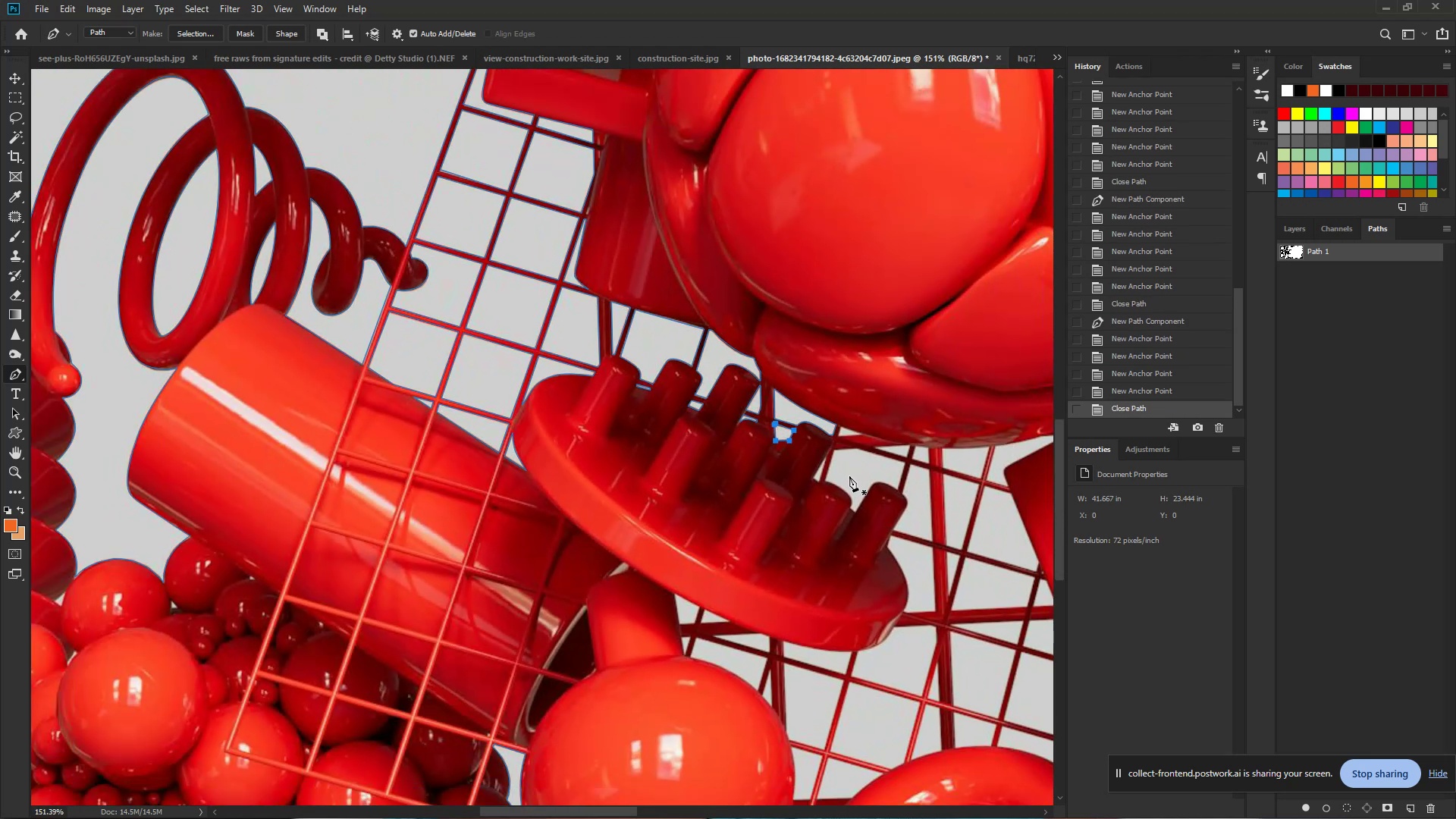 
hold_key(key=Space, duration=0.62)
 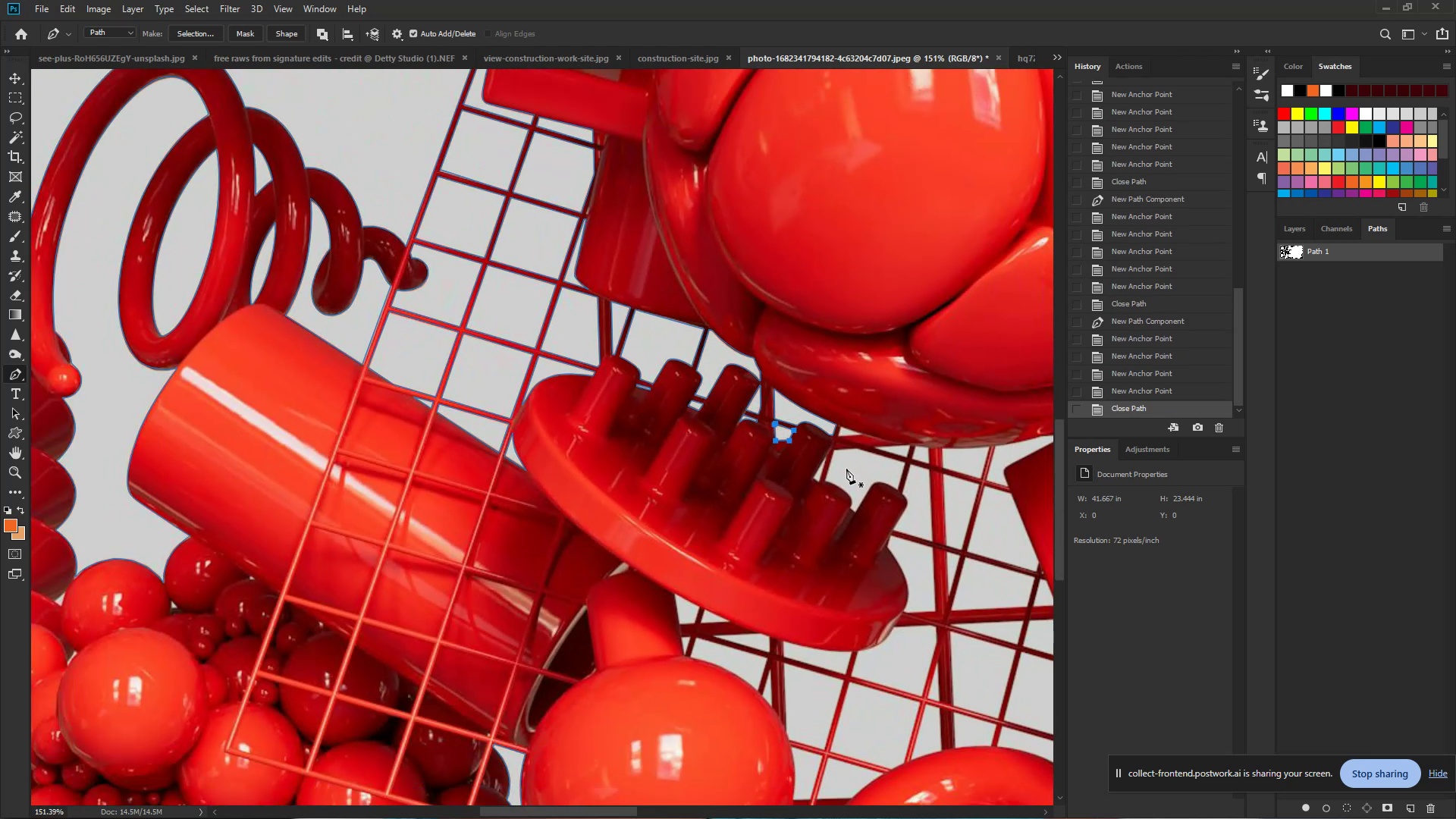 
left_click_drag(start_coordinate=[802, 437], to_coordinate=[692, 427])
 